 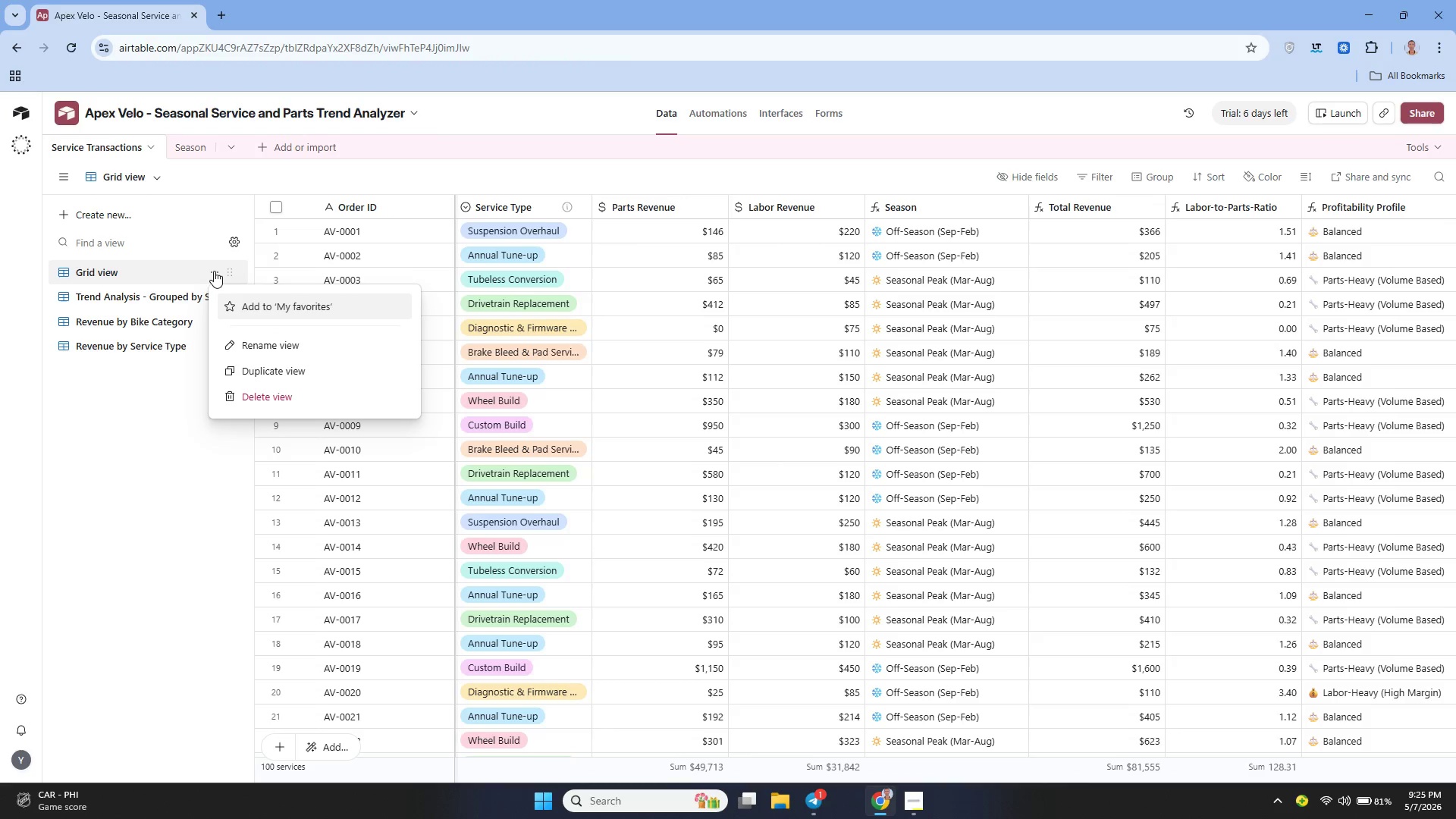 
left_click([272, 347])
 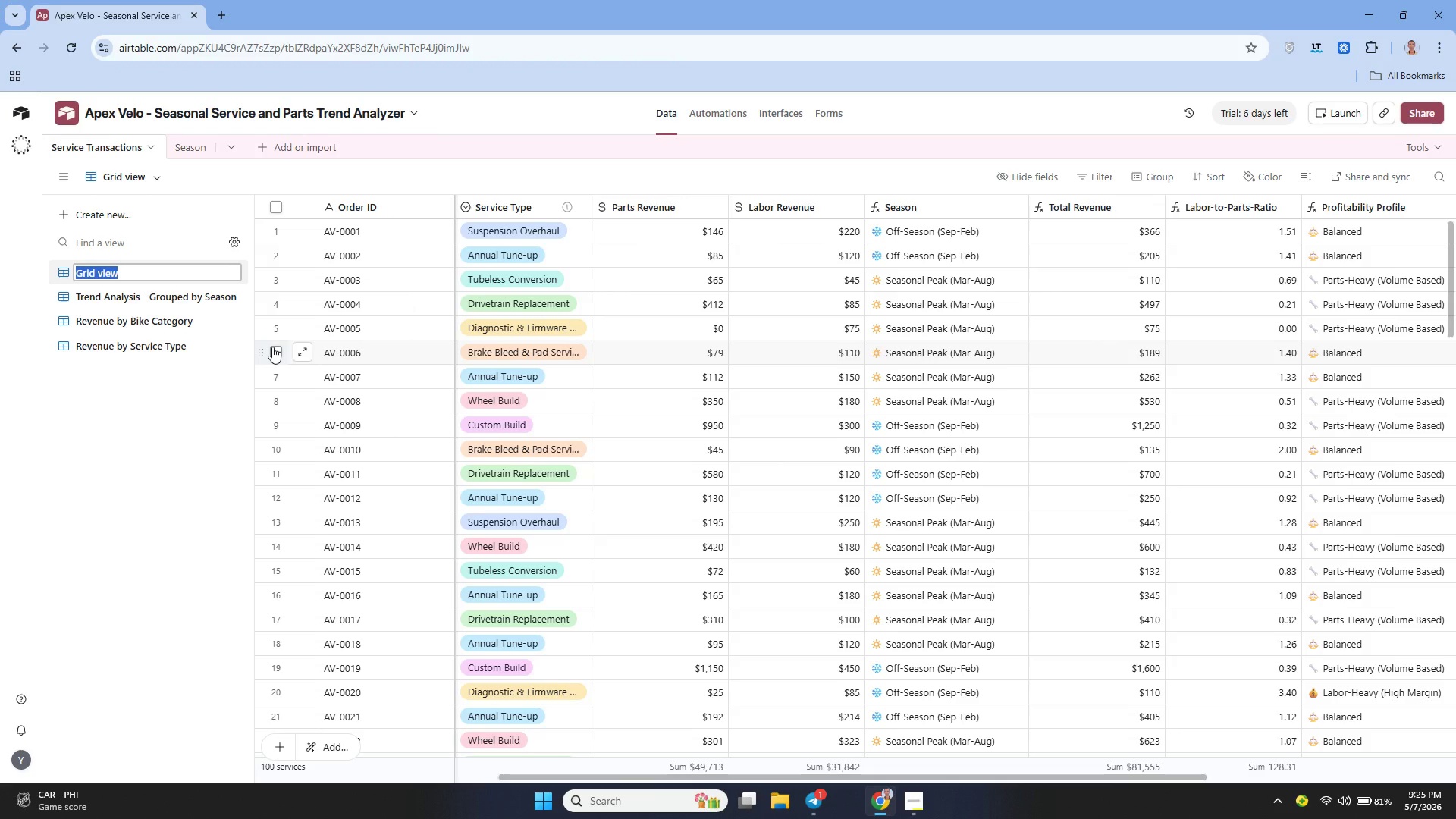 
type(Master Base )
 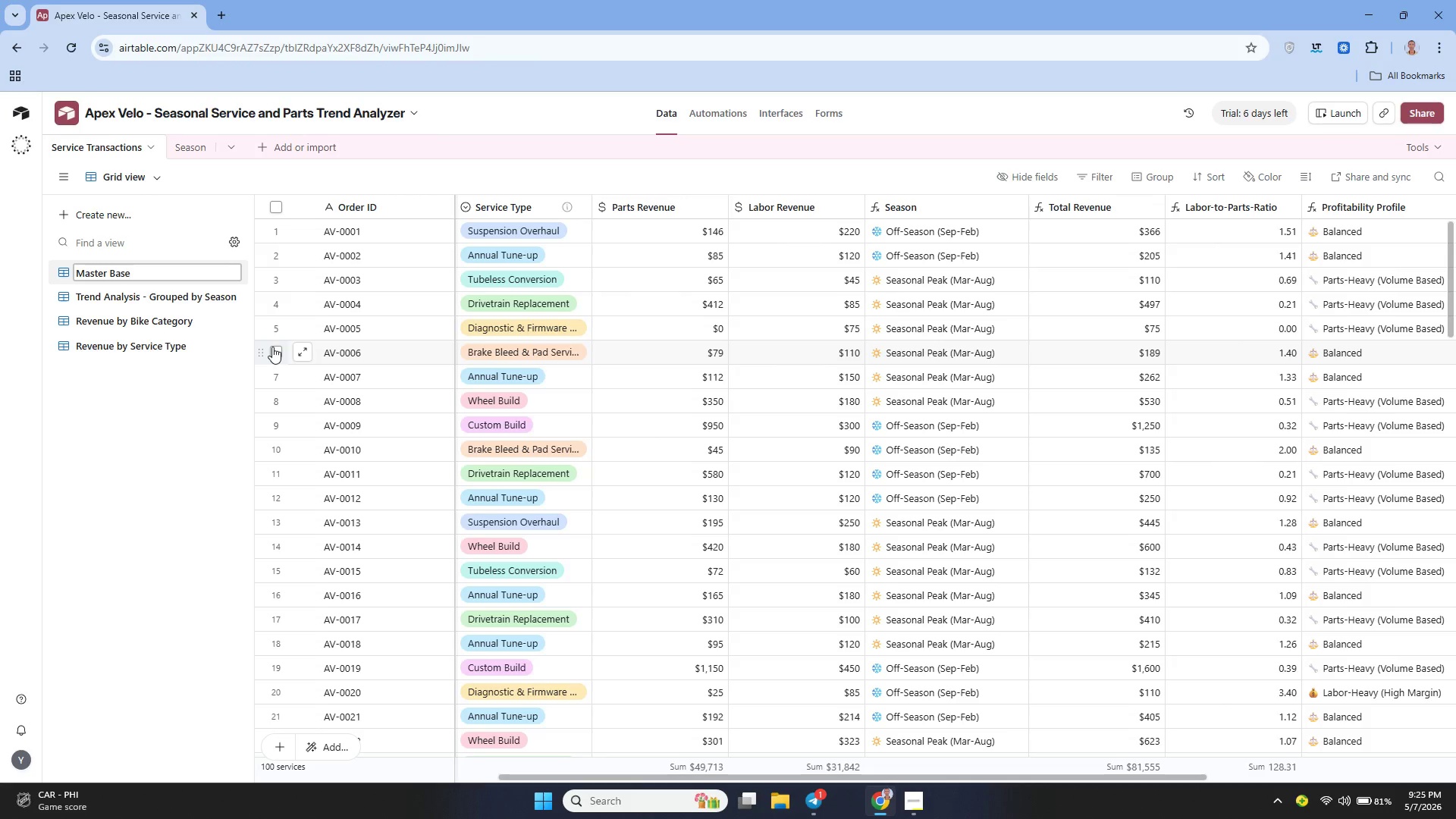 
wait(9.55)
 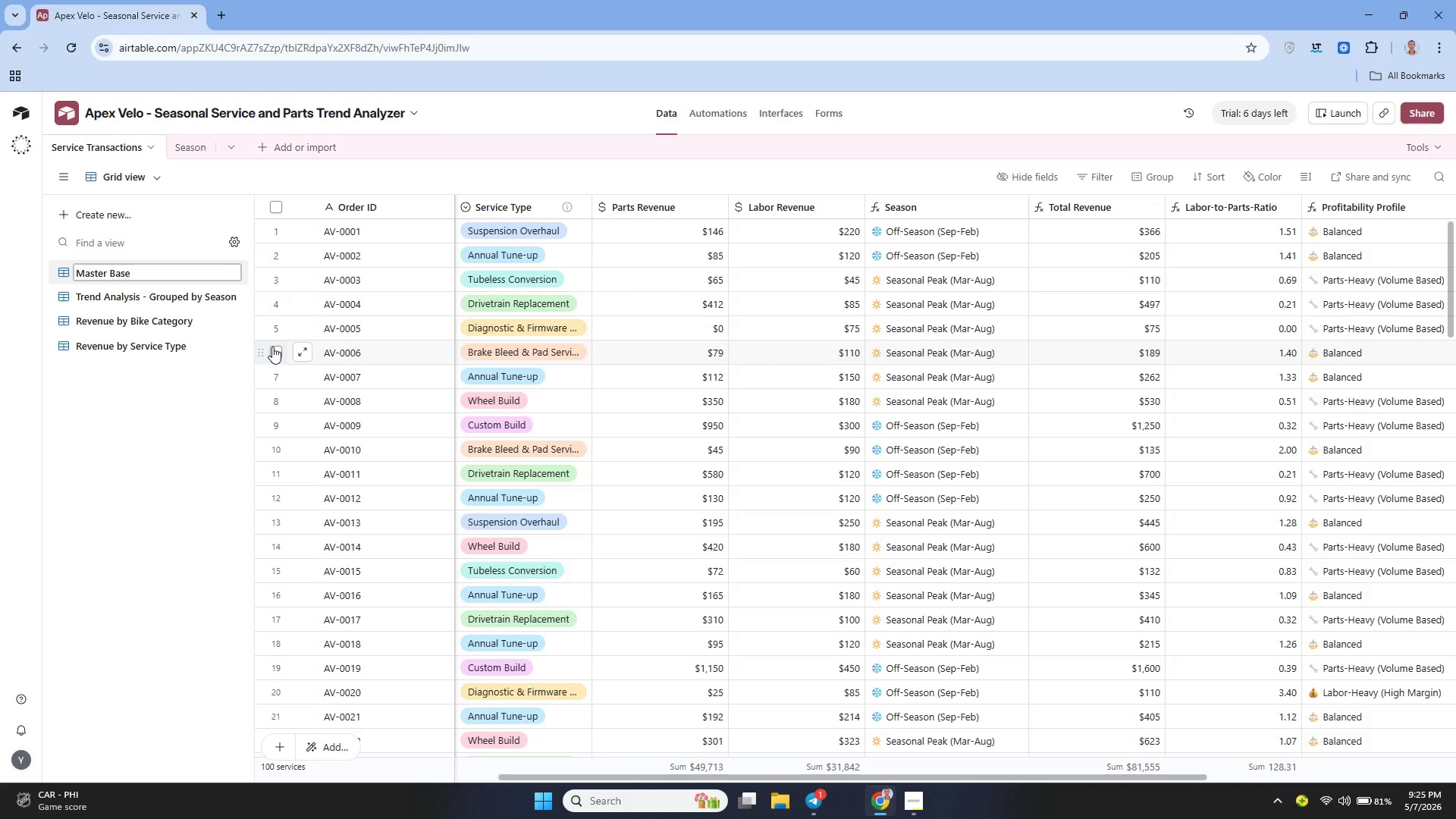 
type(view)
 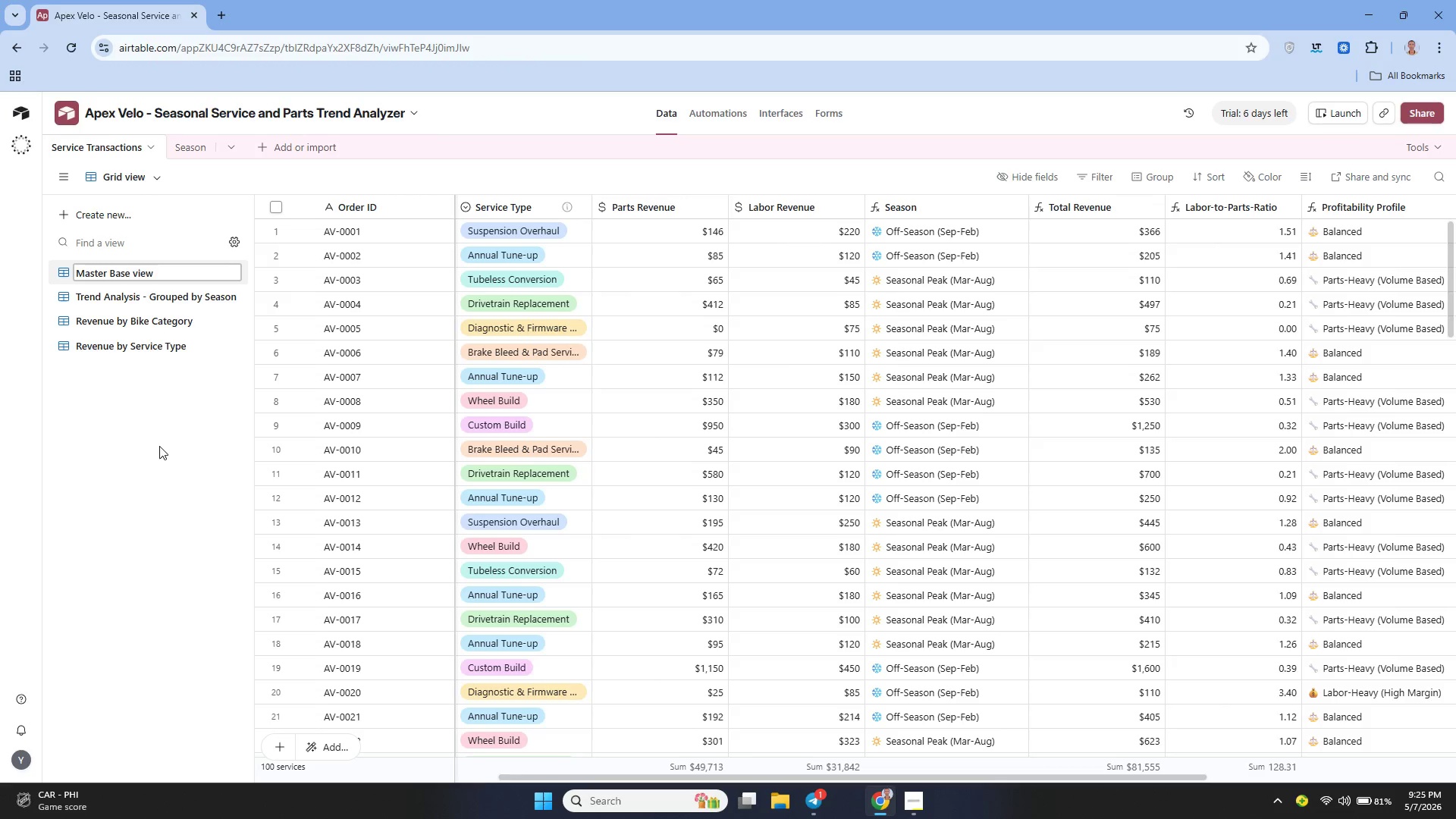 
left_click([159, 446])
 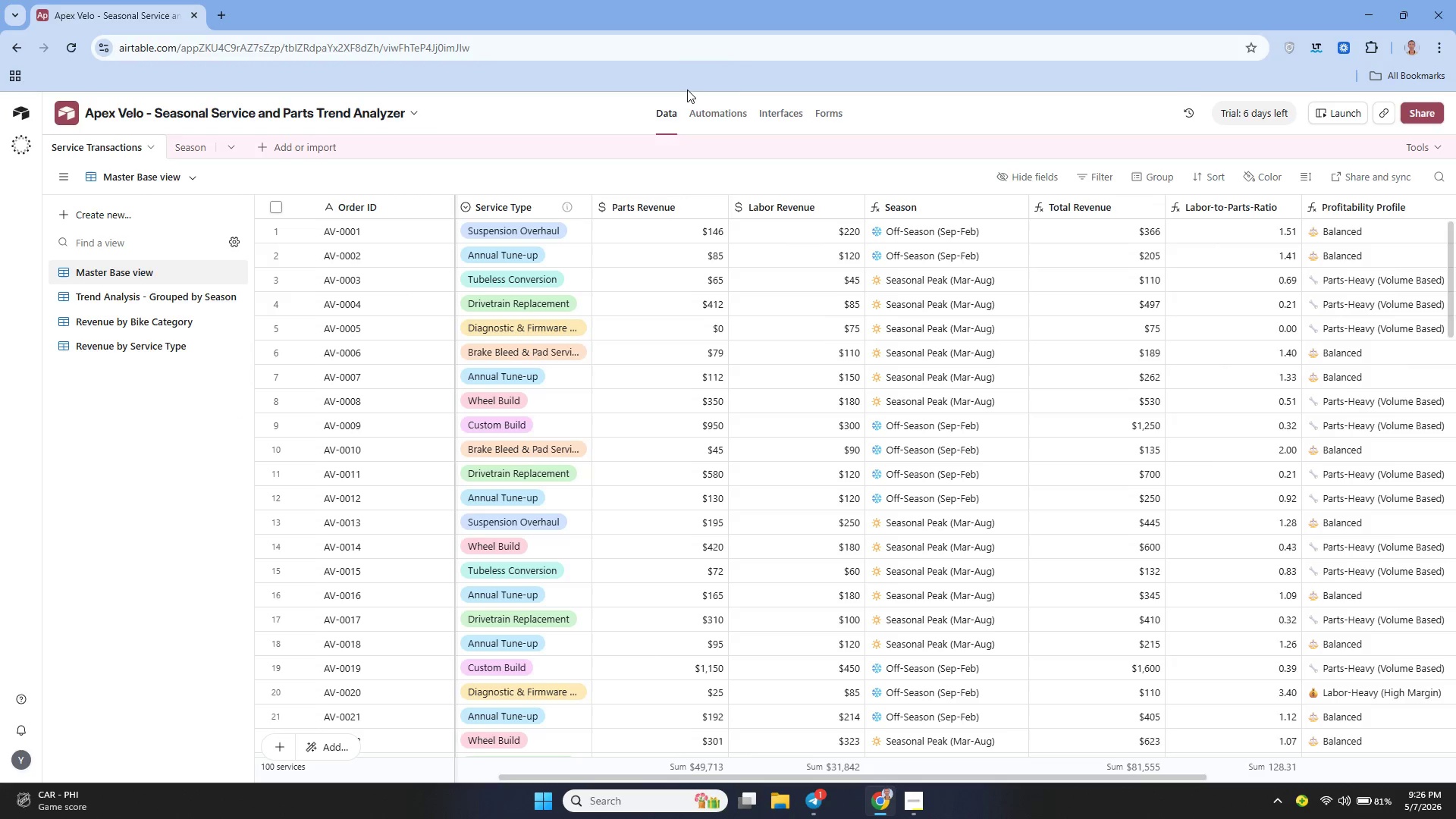 
wait(12.59)
 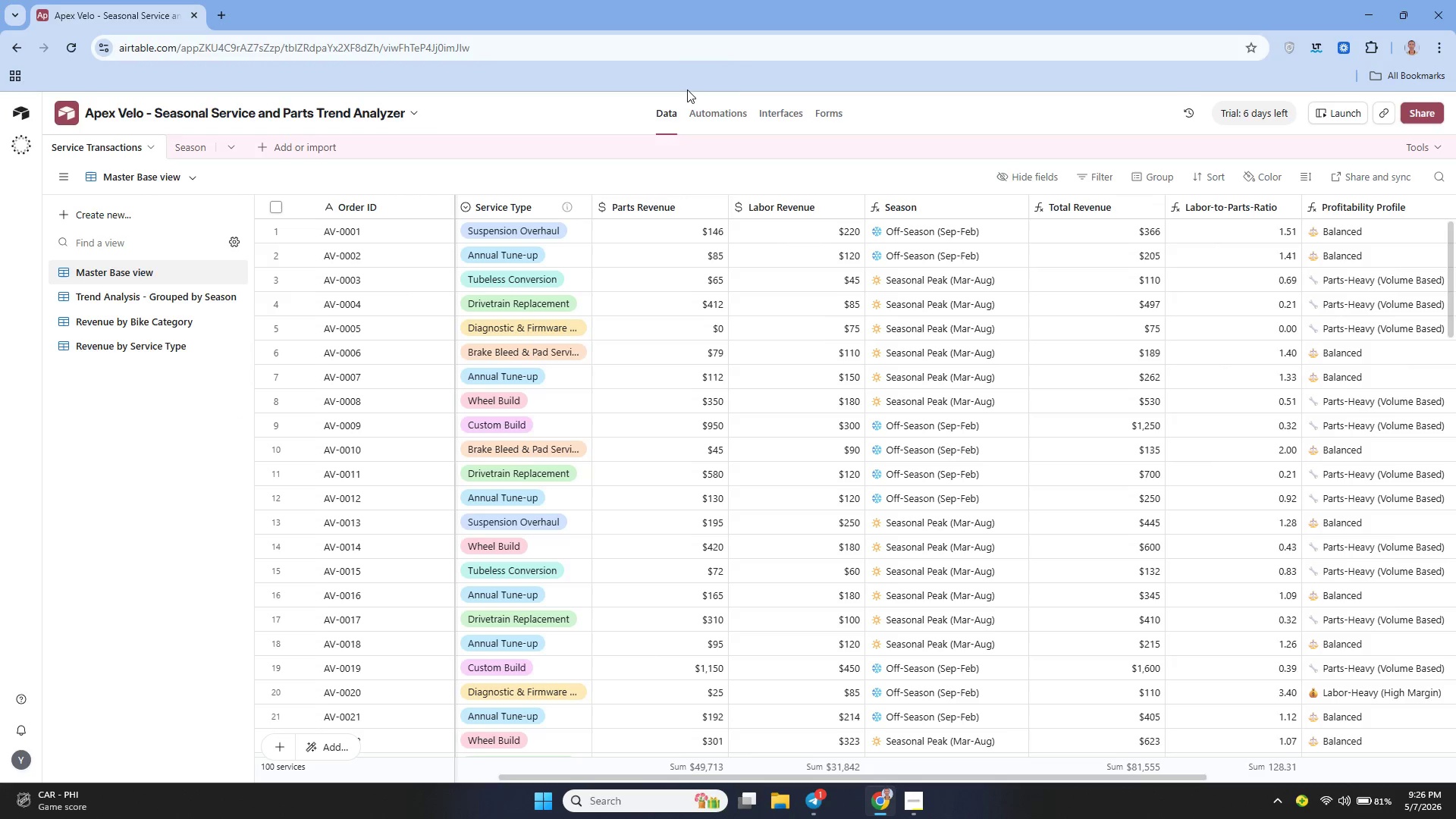 
left_click([1420, 119])
 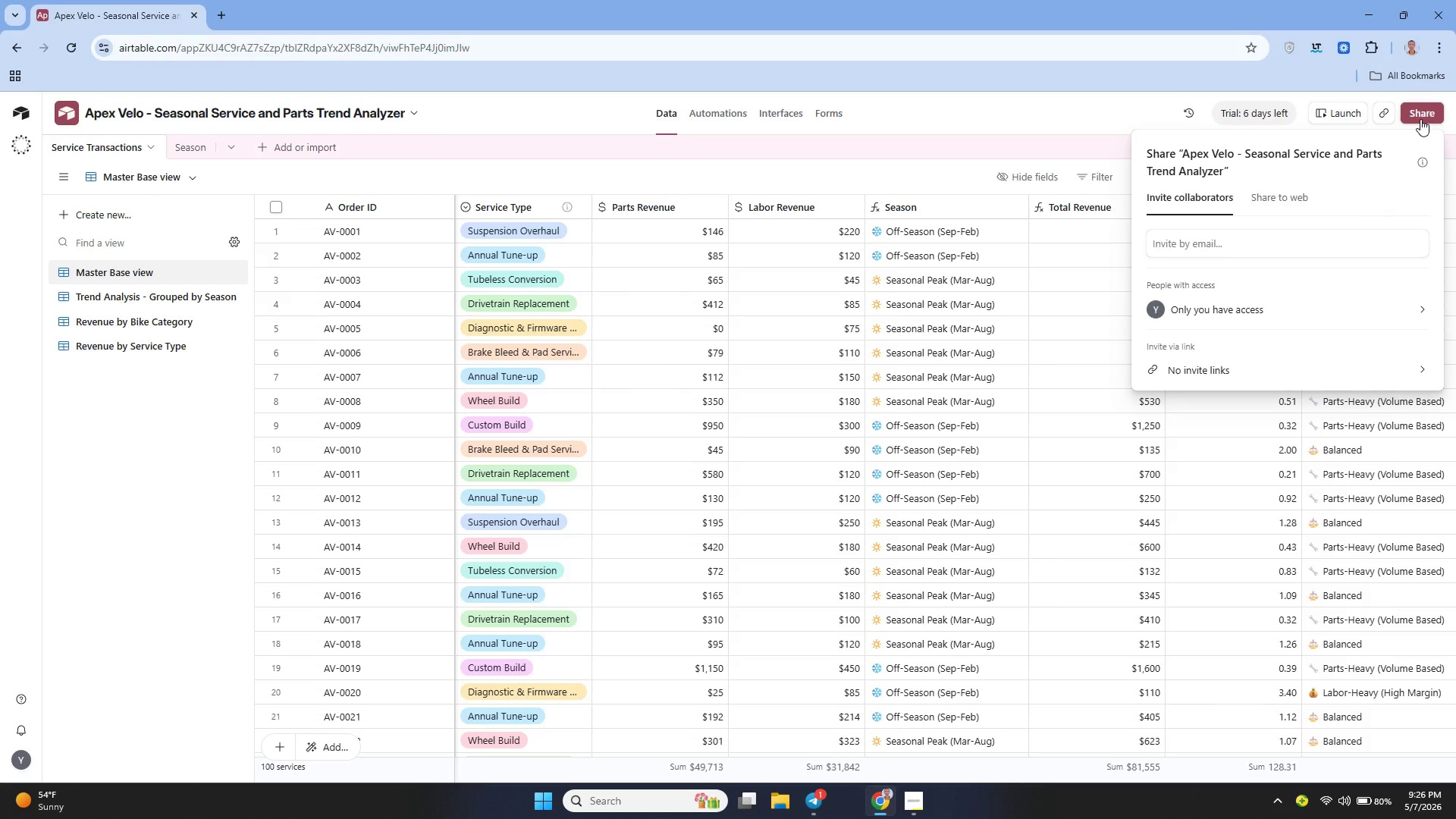 
wait(18.72)
 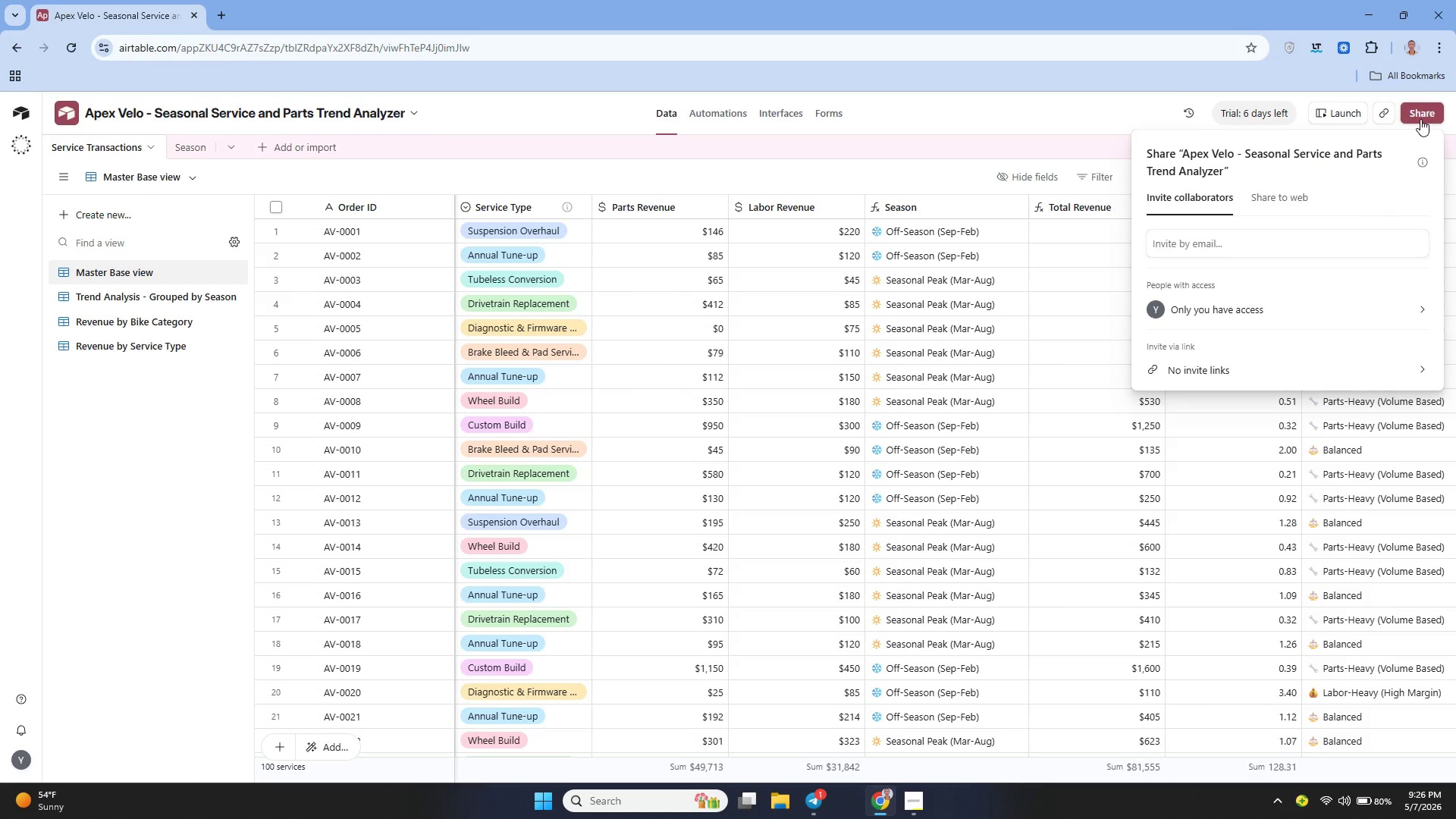 
left_click([218, 276])
 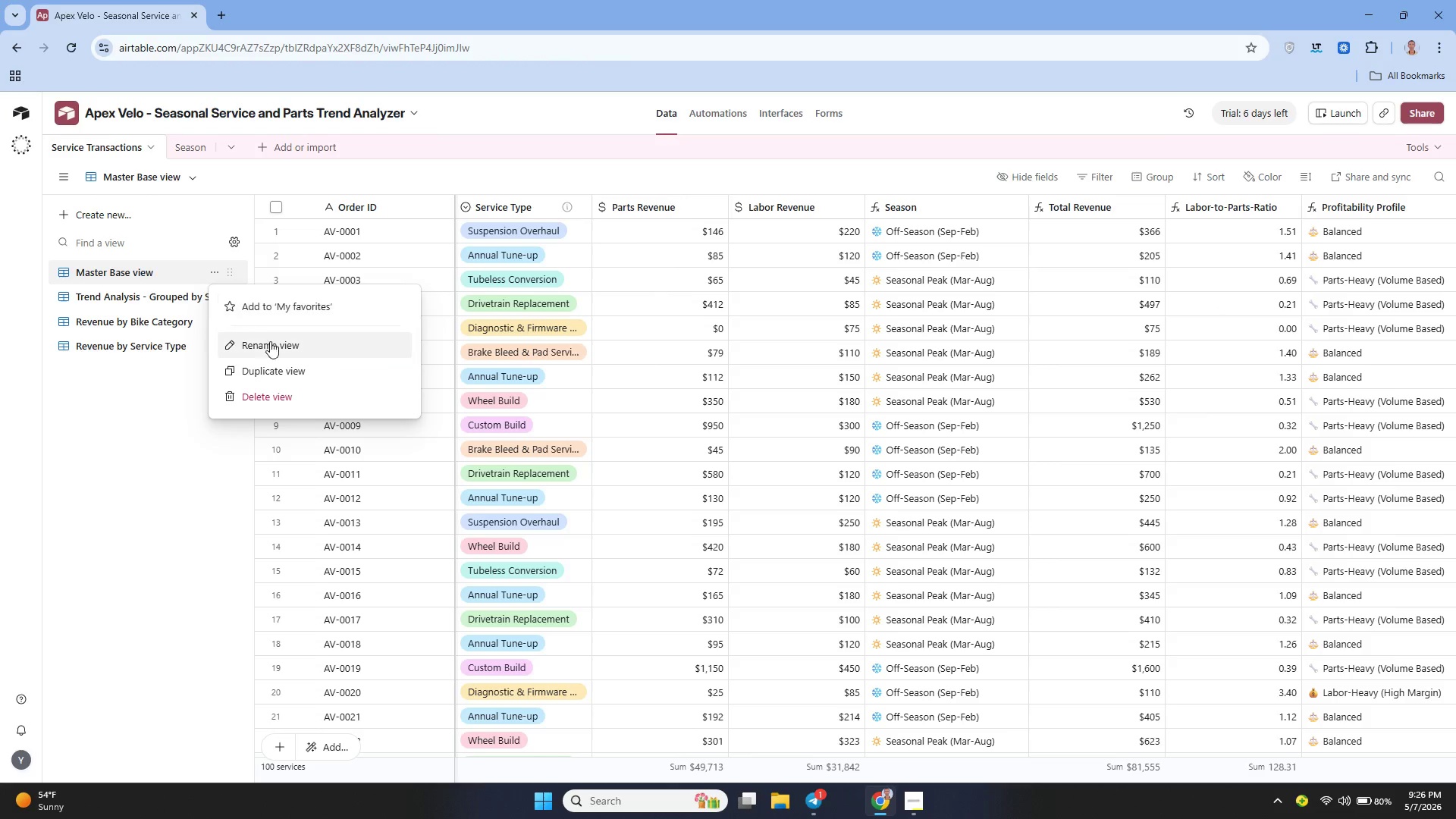 
left_click([271, 344])
 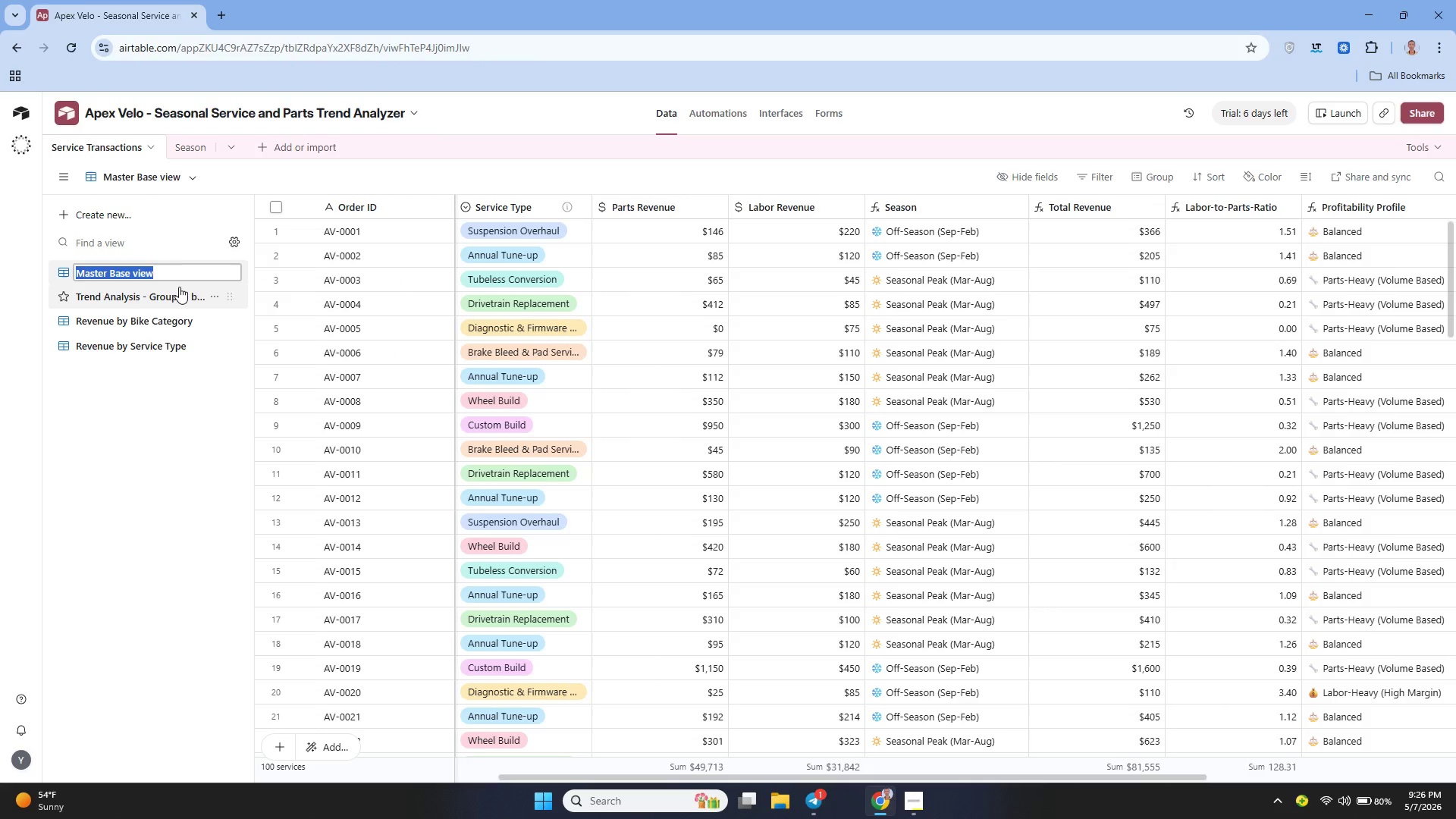 
left_click([177, 265])
 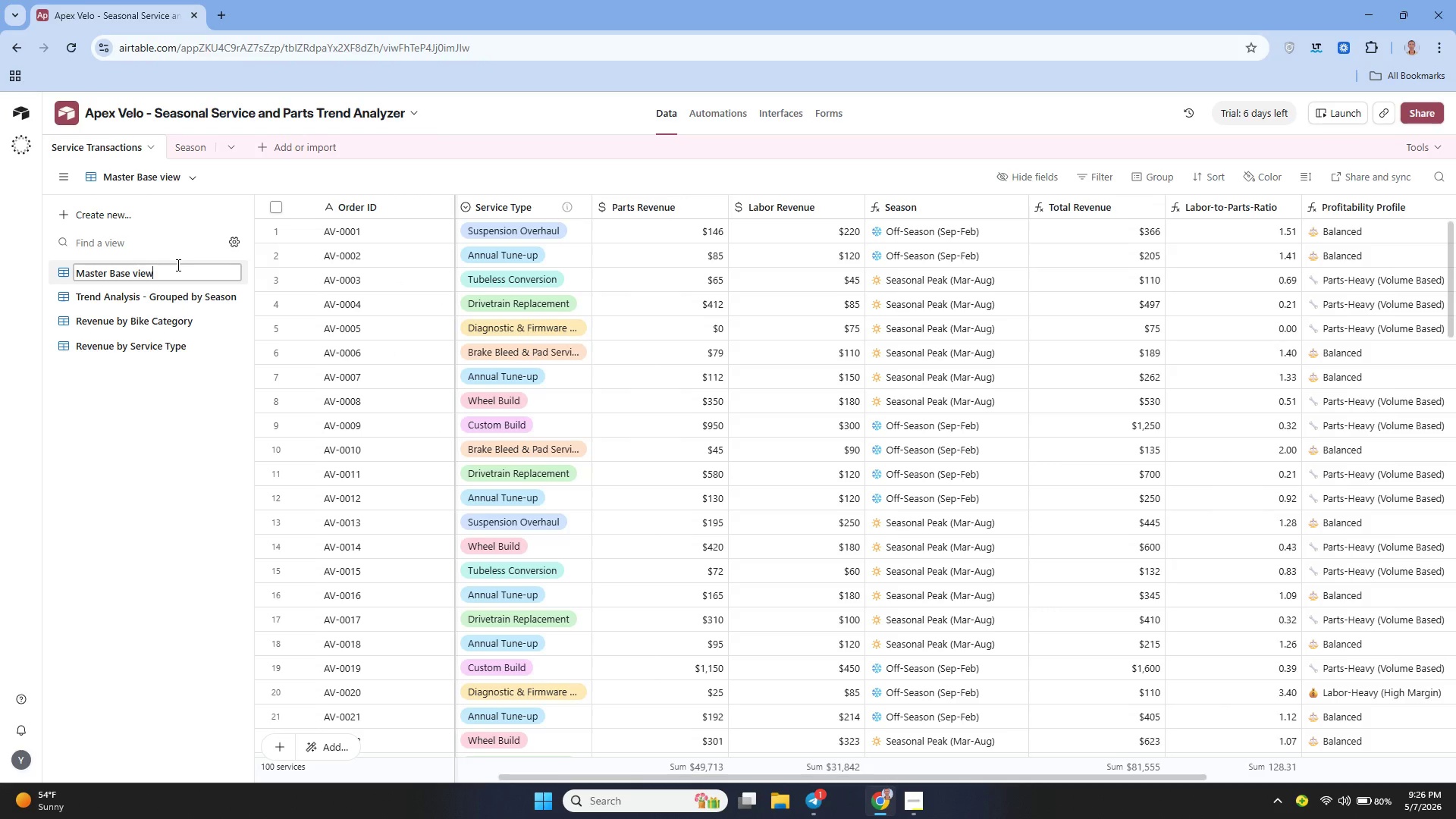 
key(Backspace)
key(Backspace)
key(Backspace)
key(Backspace)
key(Backspace)
key(Backspace)
key(Backspace)
key(Backspace)
key(Backspace)
type(Transa\)
key(Backspace)
key(Backspace)
type(s)
key(Backspace)
type(actions List)
 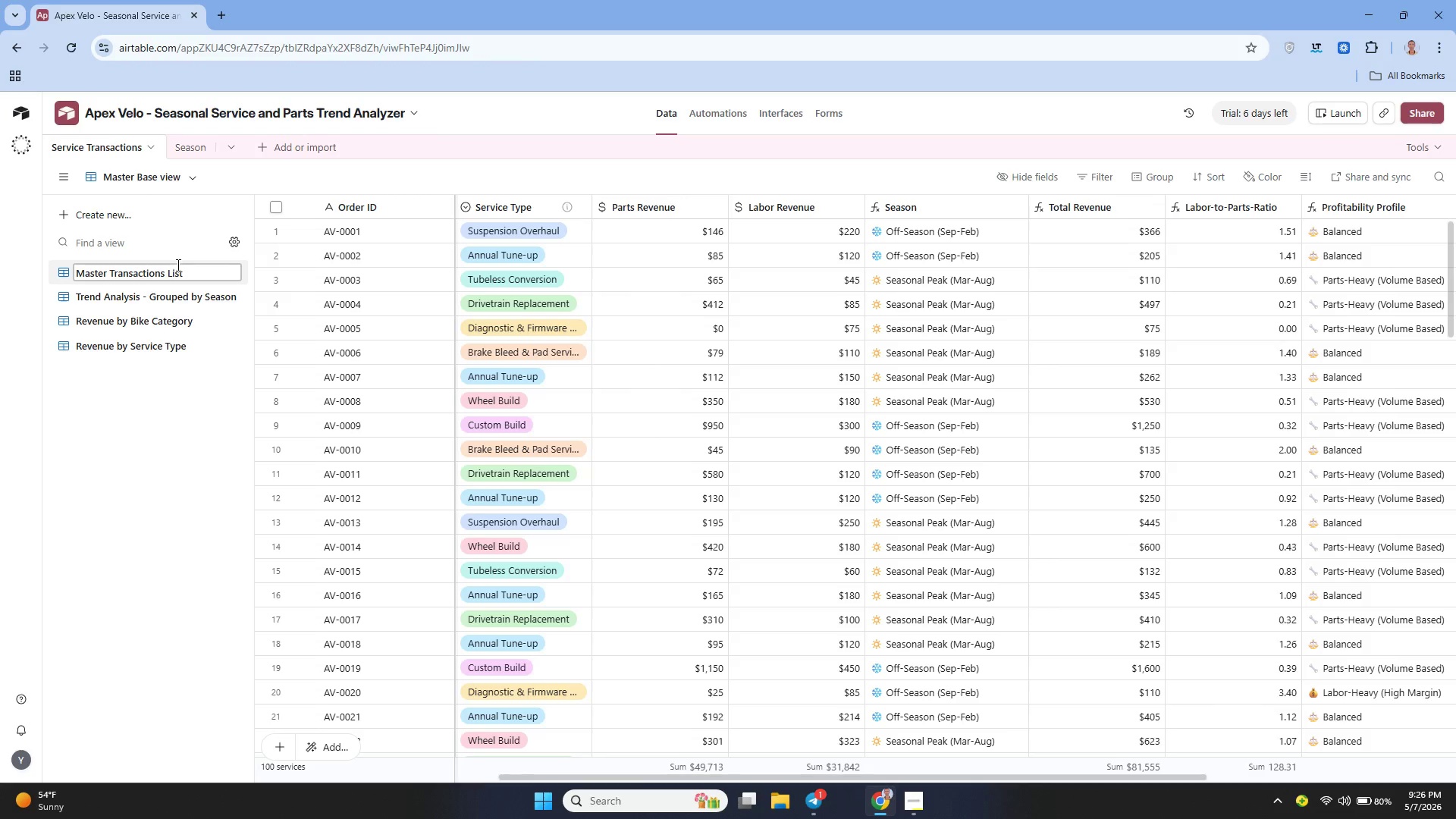 
left_click([162, 419])
 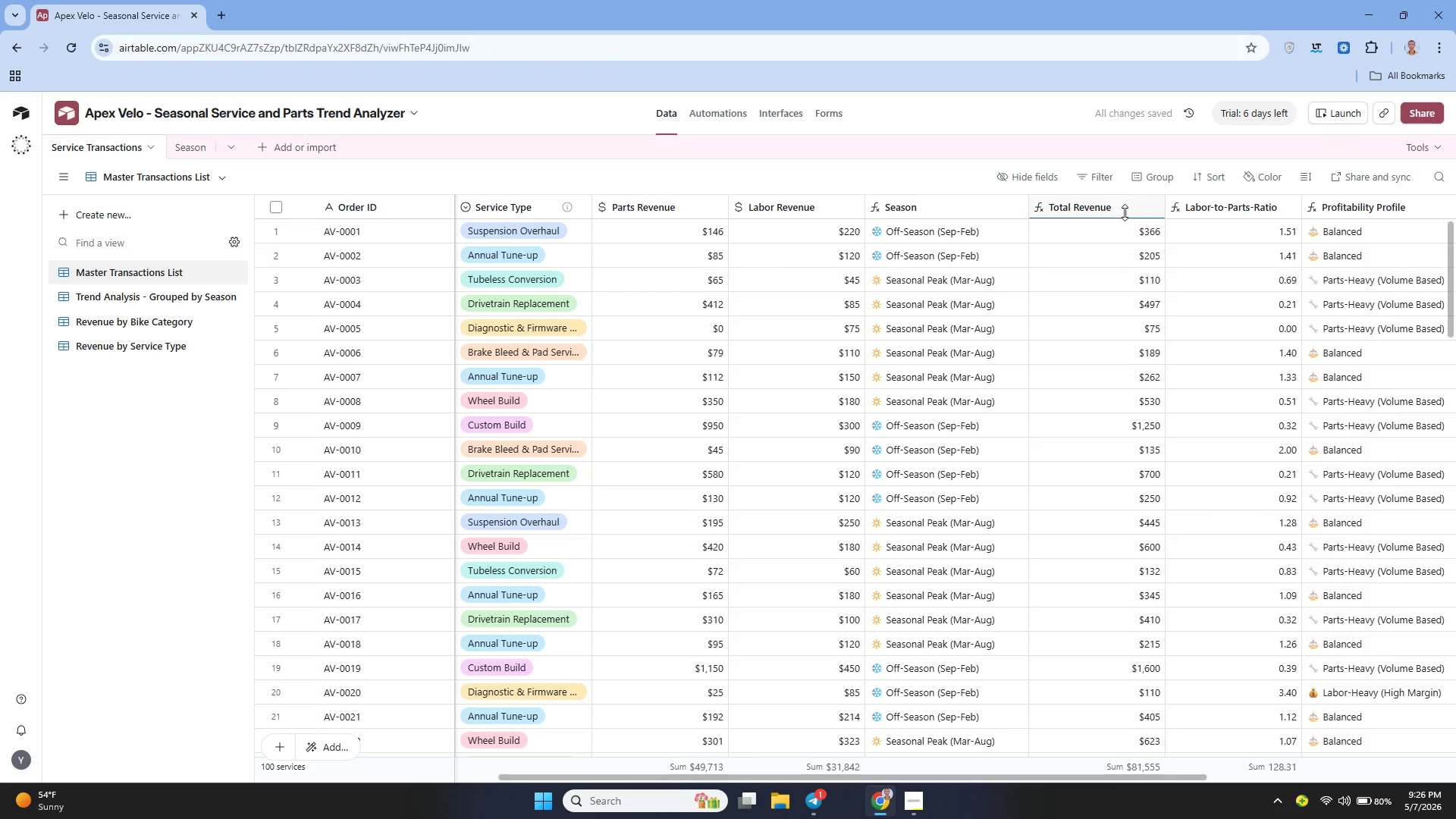 
left_click([1413, 118])
 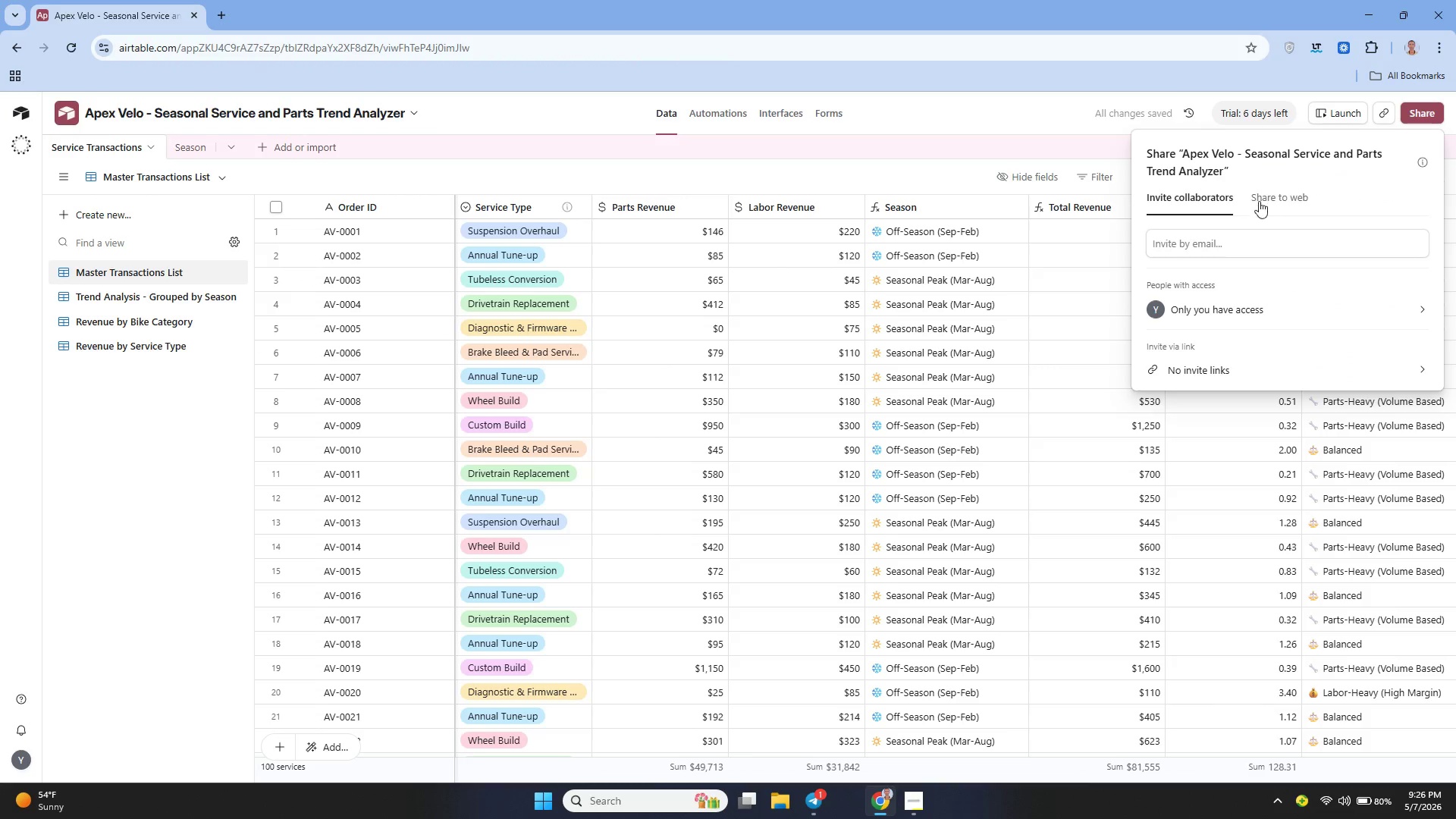 
left_click([1265, 191])
 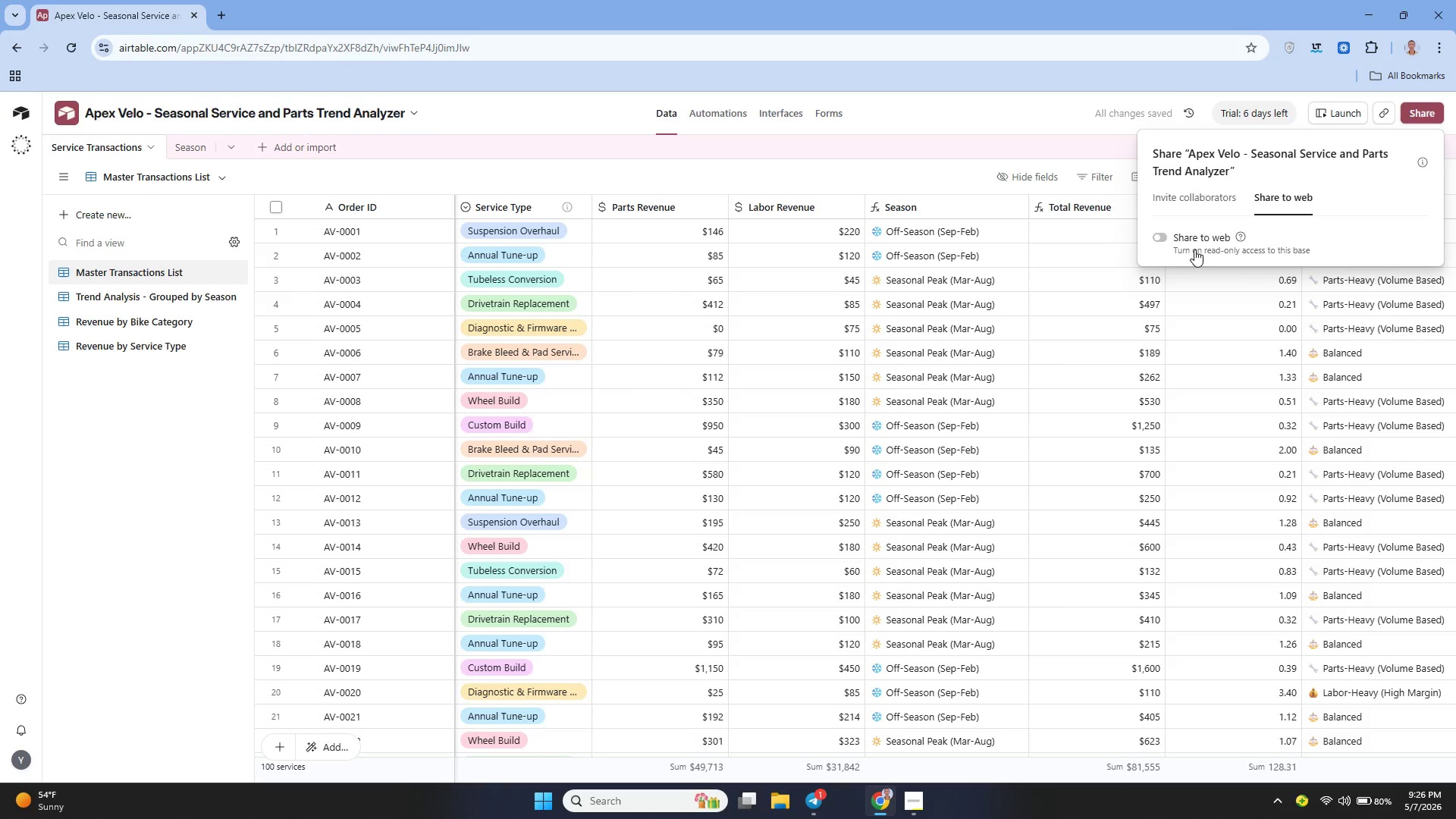 
left_click([1166, 237])
 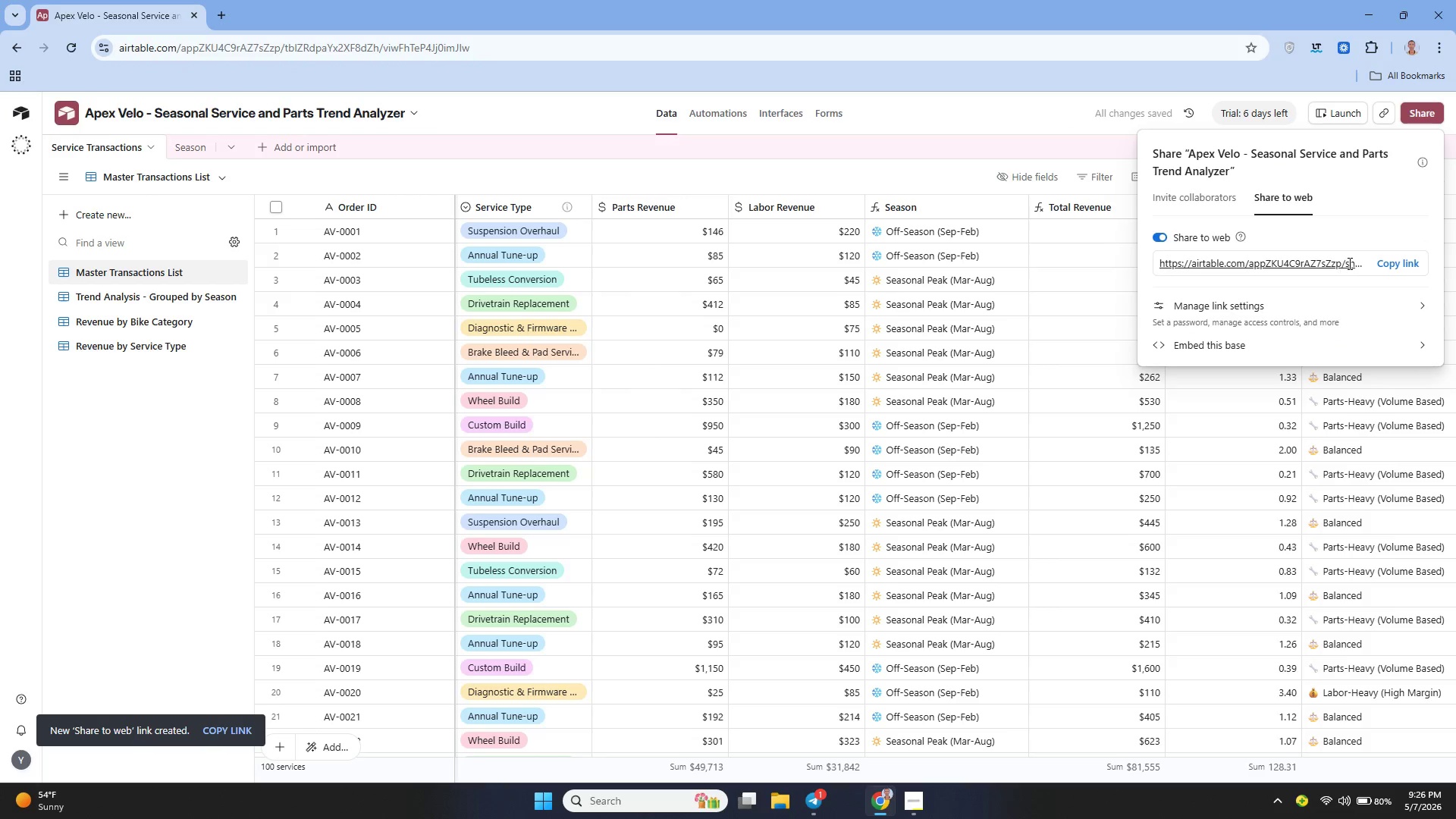 
left_click([1390, 267])
 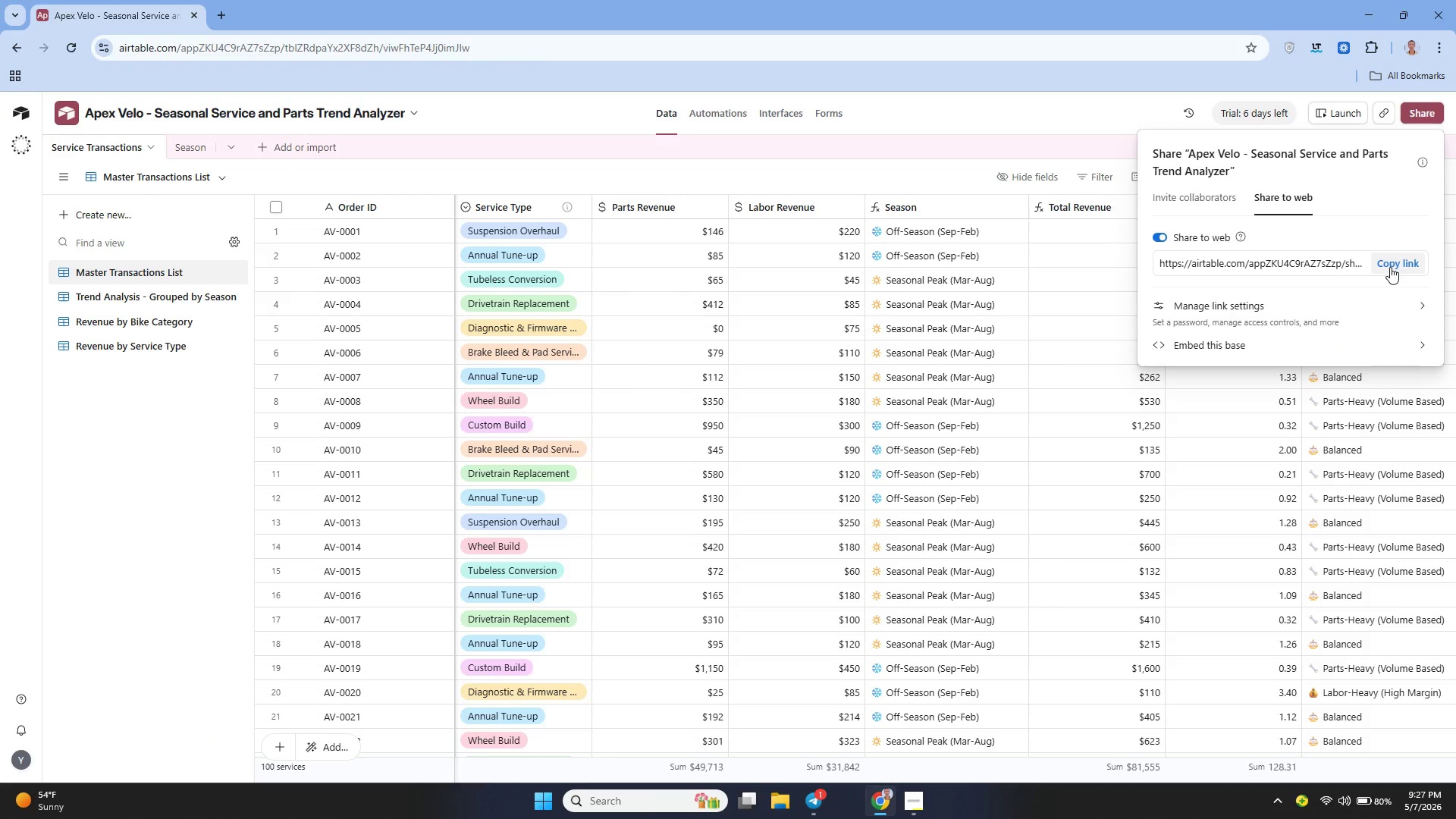 
wait(12.88)
 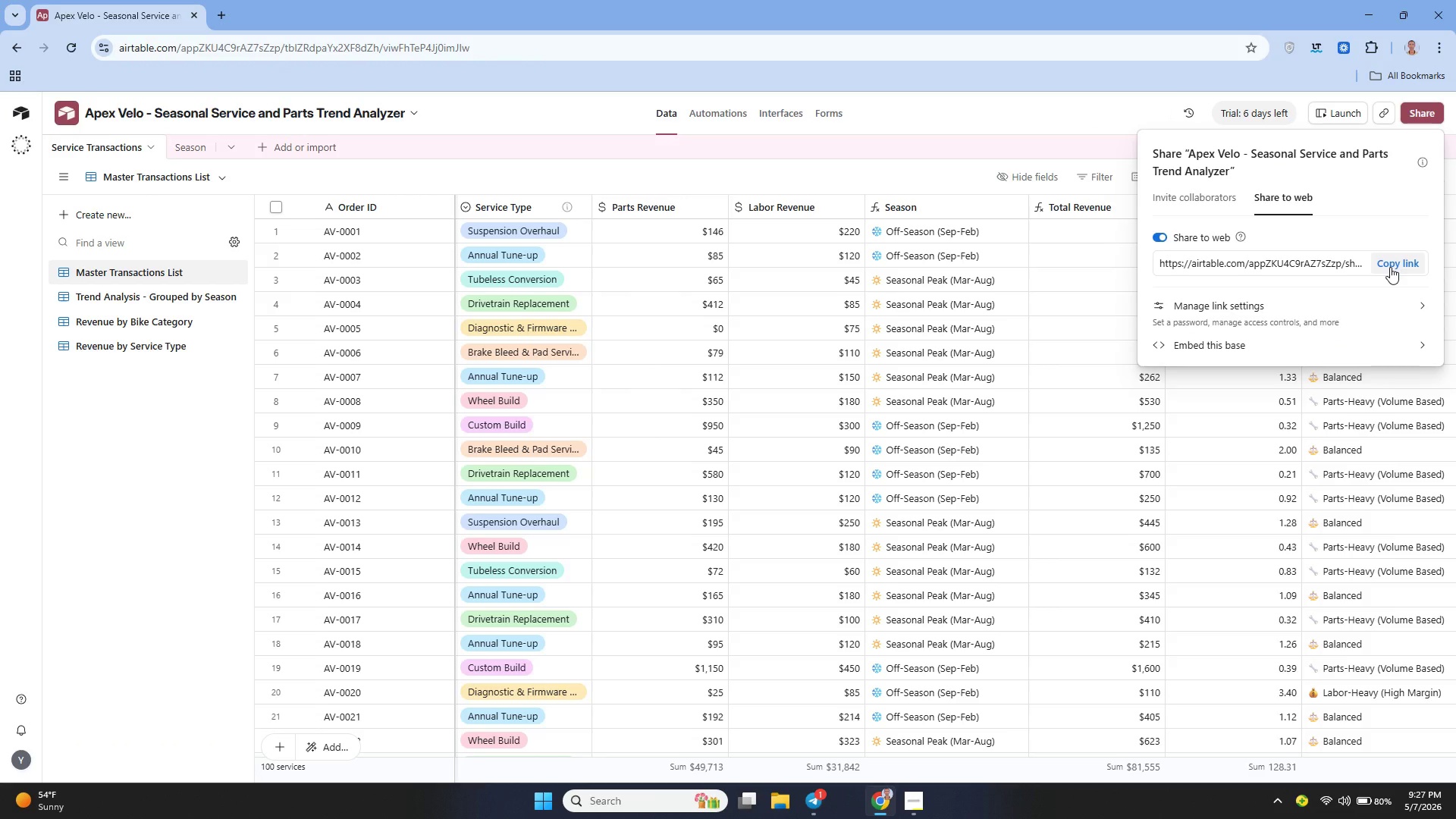 
double_click([1390, 267])
 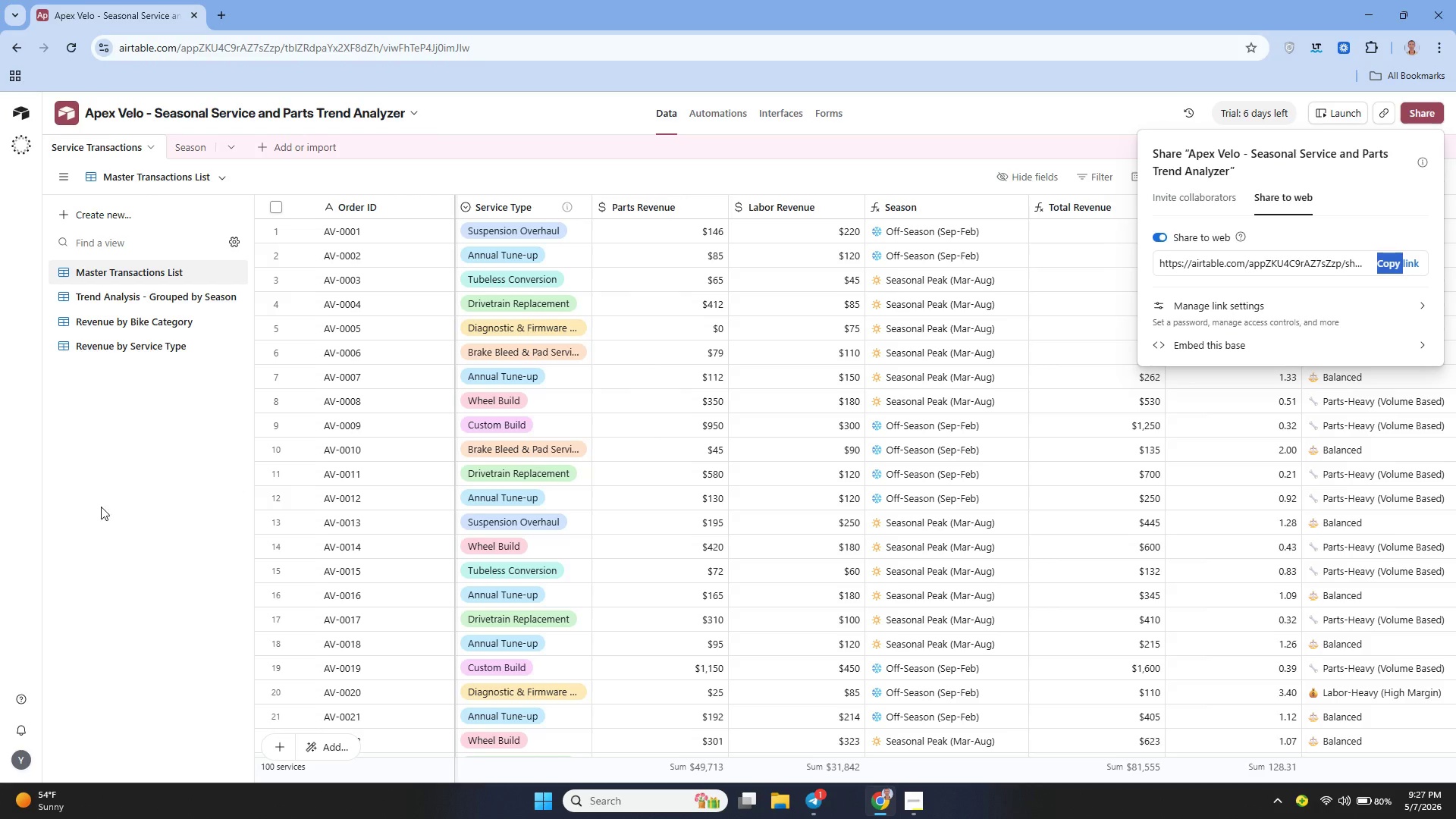 
left_click([88, 507])
 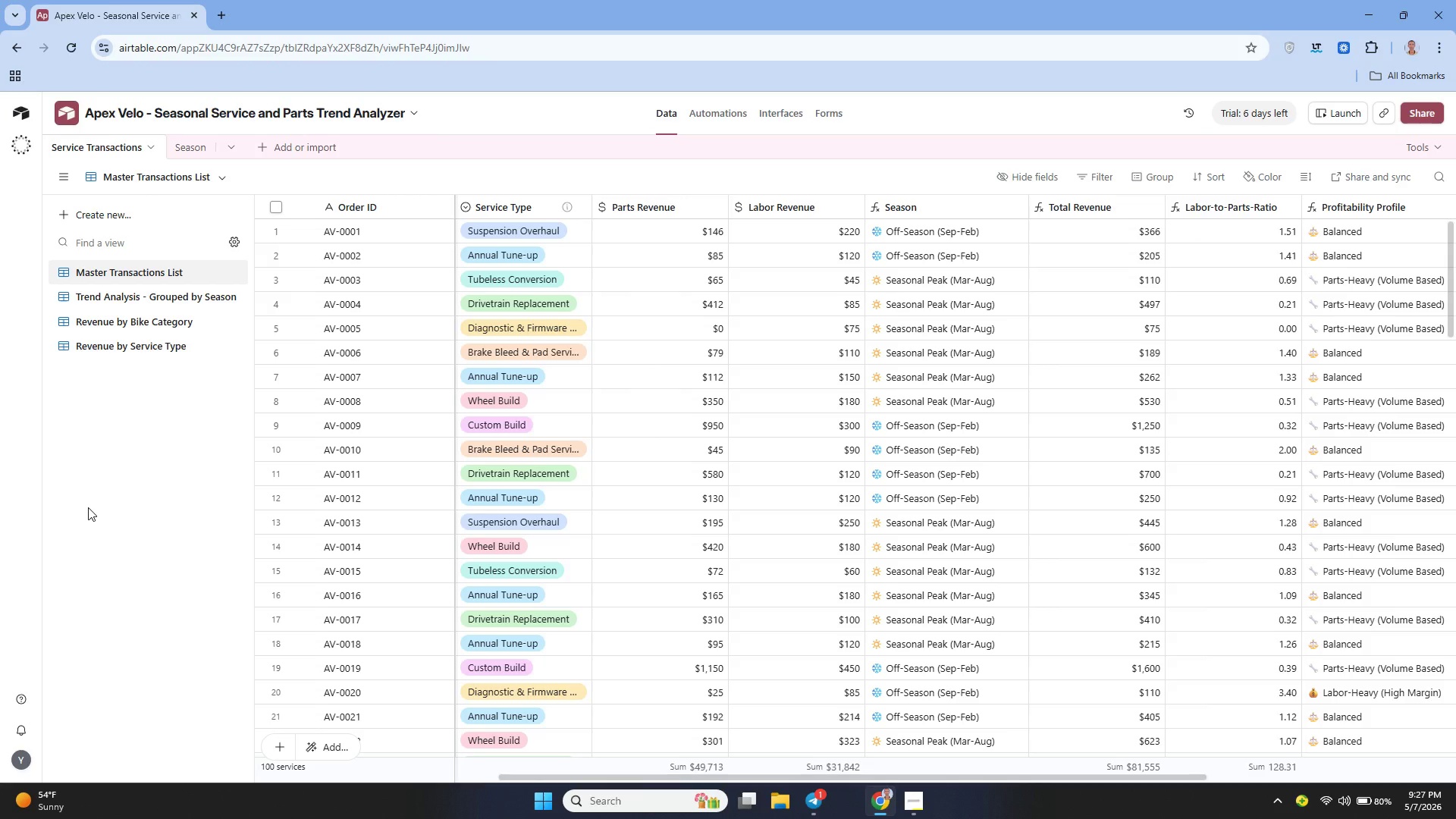 
wait(9.08)
 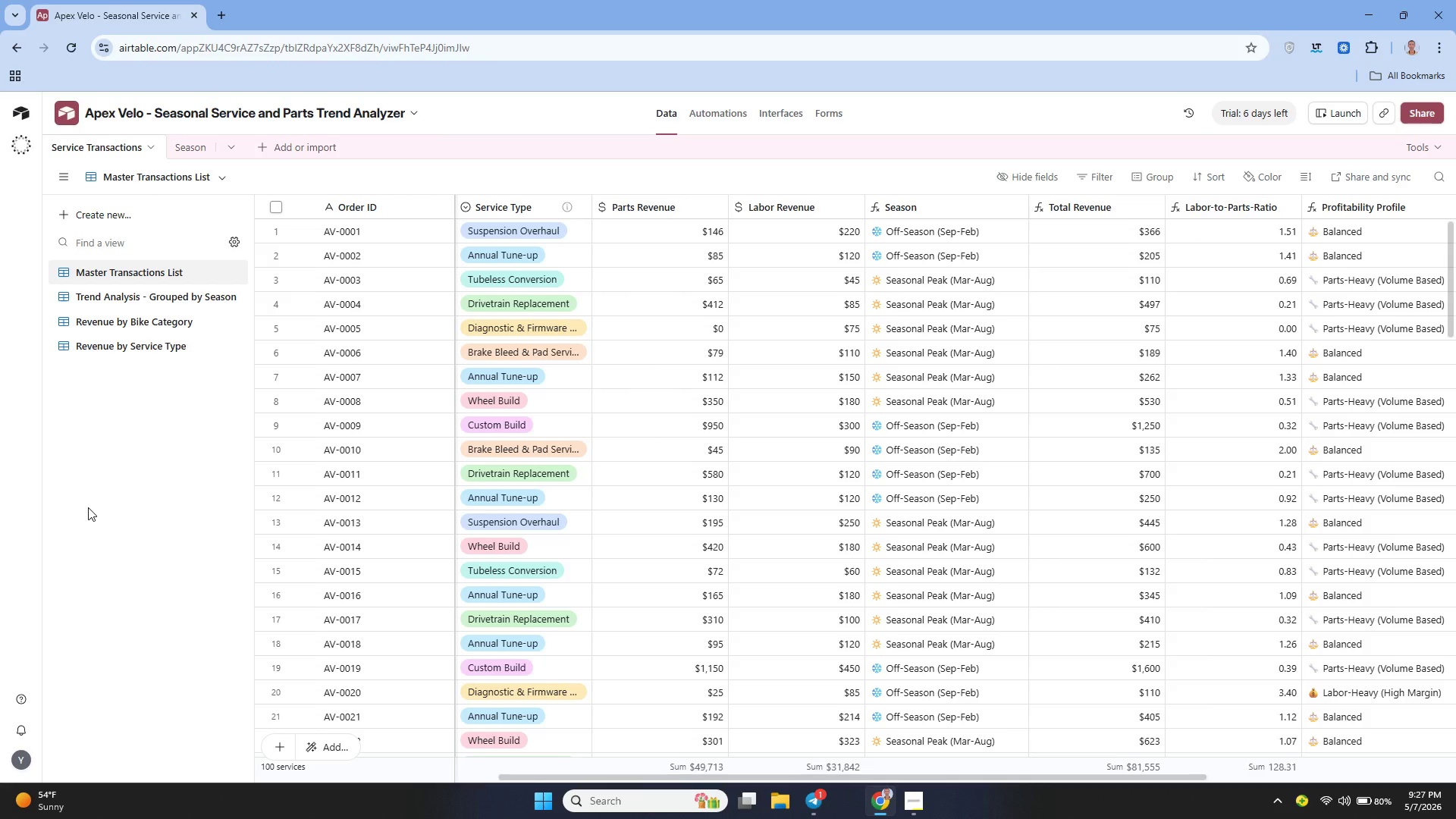 
left_click([228, 151])
 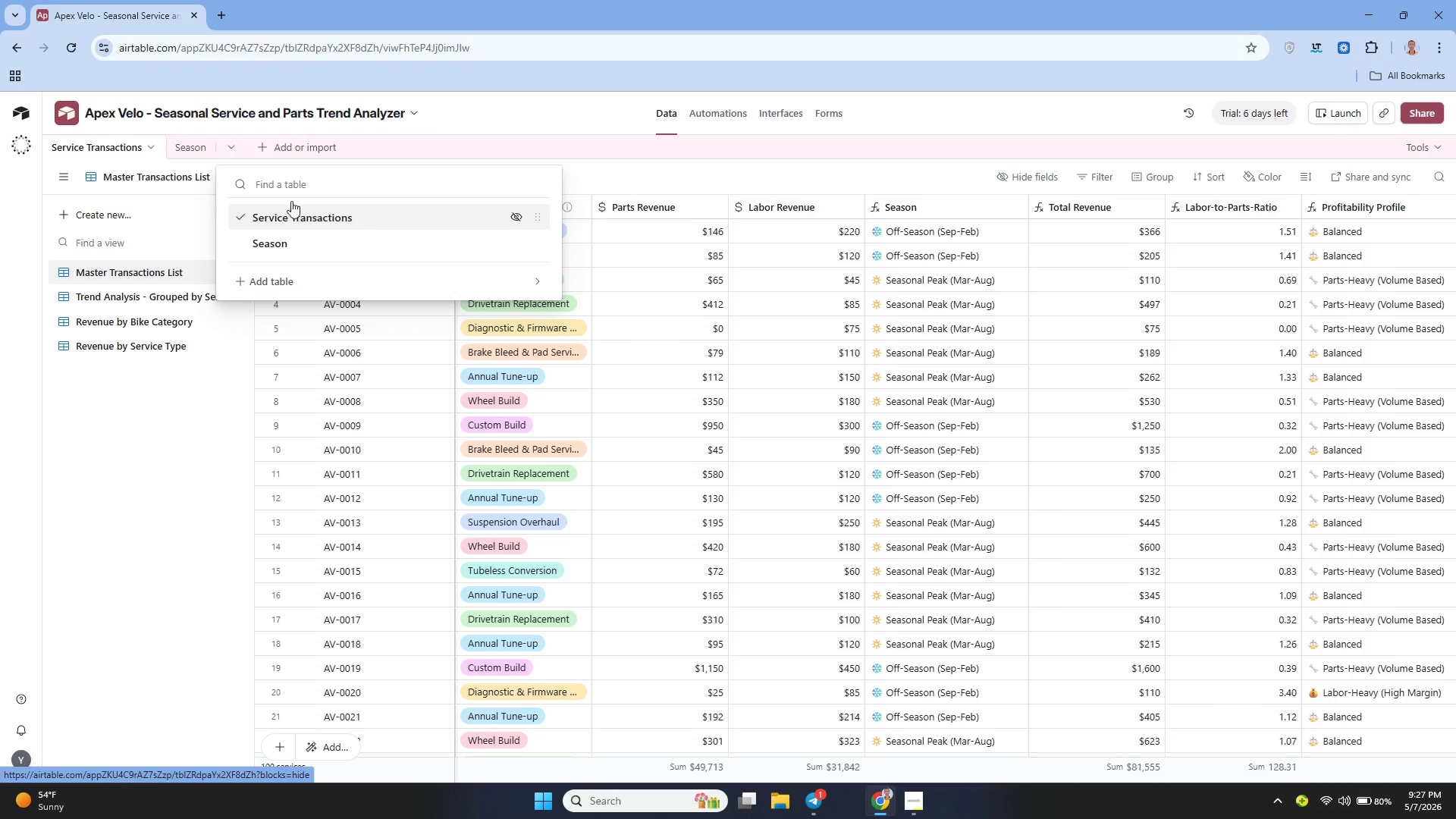 
left_click([210, 146])
 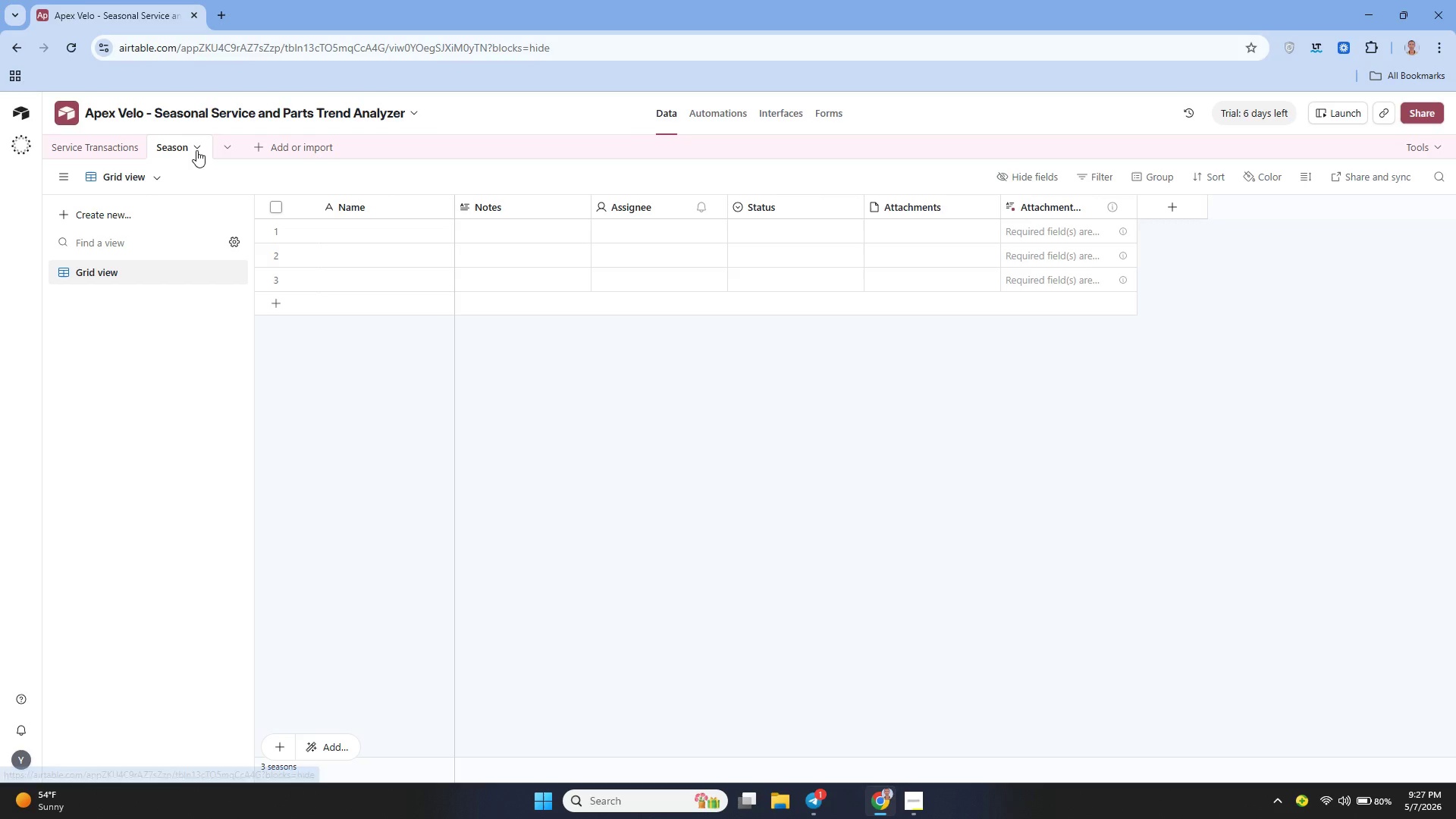 
left_click([197, 143])
 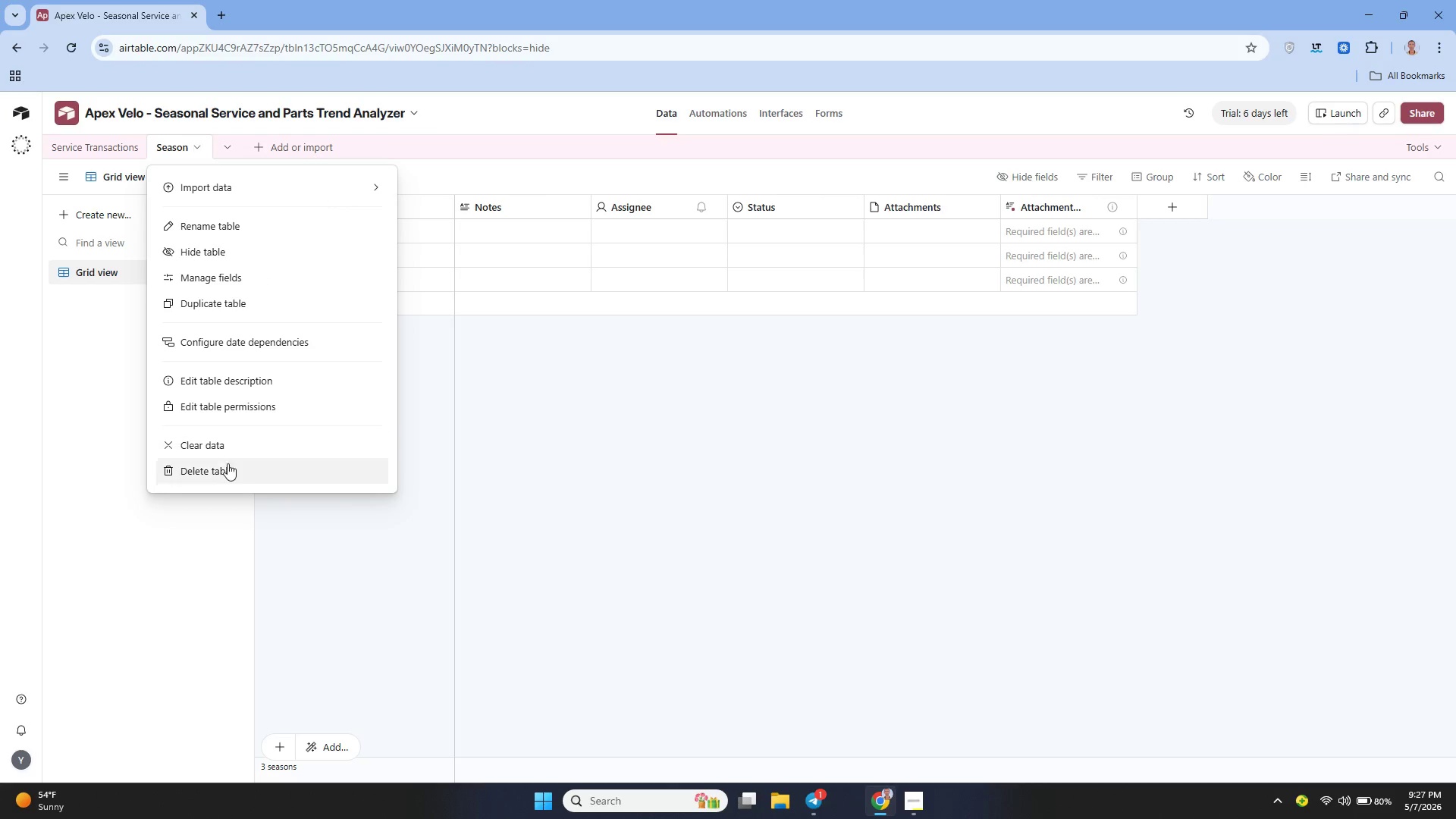 
left_click([225, 466])
 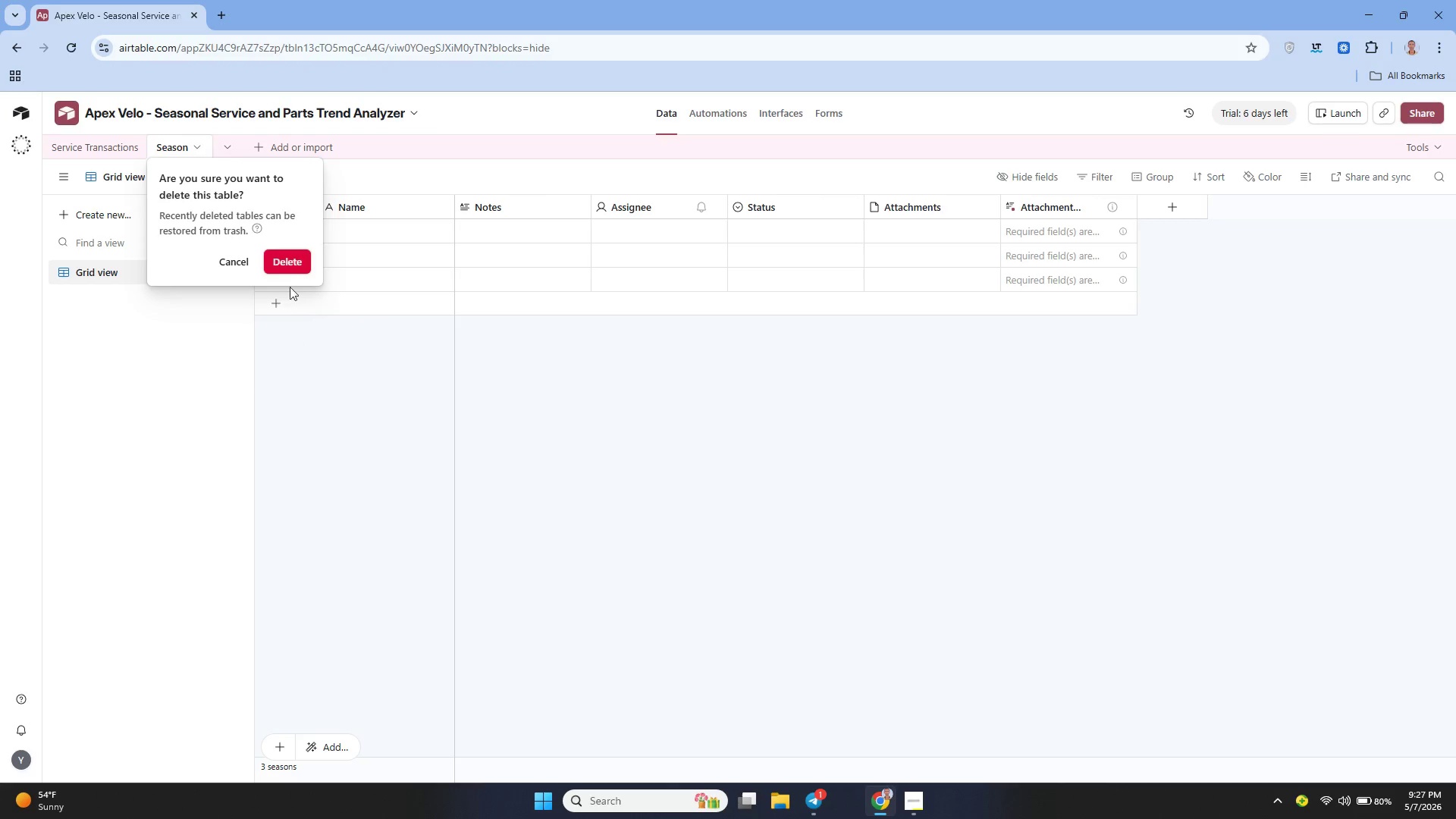 
left_click([291, 262])
 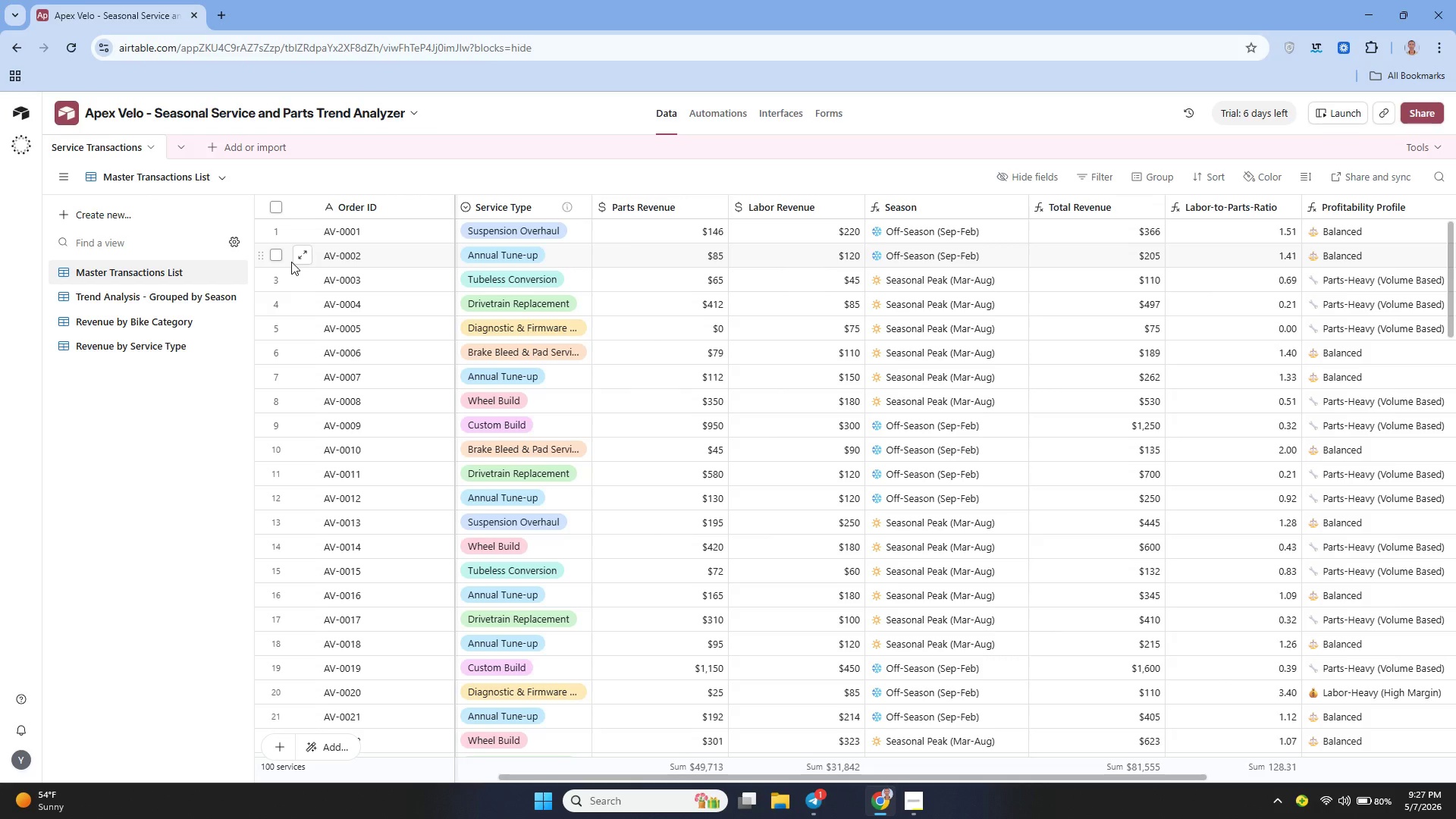 
wait(17.12)
 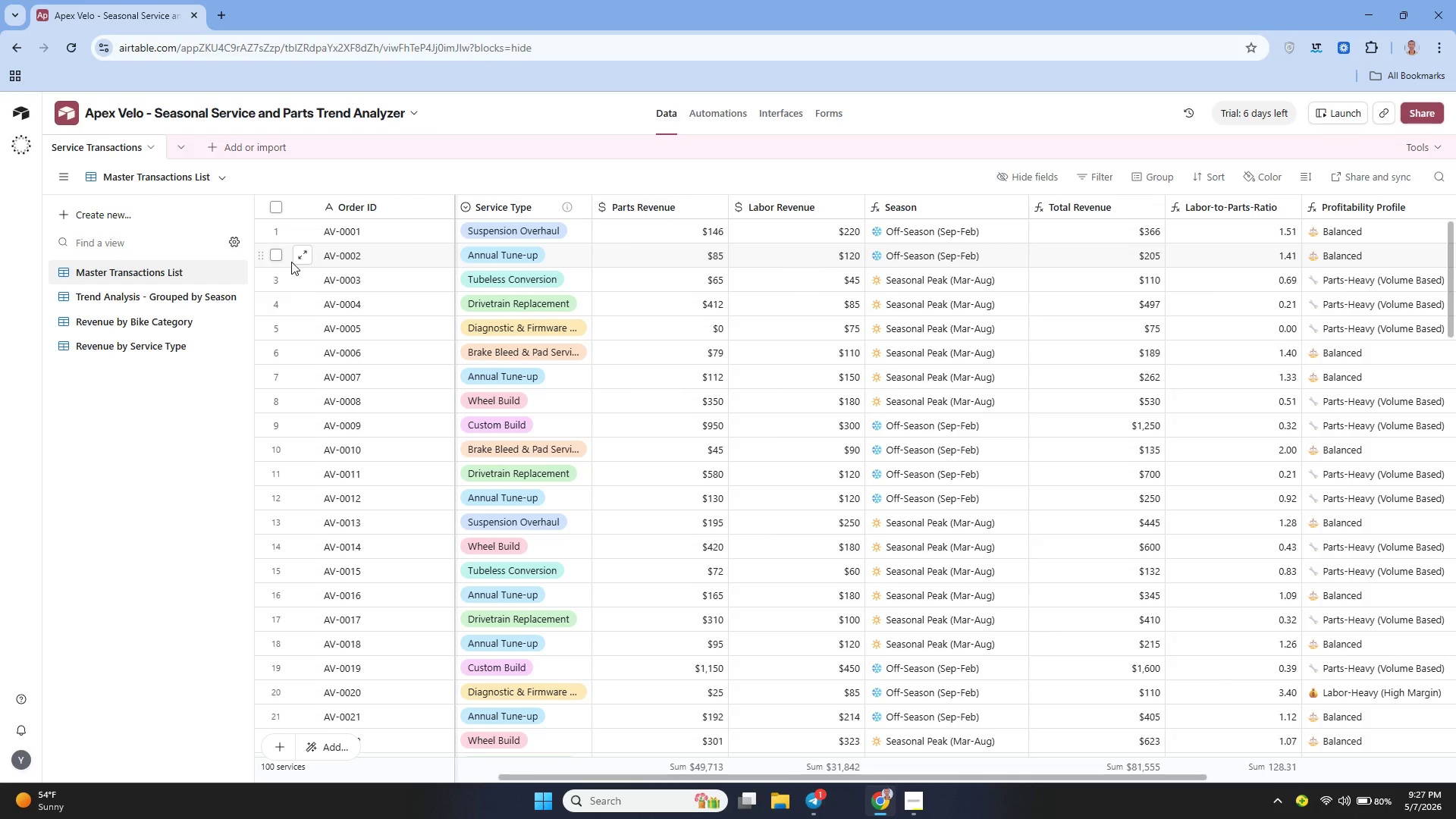 
left_click([168, 291])
 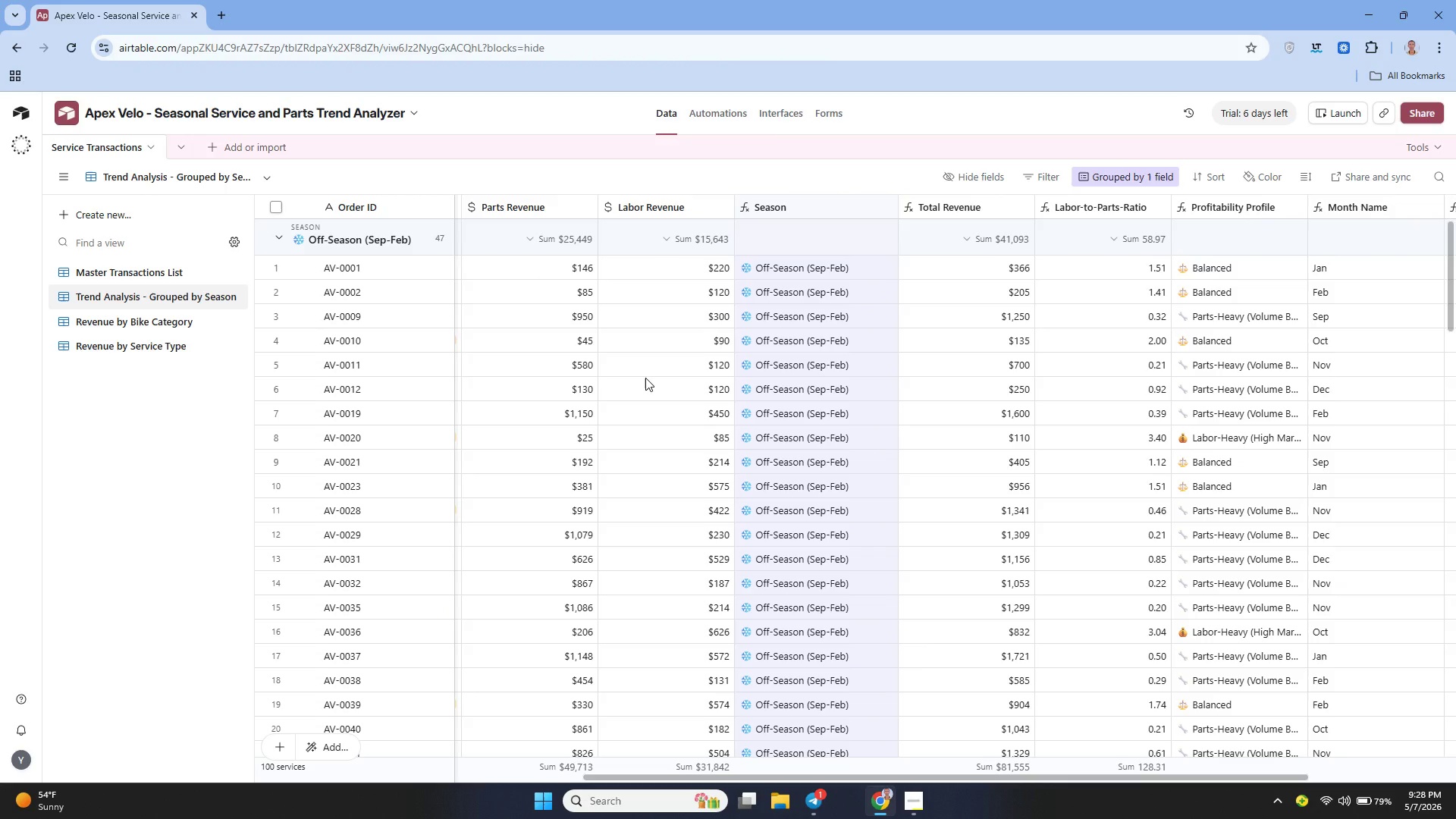 
wait(36.5)
 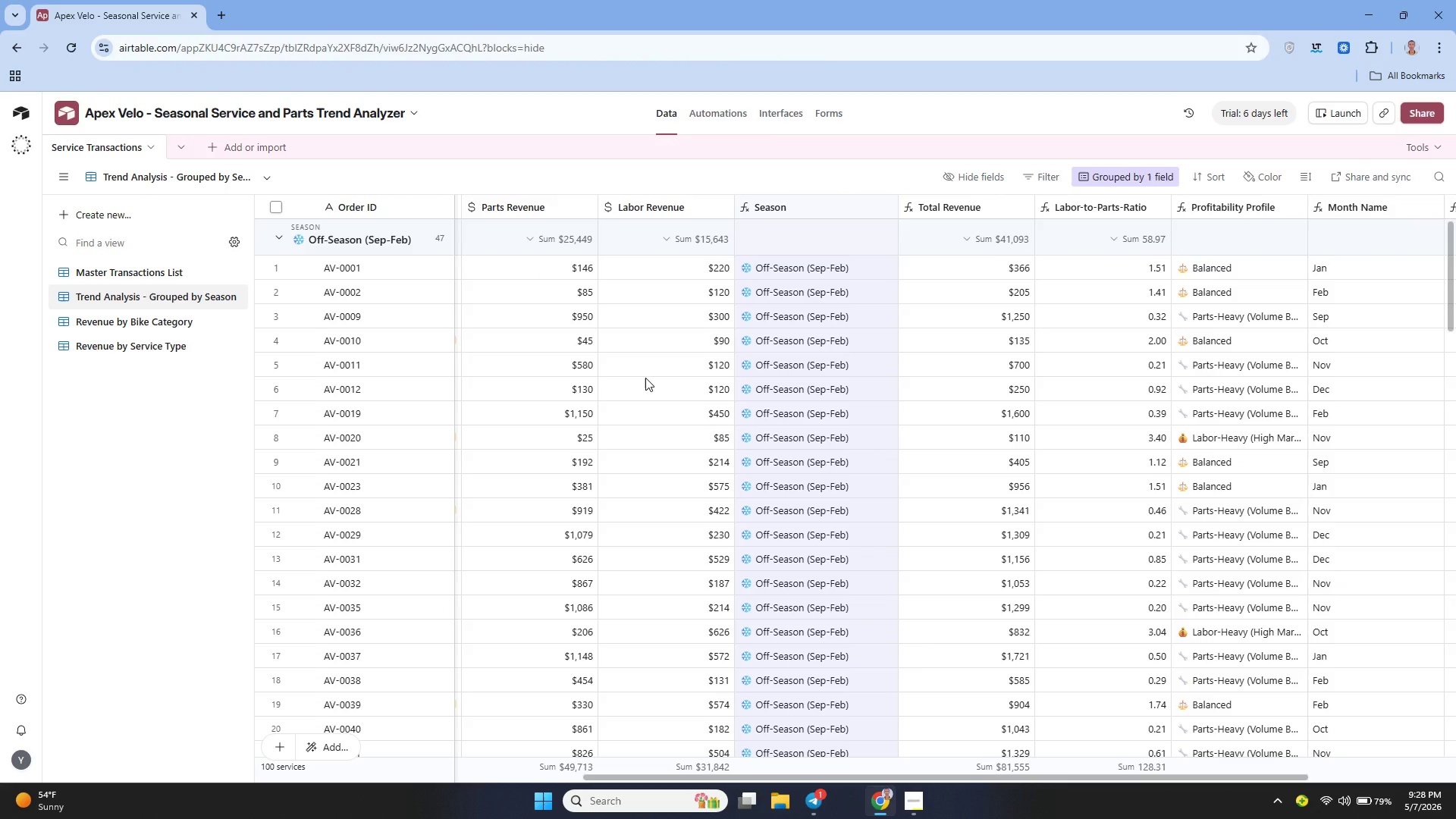 
key(Meta+MetaLeft)
 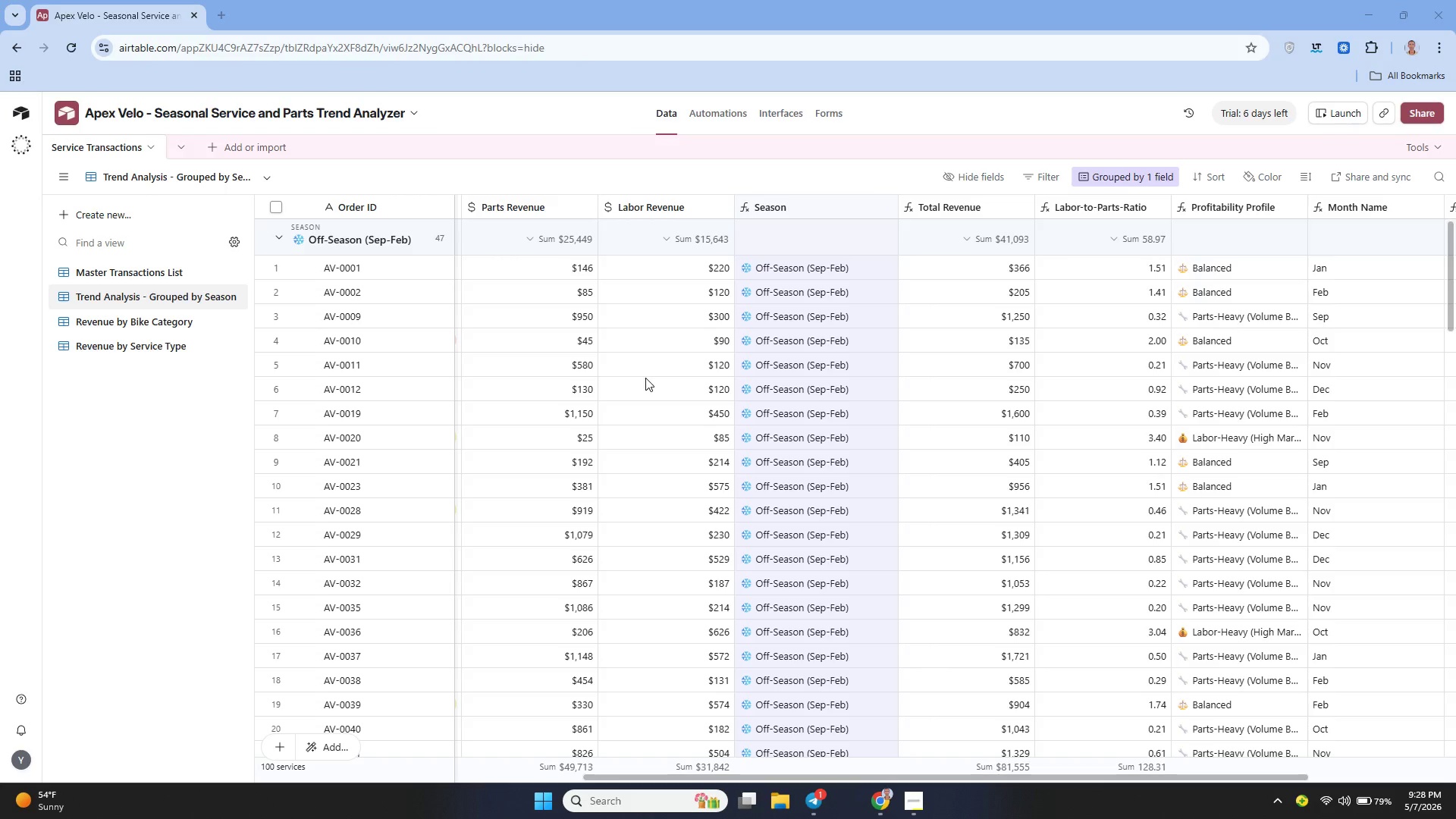 
key(Meta+Shift+S)
 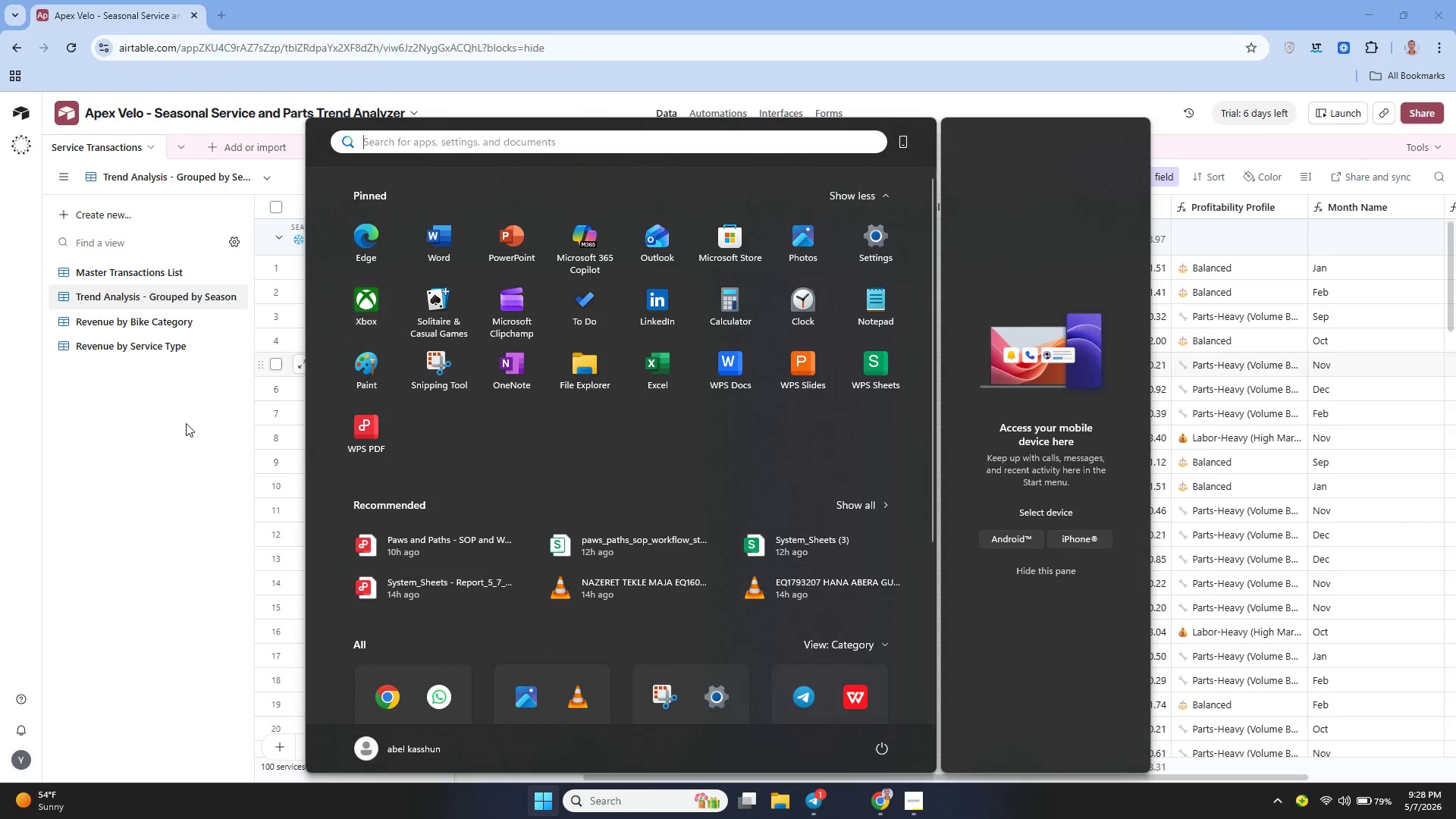 
left_click([163, 446])
 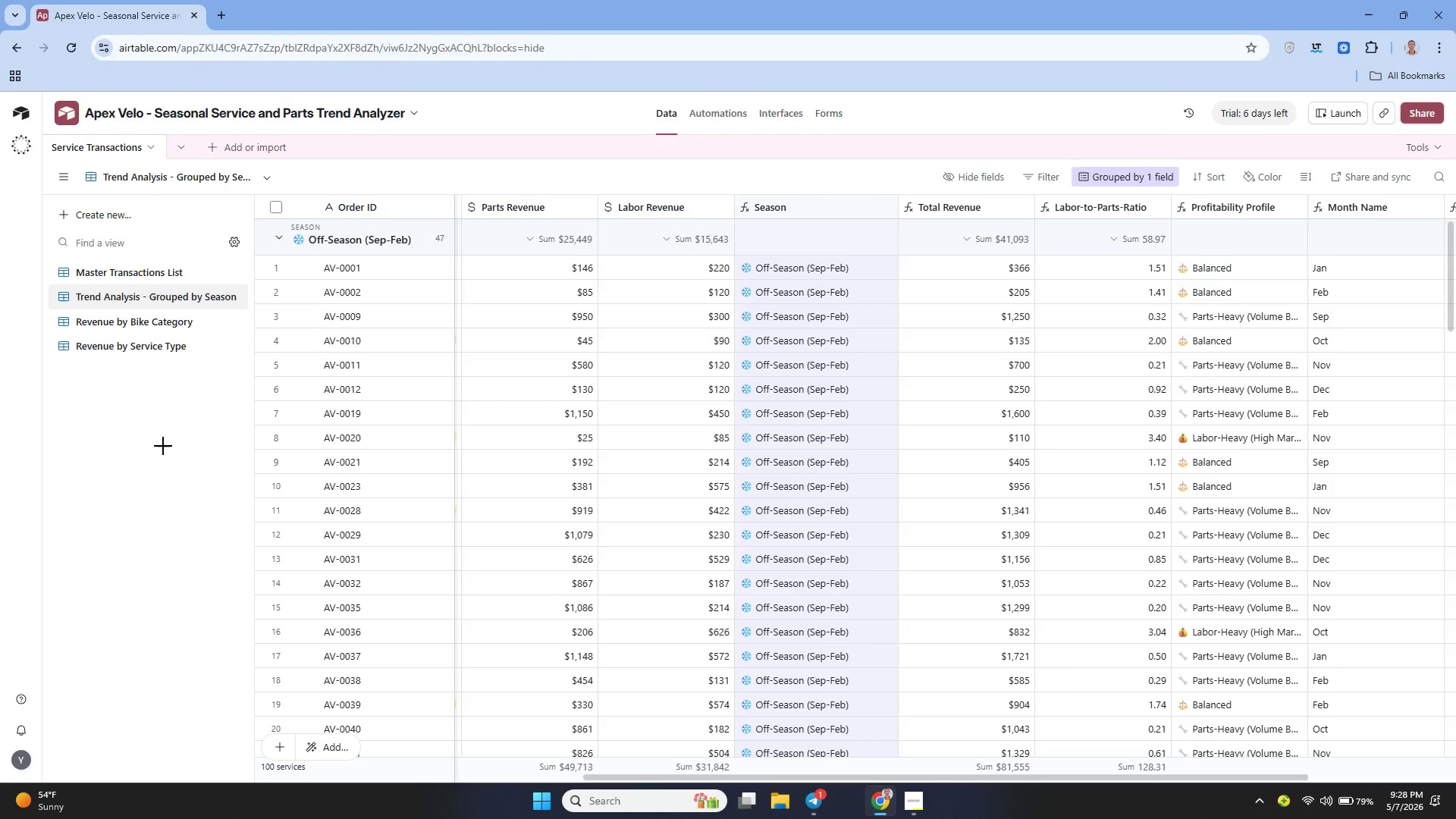 
hold_key(key=MetaLeft, duration=0.53)
 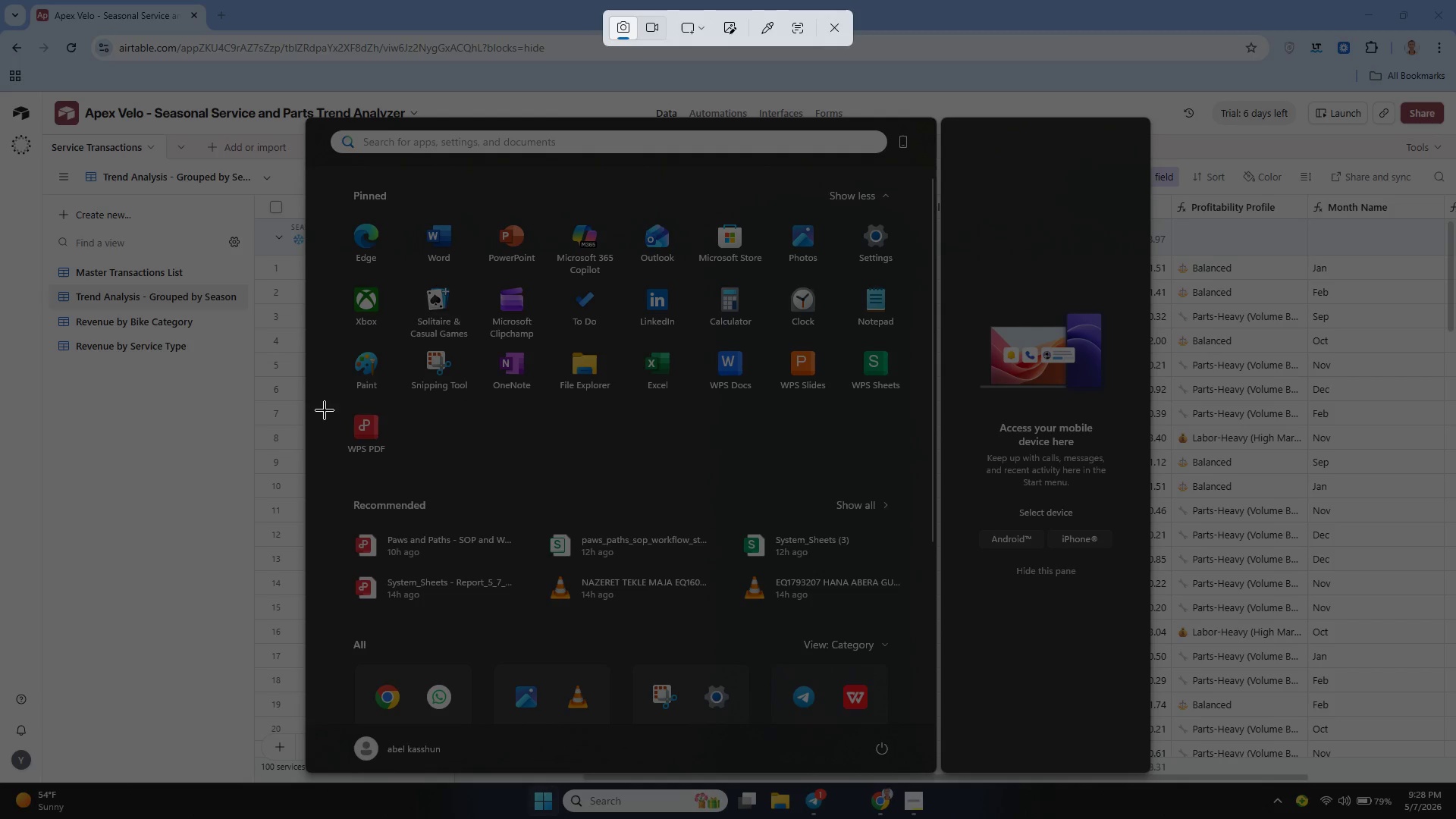 
hold_key(key=ShiftLeft, duration=0.39)
 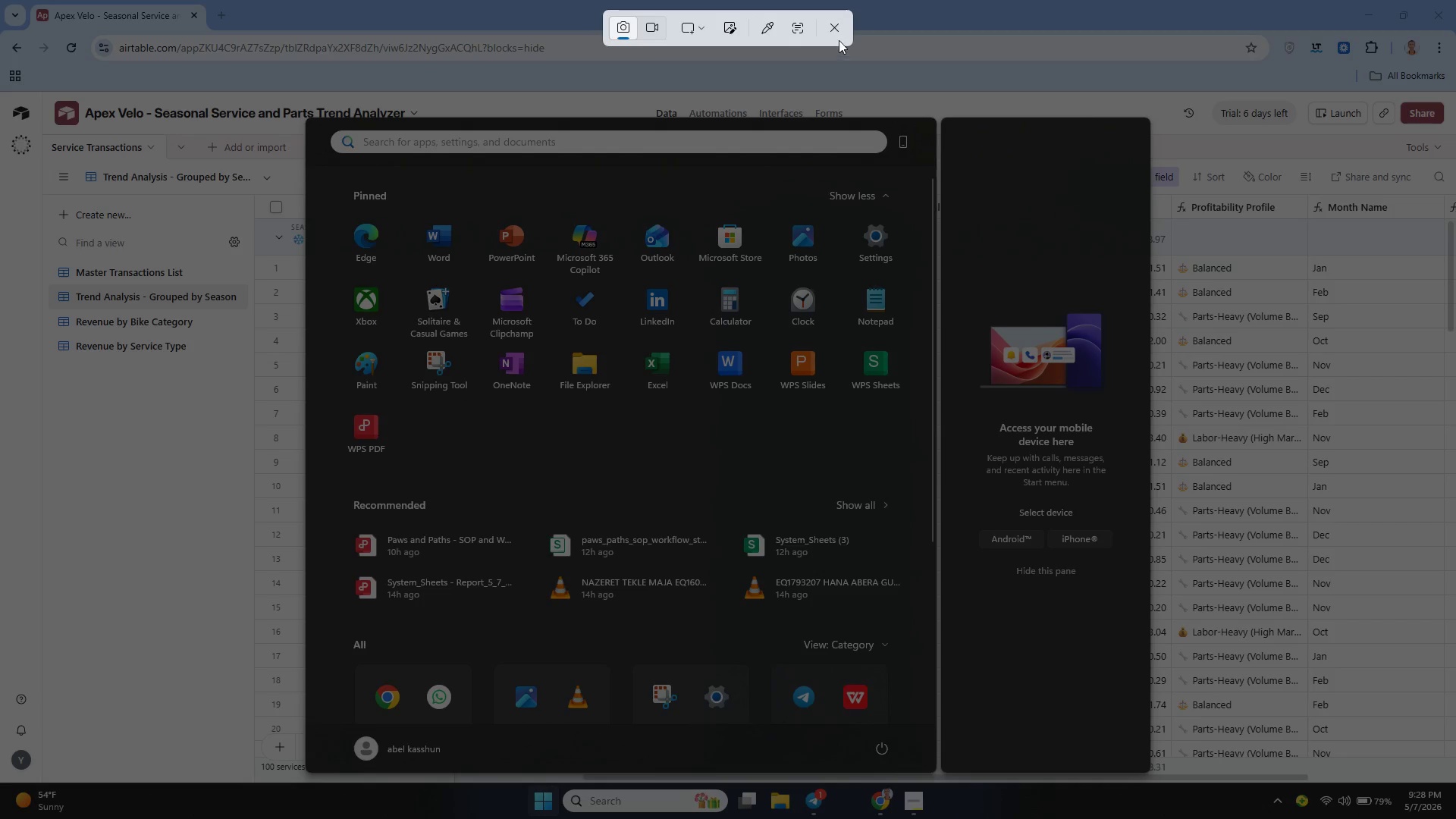 
left_click([835, 10])
 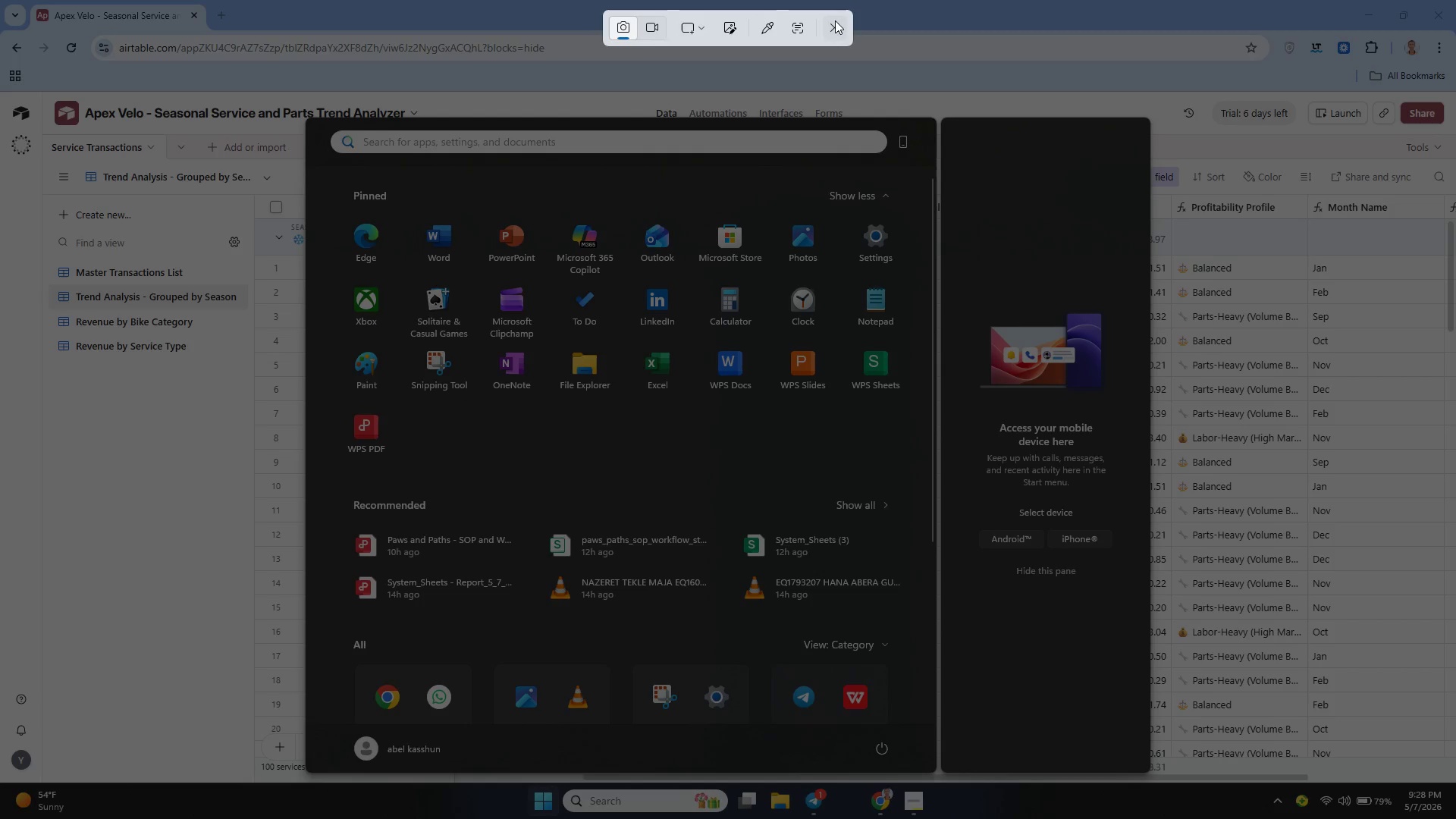 
left_click([835, 20])
 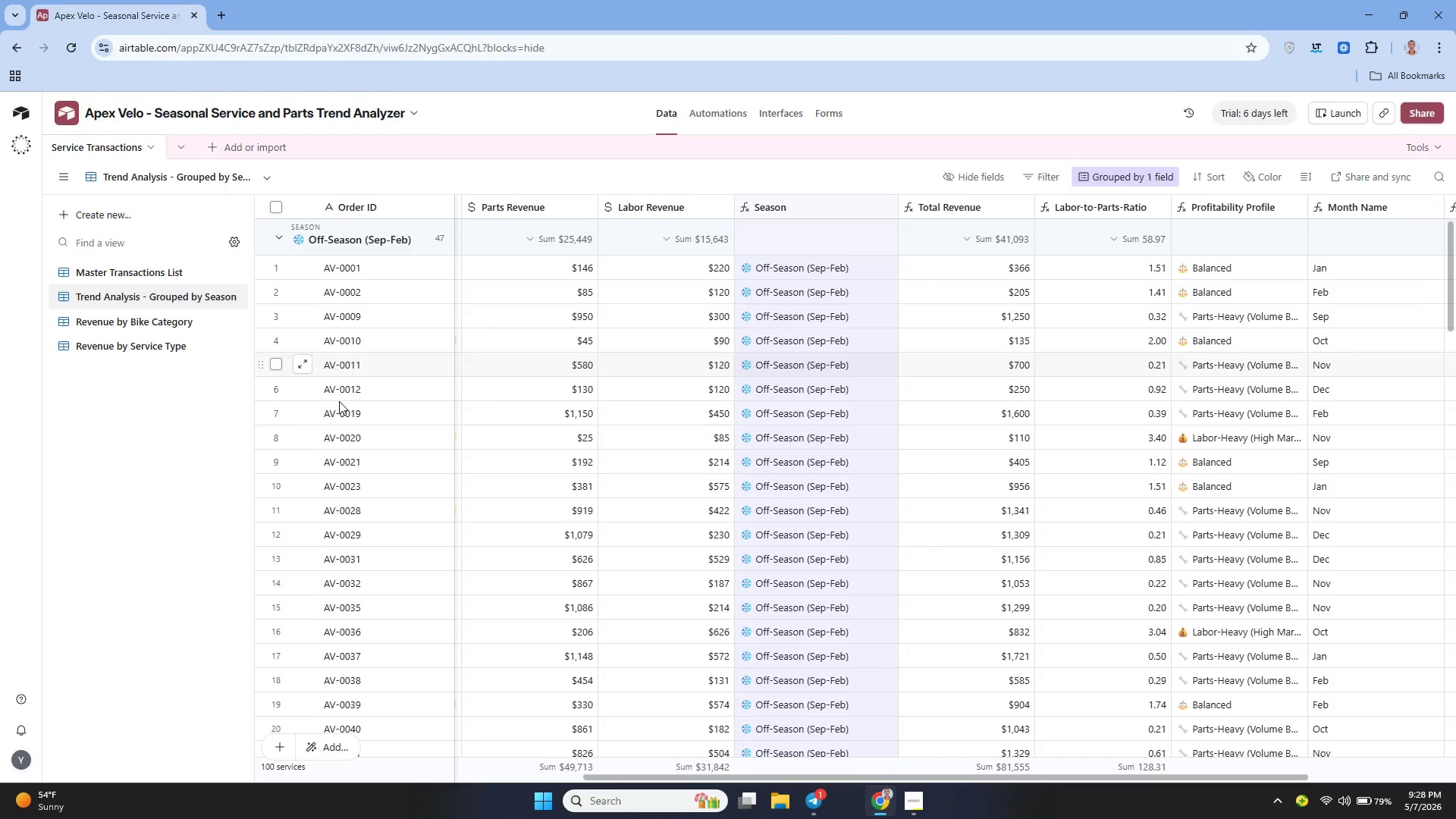 
key(Meta+Shift+S)
 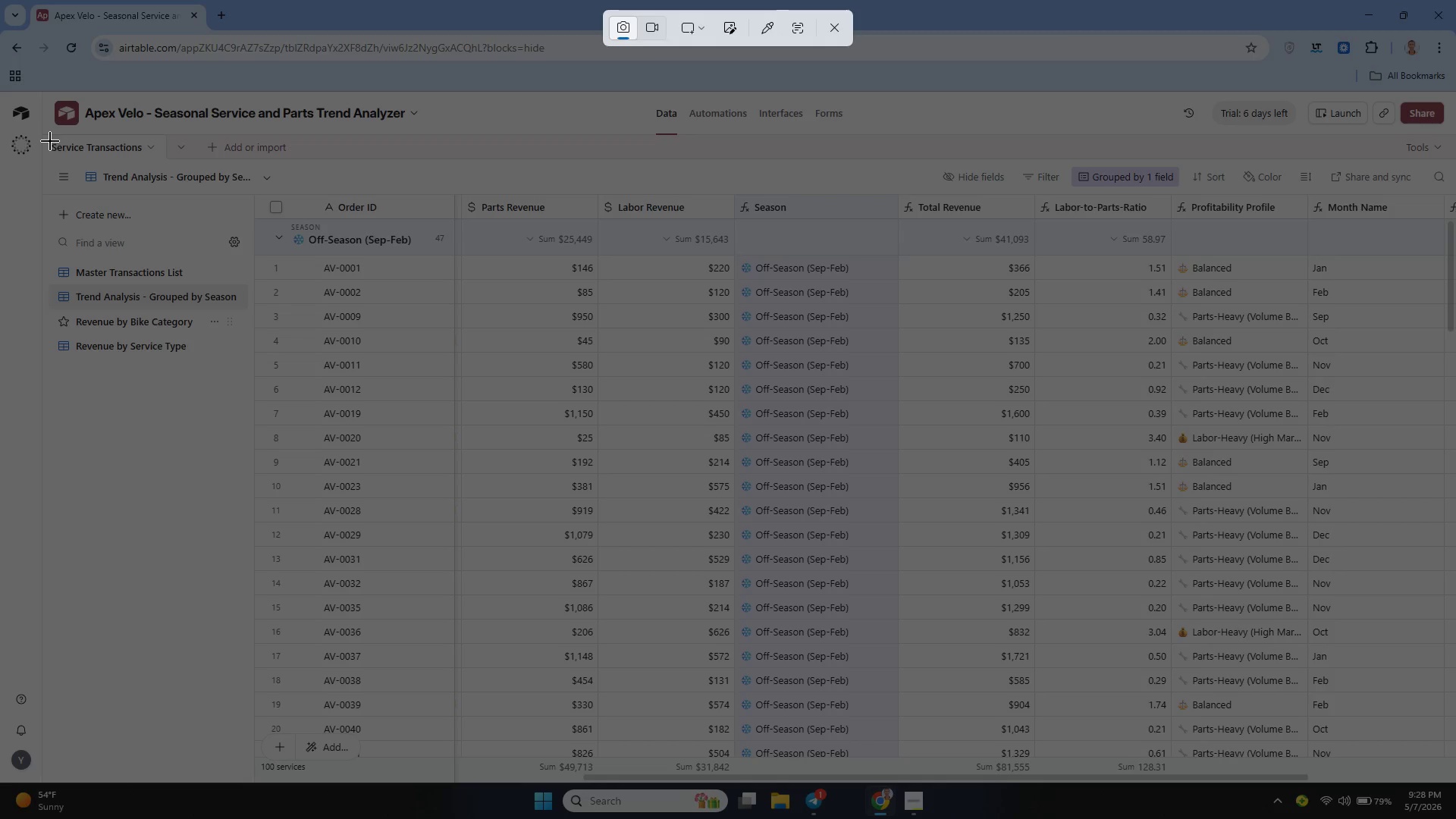 
left_click([50, 141])
 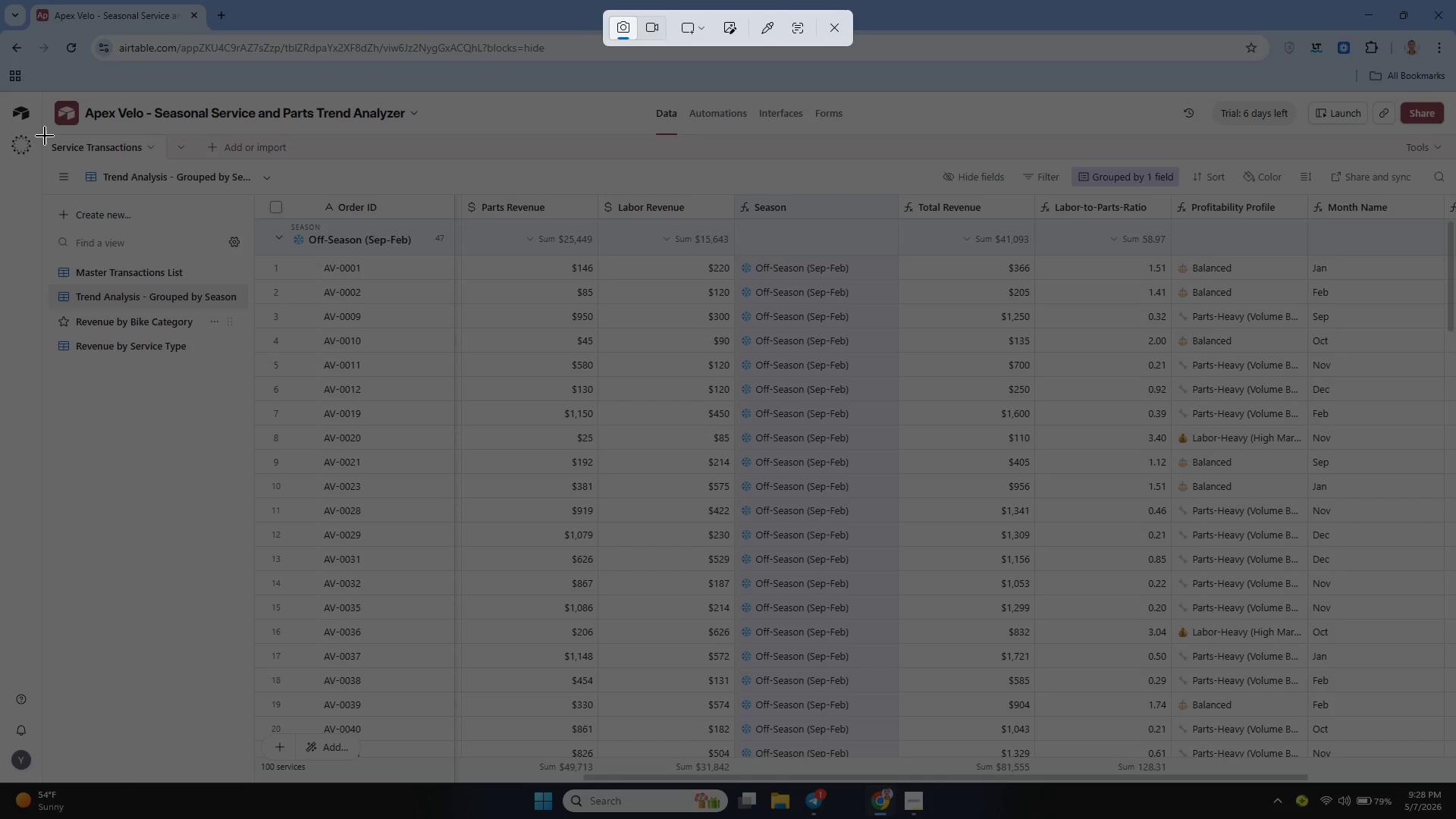 
left_click_drag(start_coordinate=[45, 136], to_coordinate=[1455, 766])
 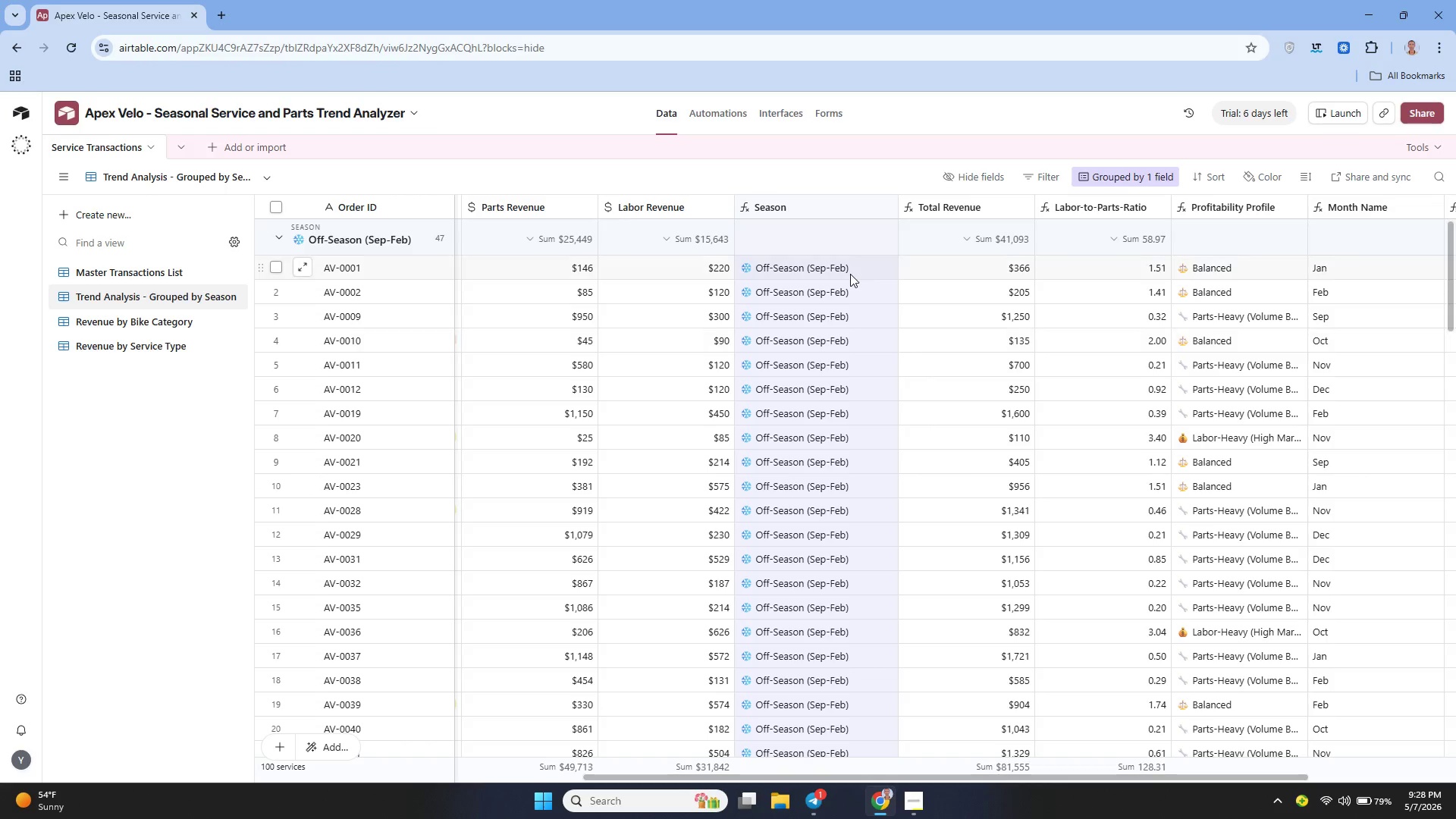 
left_click([774, 115])
 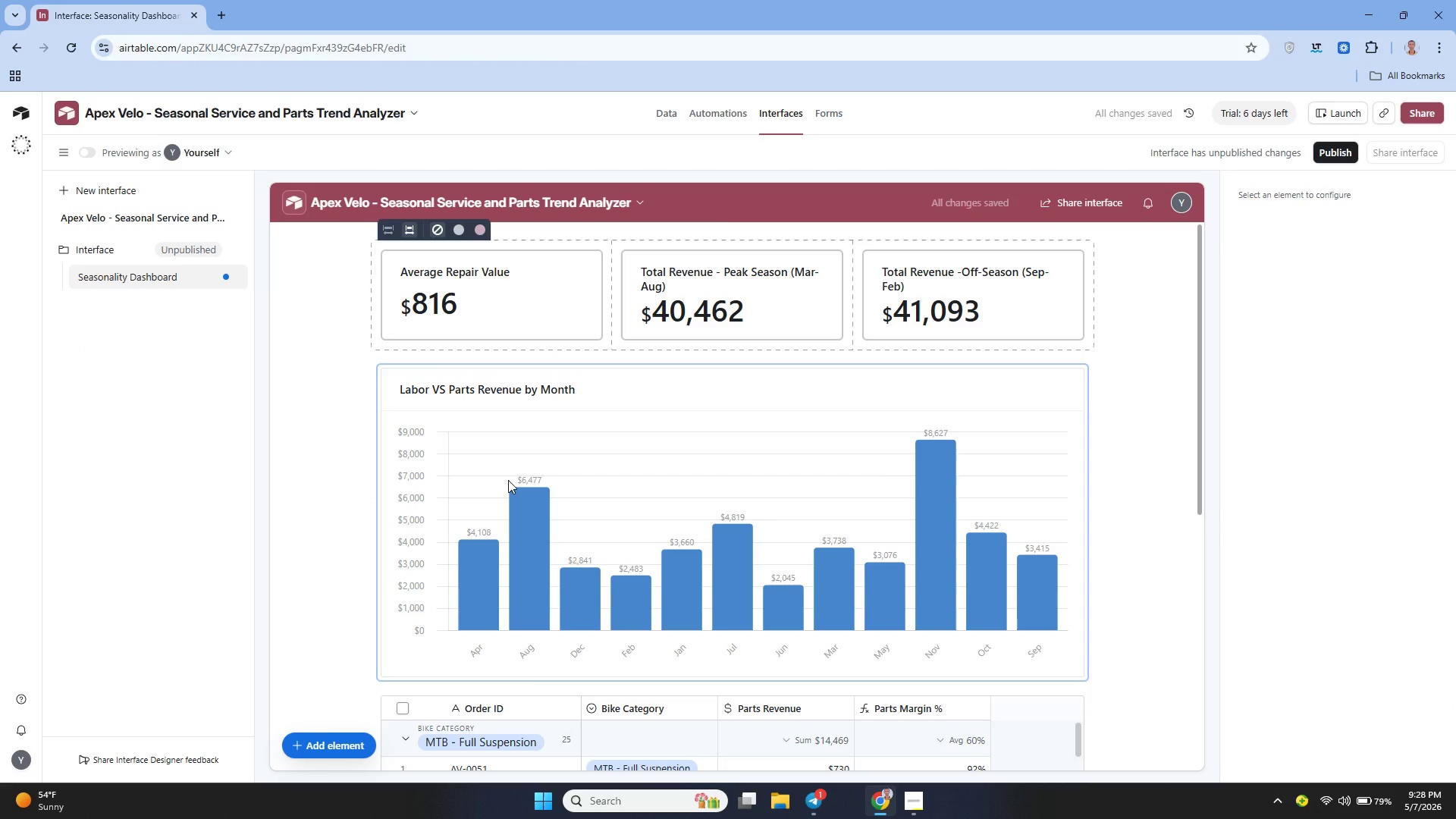 
wait(7.75)
 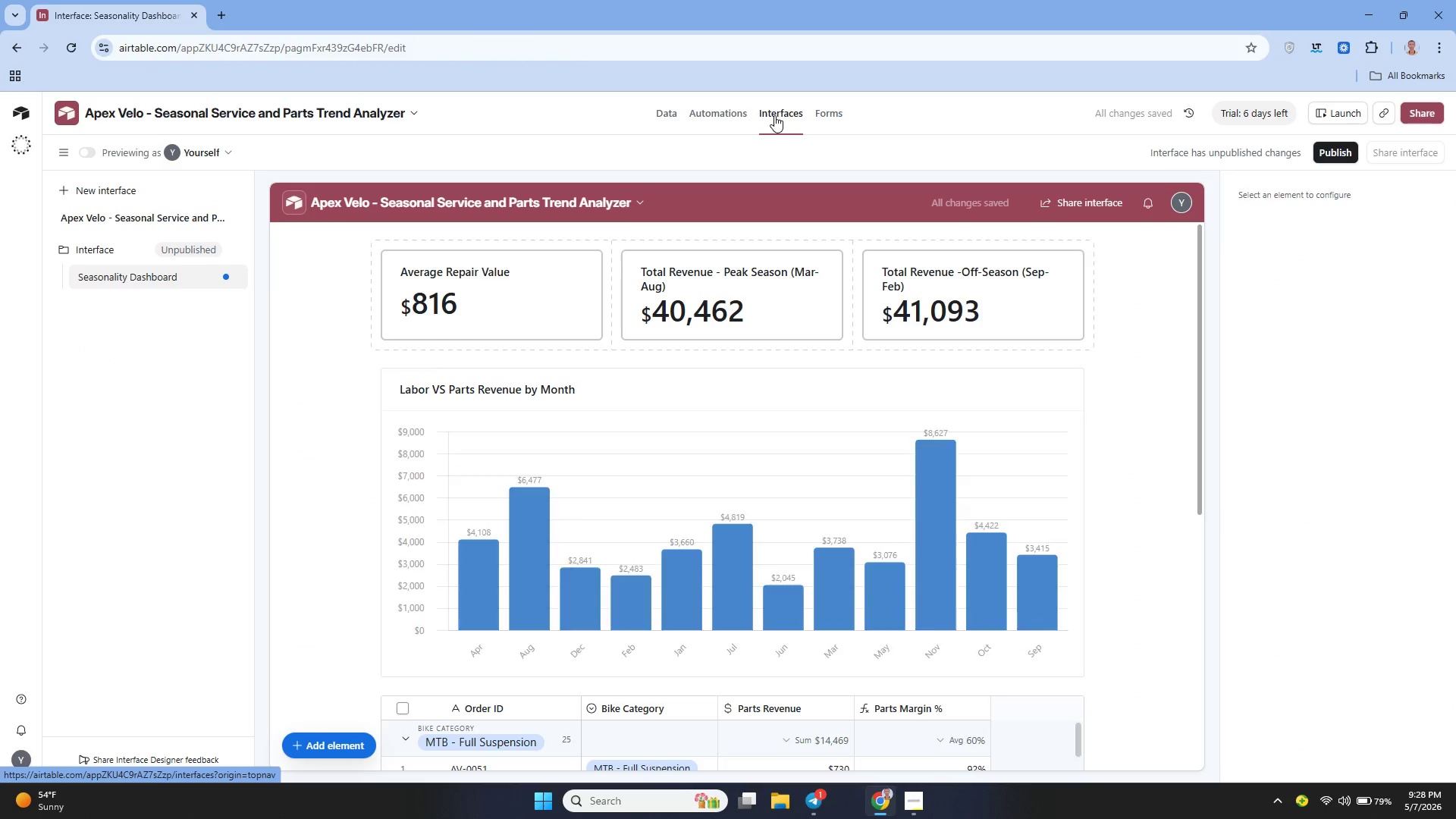 
left_click([340, 384])
 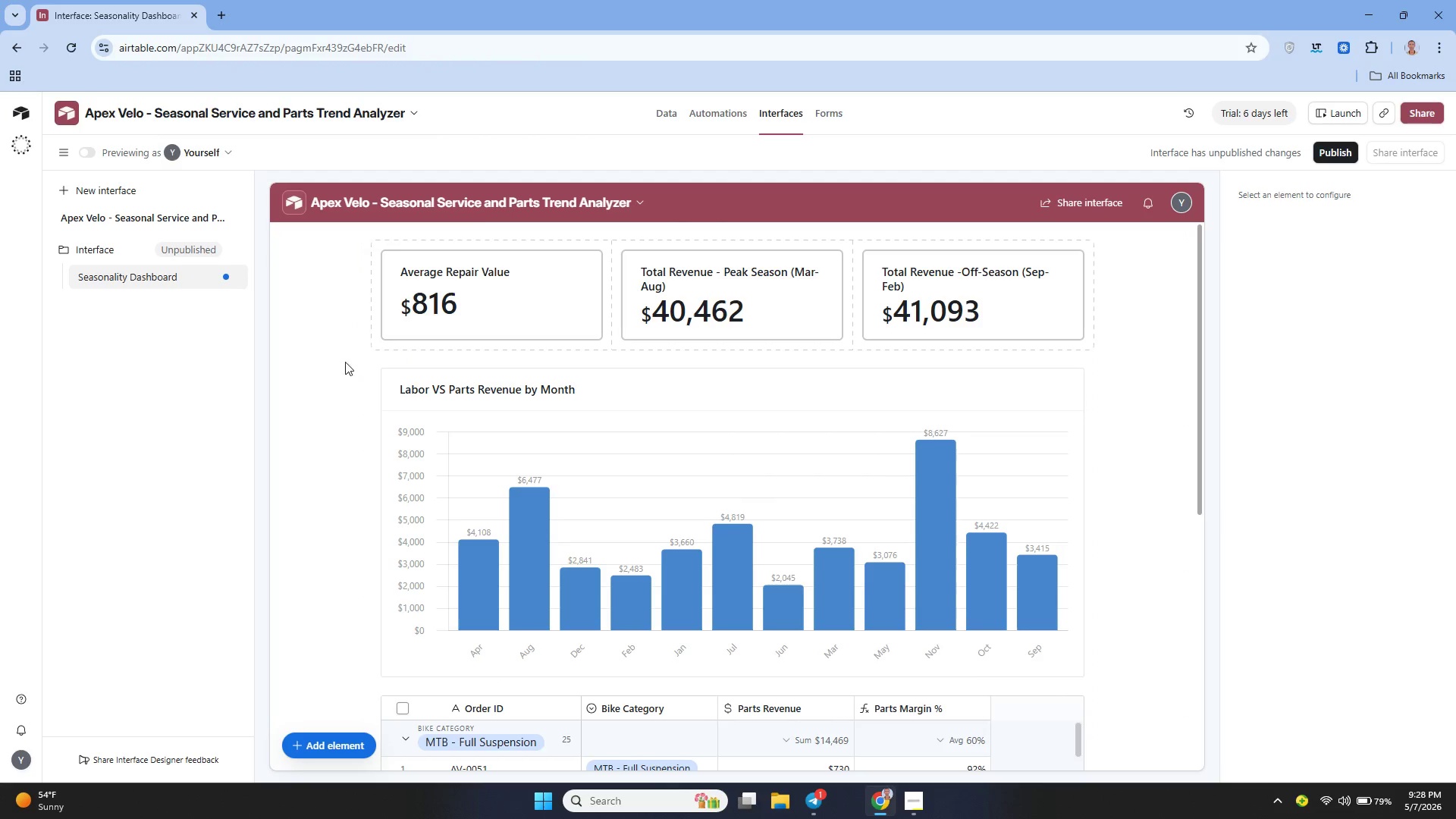 
wait(6.92)
 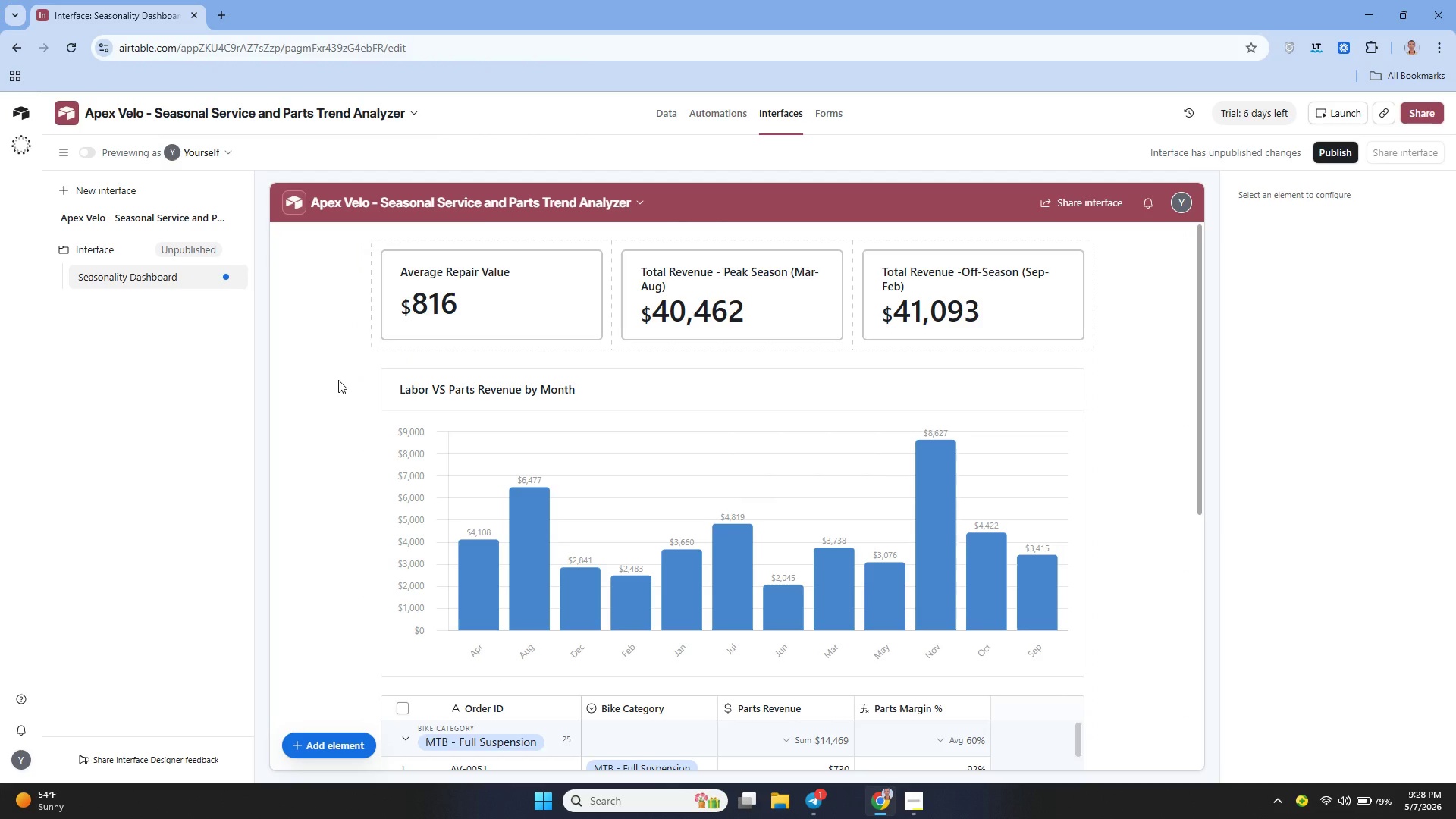 
key(Meta+Shift+S)
 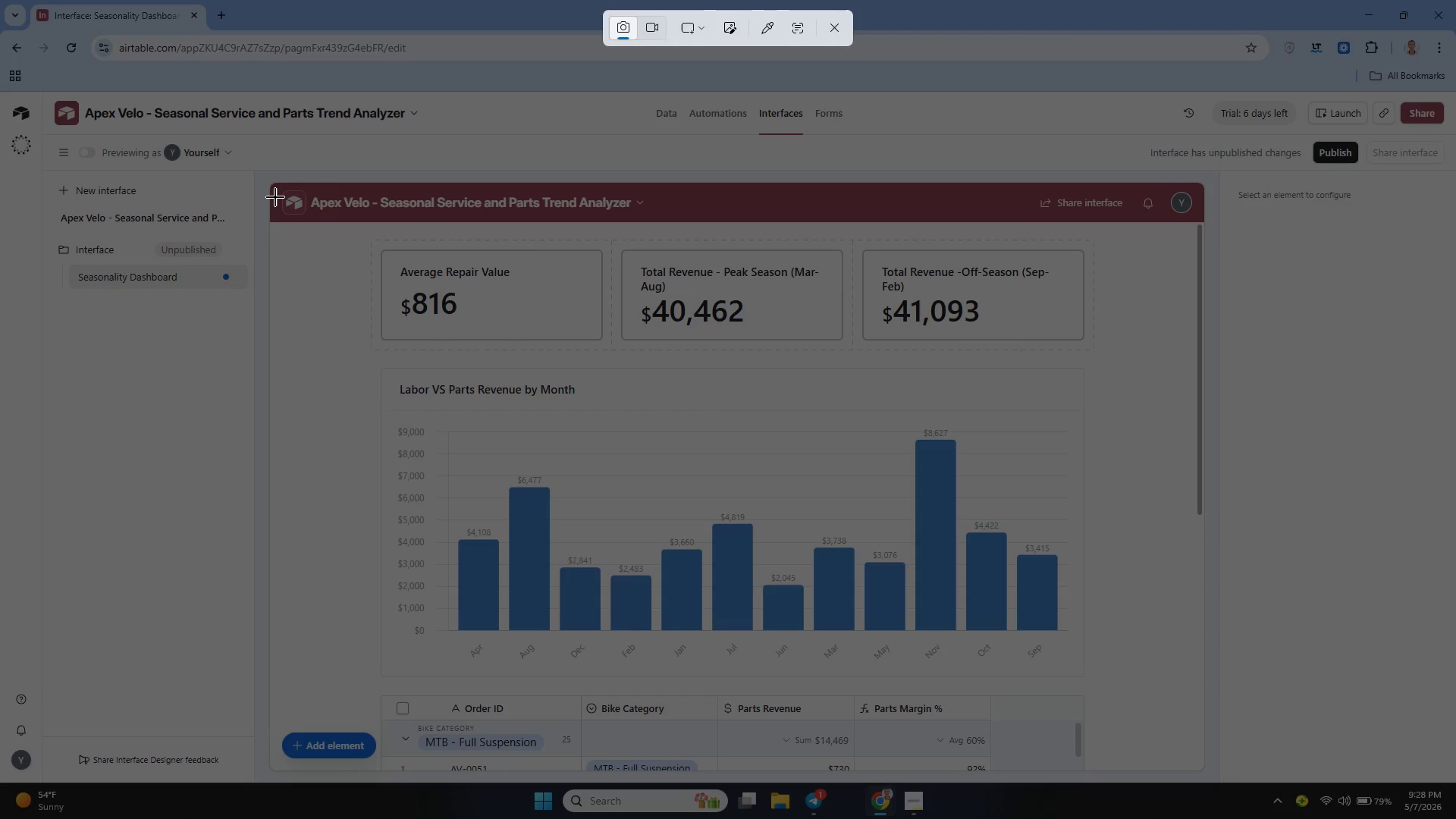 
left_click_drag(start_coordinate=[267, 180], to_coordinate=[1200, 686])
 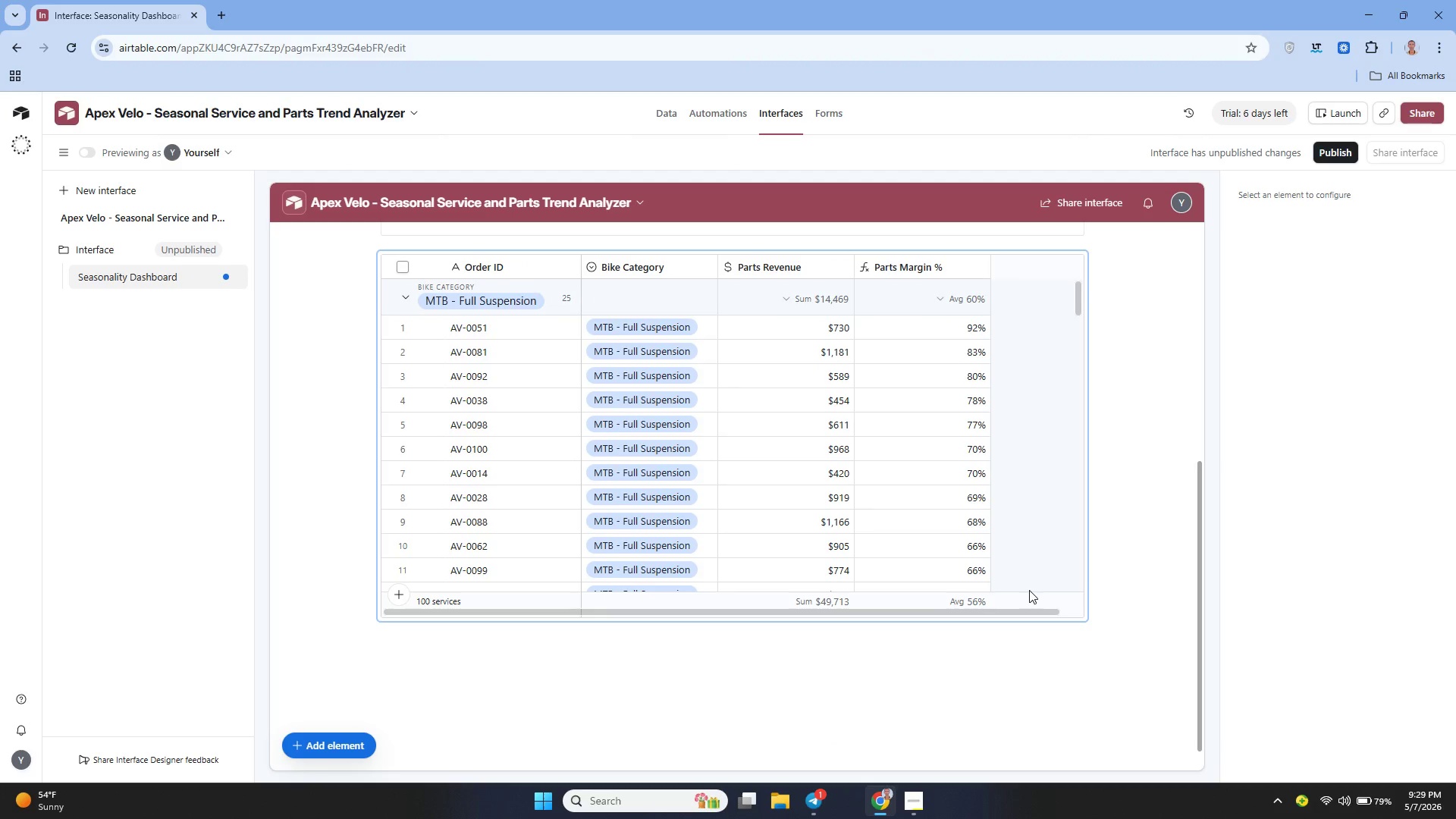 
wait(9.23)
 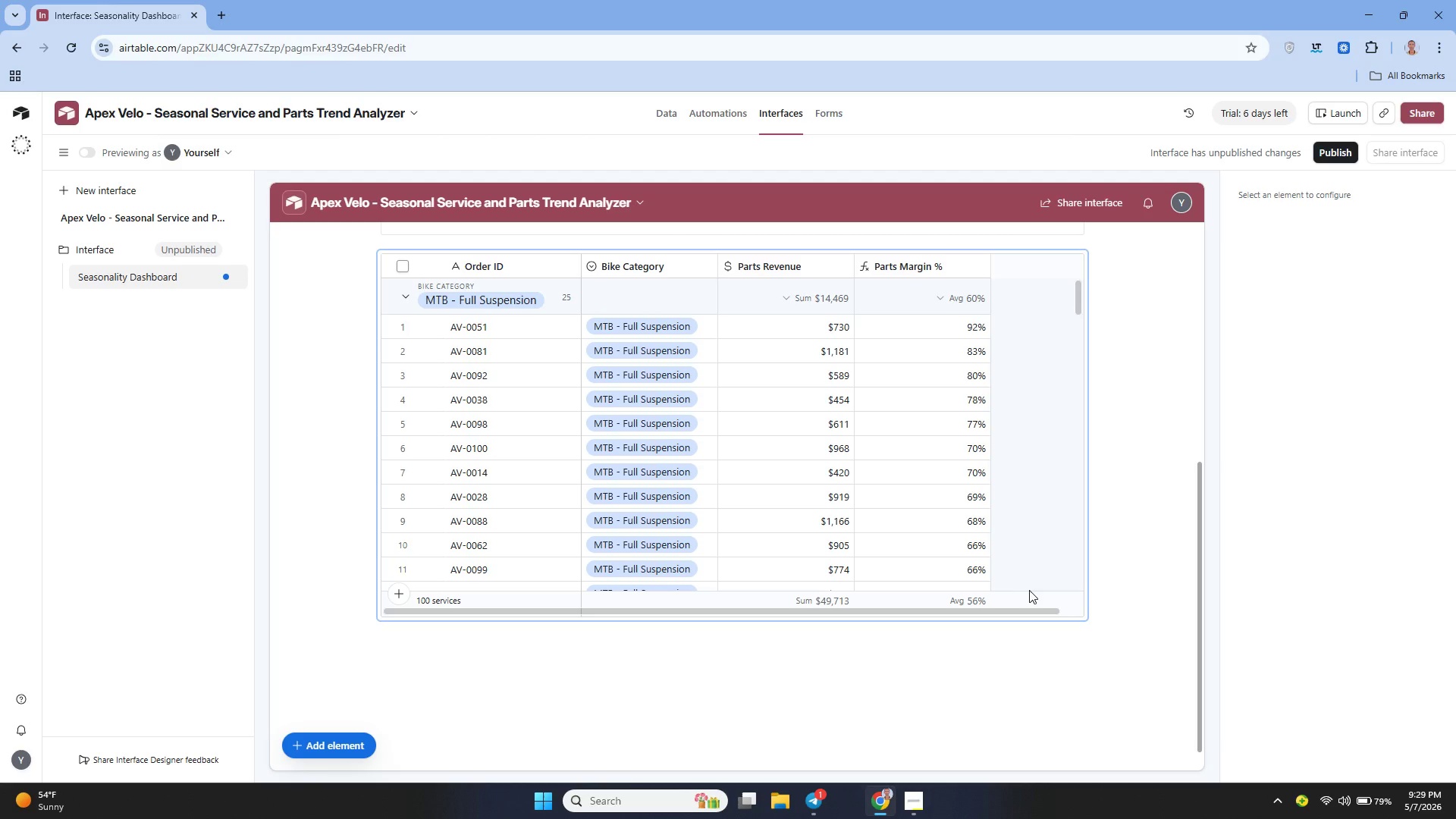 
key(Meta+Shift+S)
 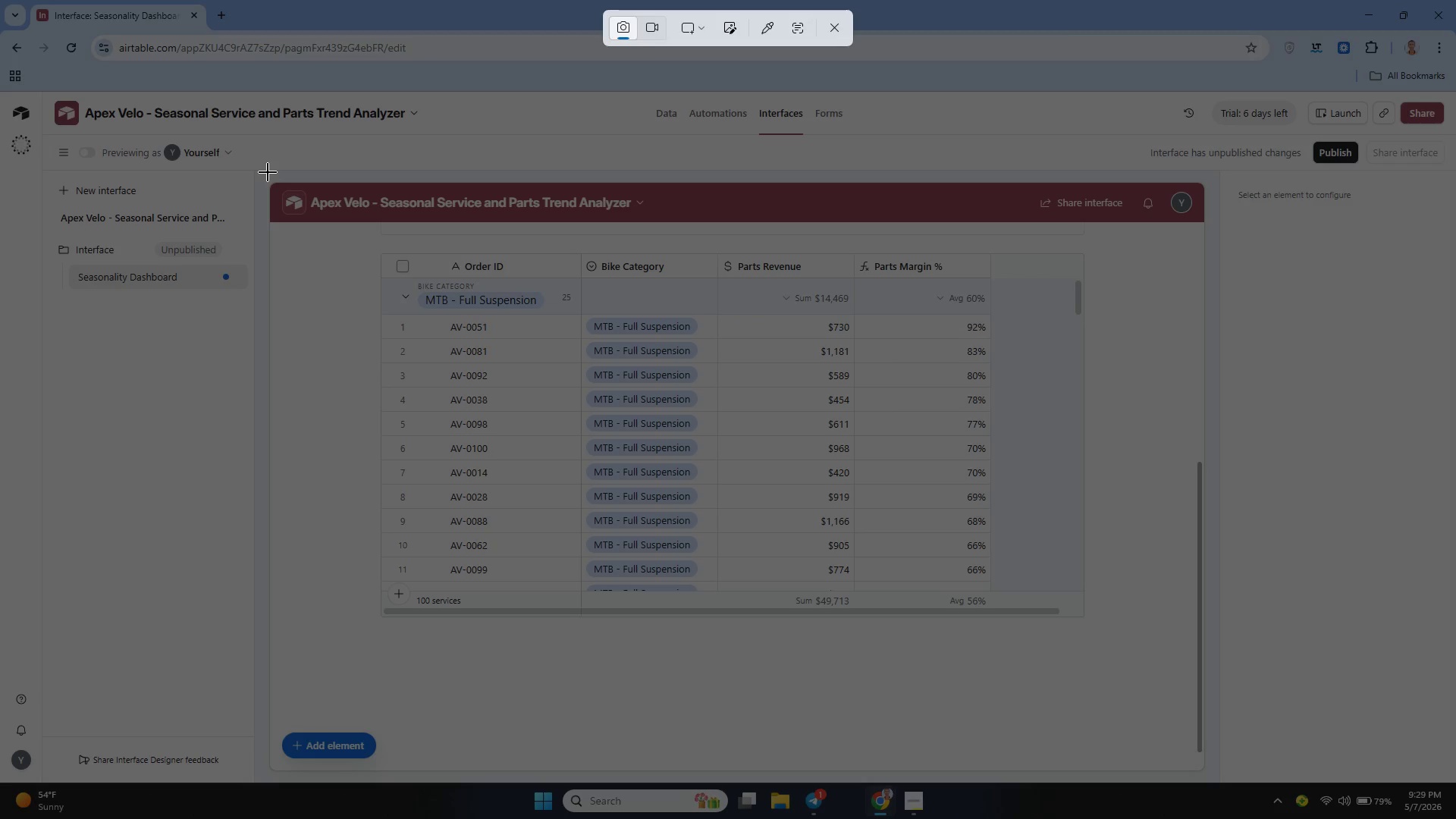 
left_click_drag(start_coordinate=[268, 172], to_coordinate=[1205, 624])
 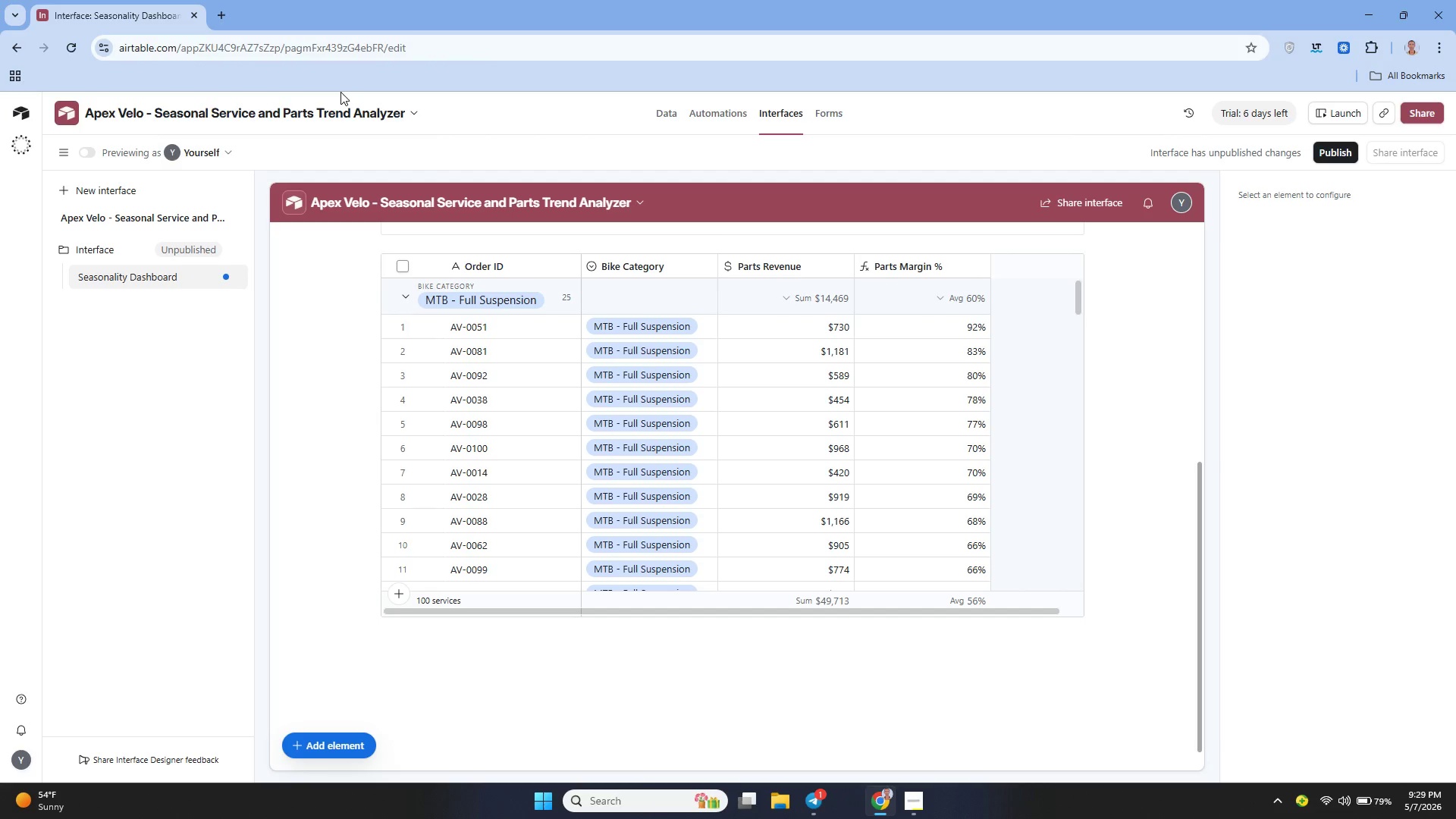 
left_click([225, 7])
 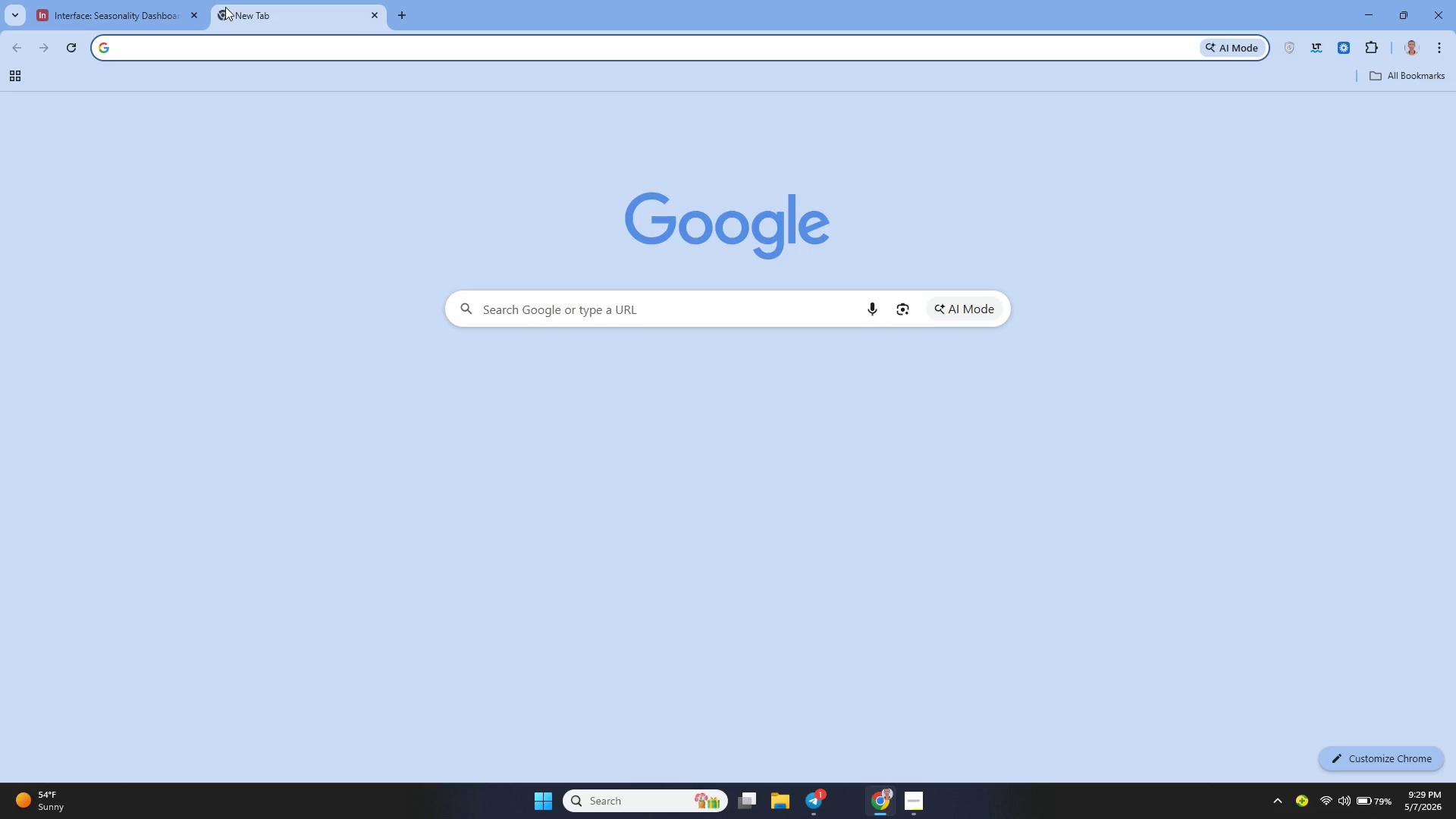 
key(D)
 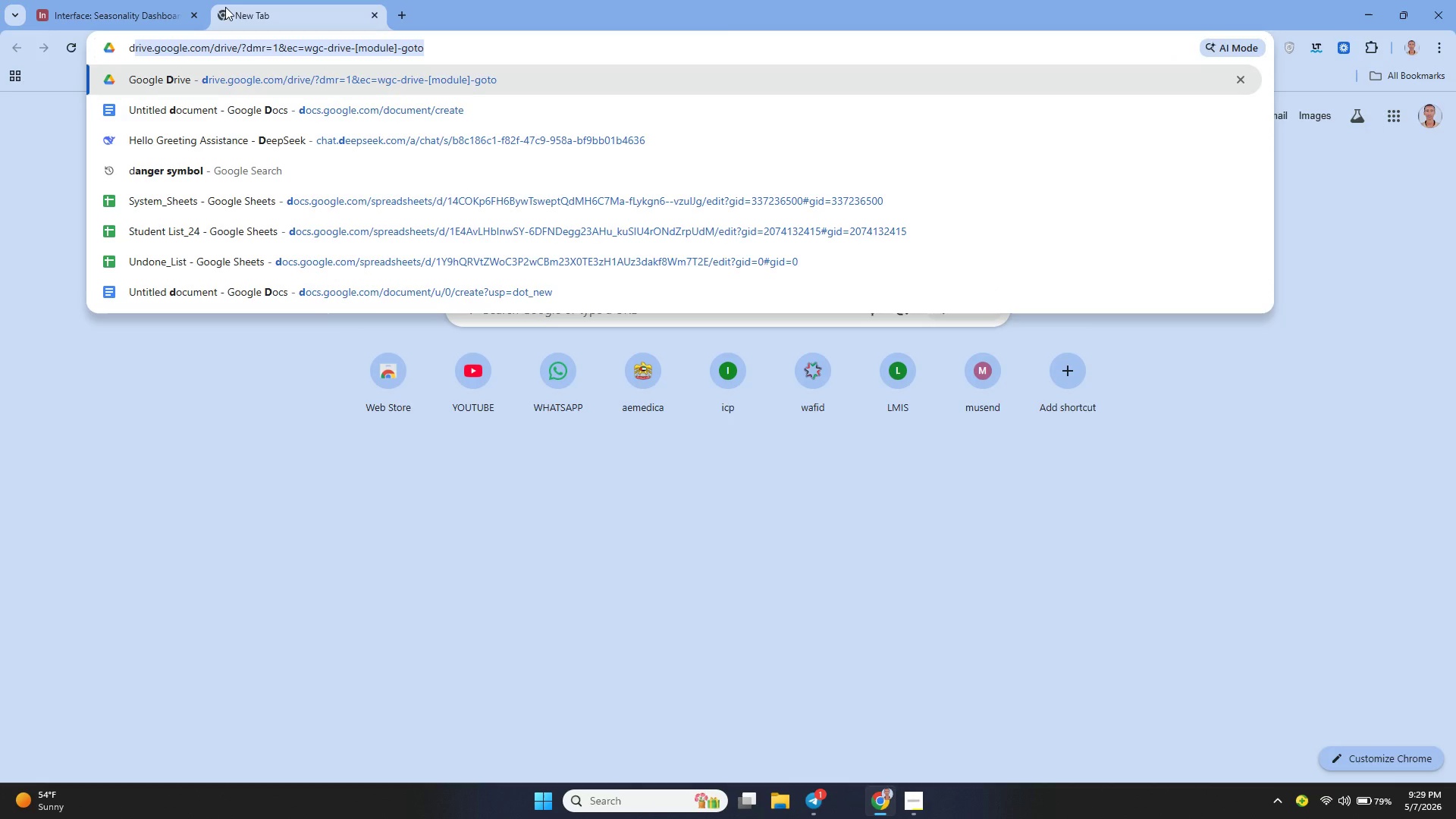 
key(ArrowDown)
 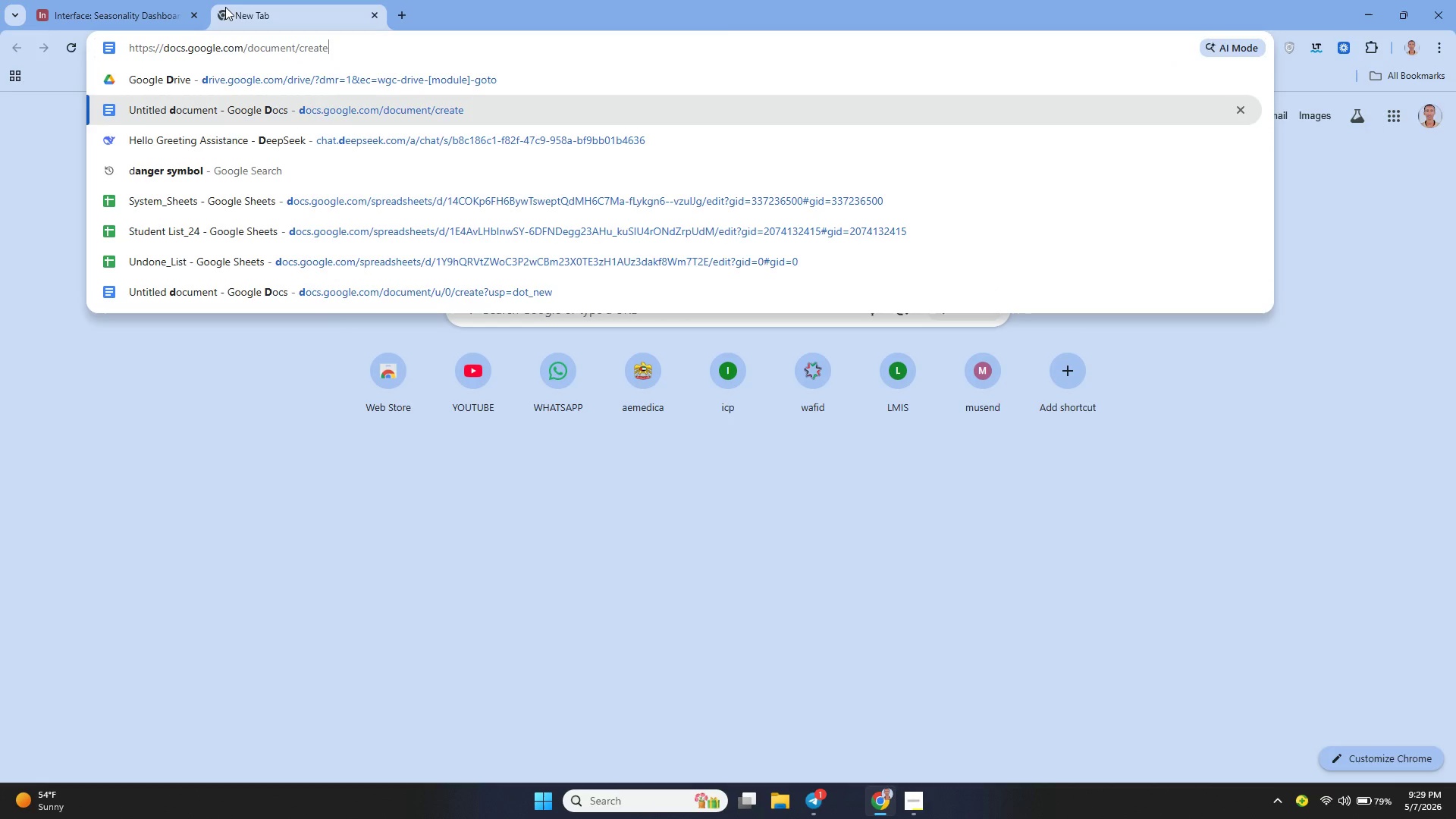 
key(Enter)
 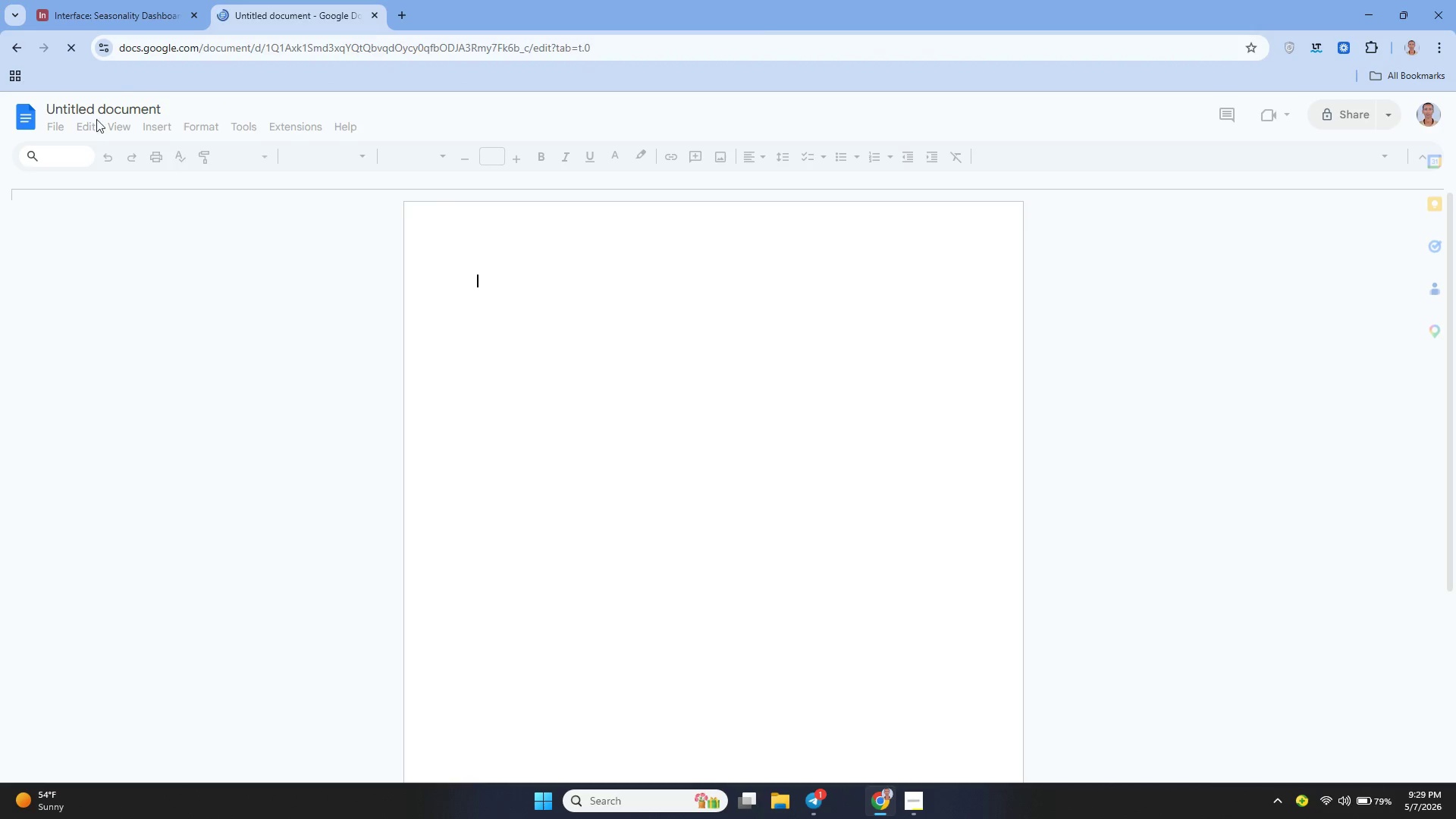 
left_click([126, 105])
 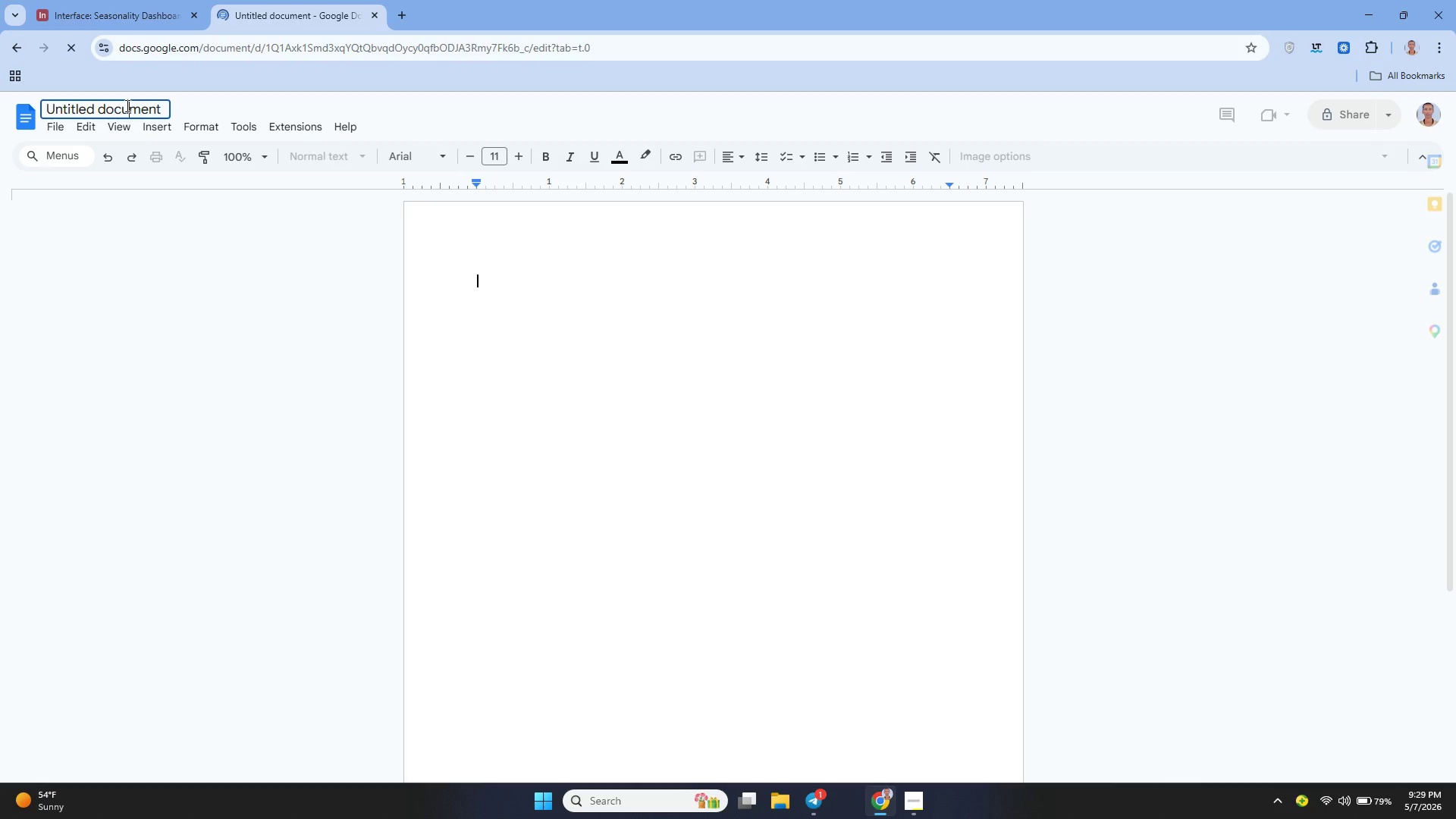 
key(Control+A)
 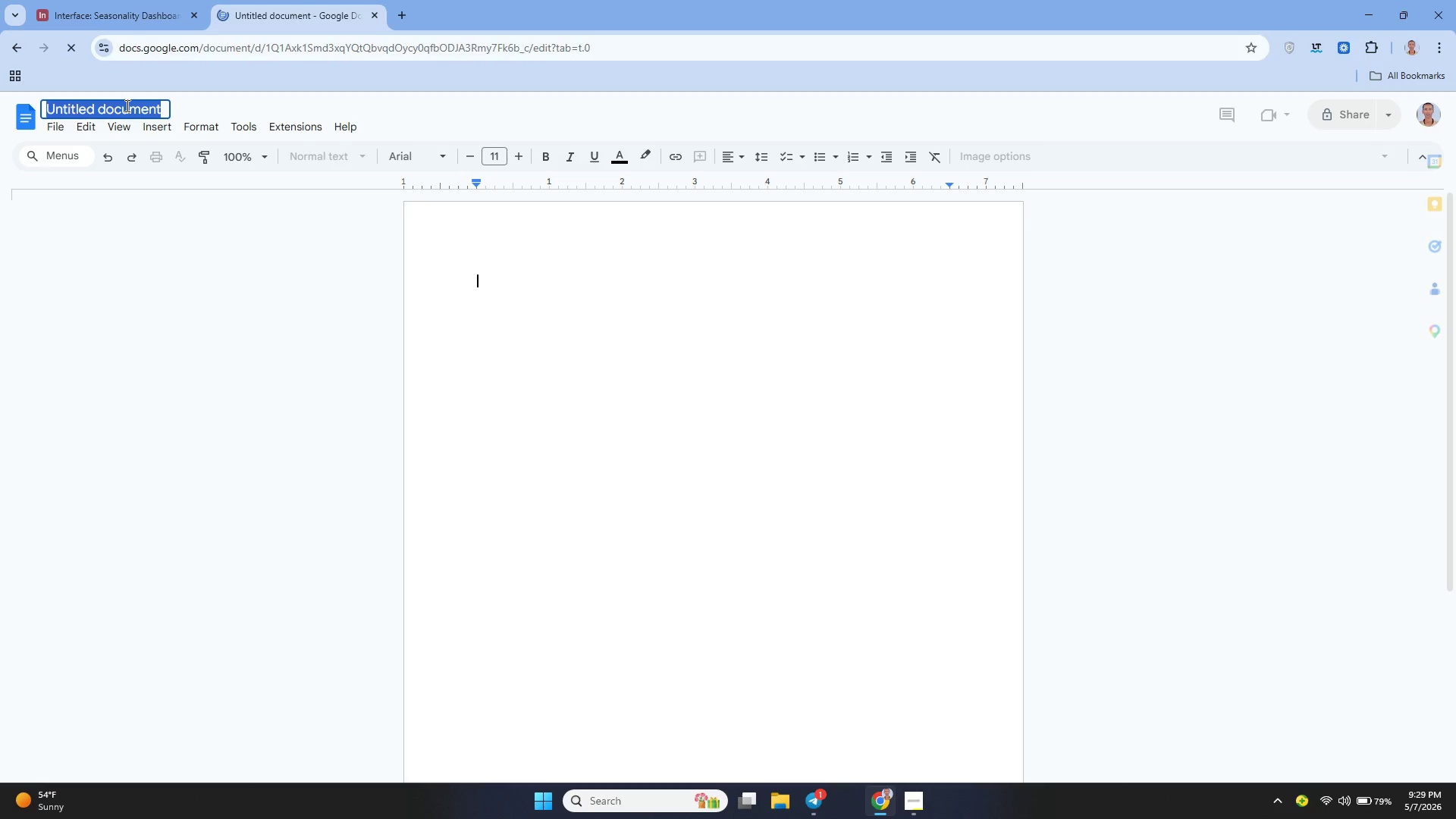 
key(Backspace)
 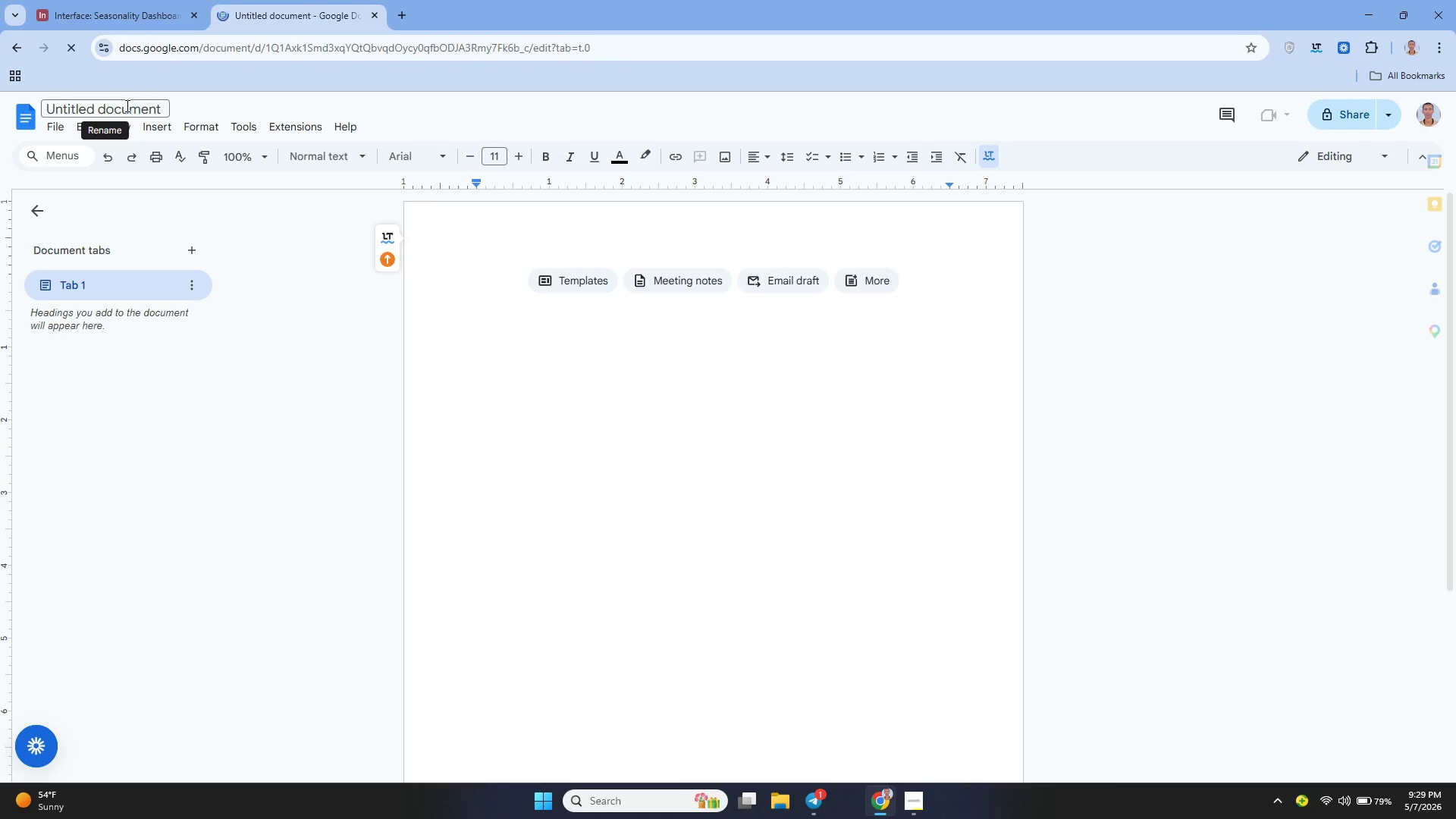 
double_click([126, 105])
 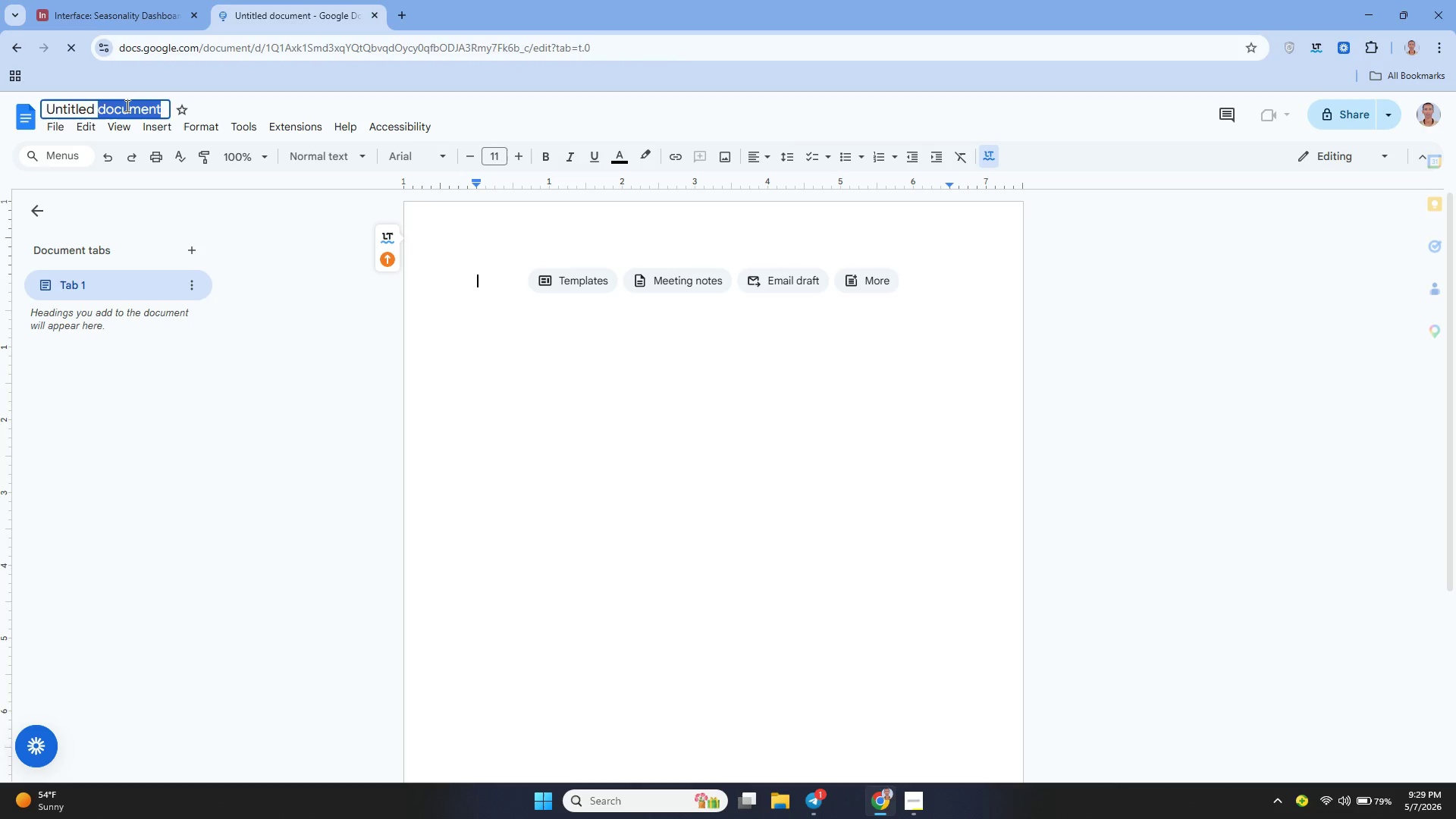 
triple_click([126, 105])
 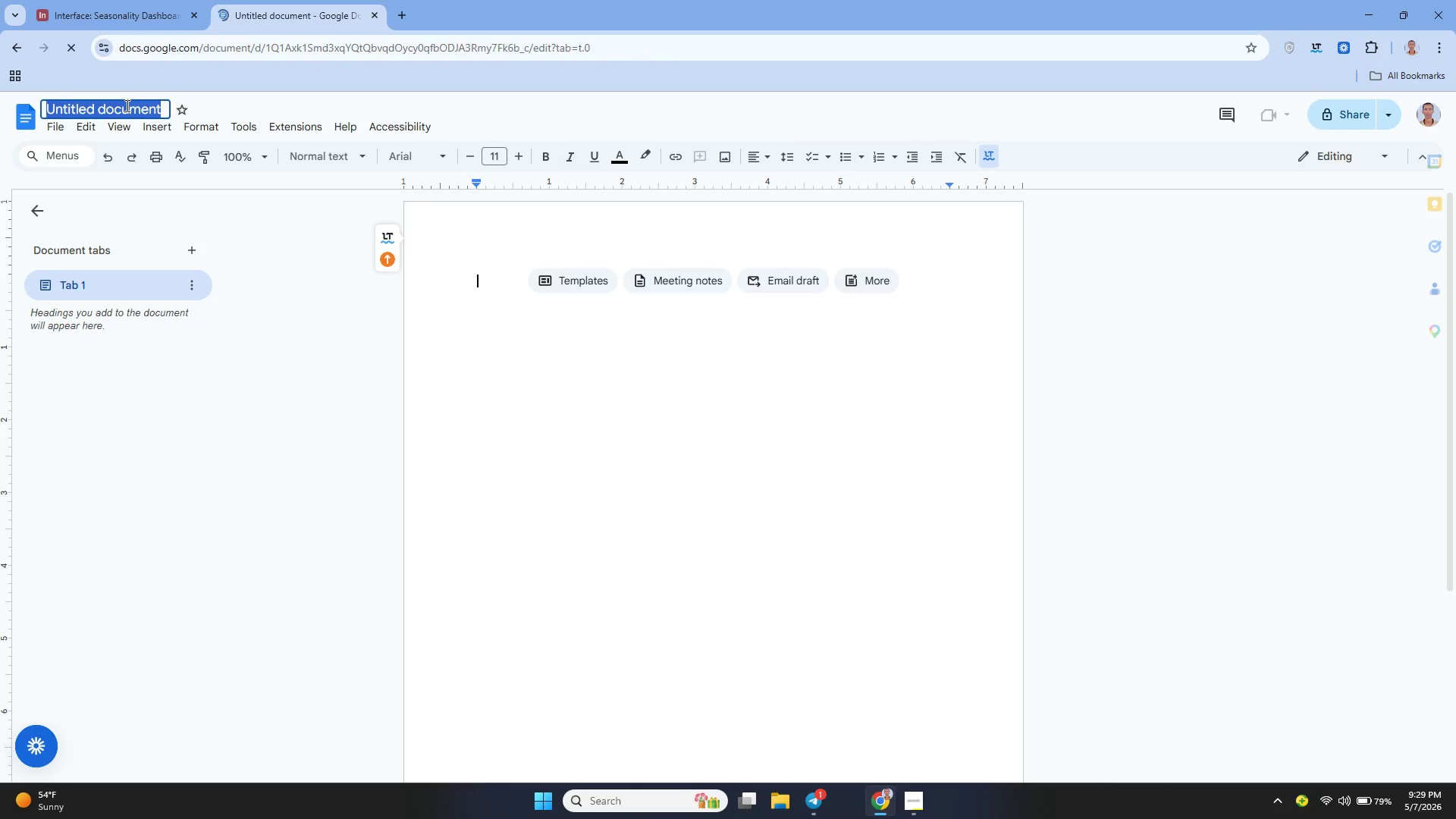 
key(Backspace)
type(Nam)
key(Backspace)
key(Backspace)
key(Backspace)
type(Apex Velo - Trend Analysis and Dashbaord)
key(Backspace)
key(Backspace)
key(Backspace)
key(Backspace)
type(oard)
 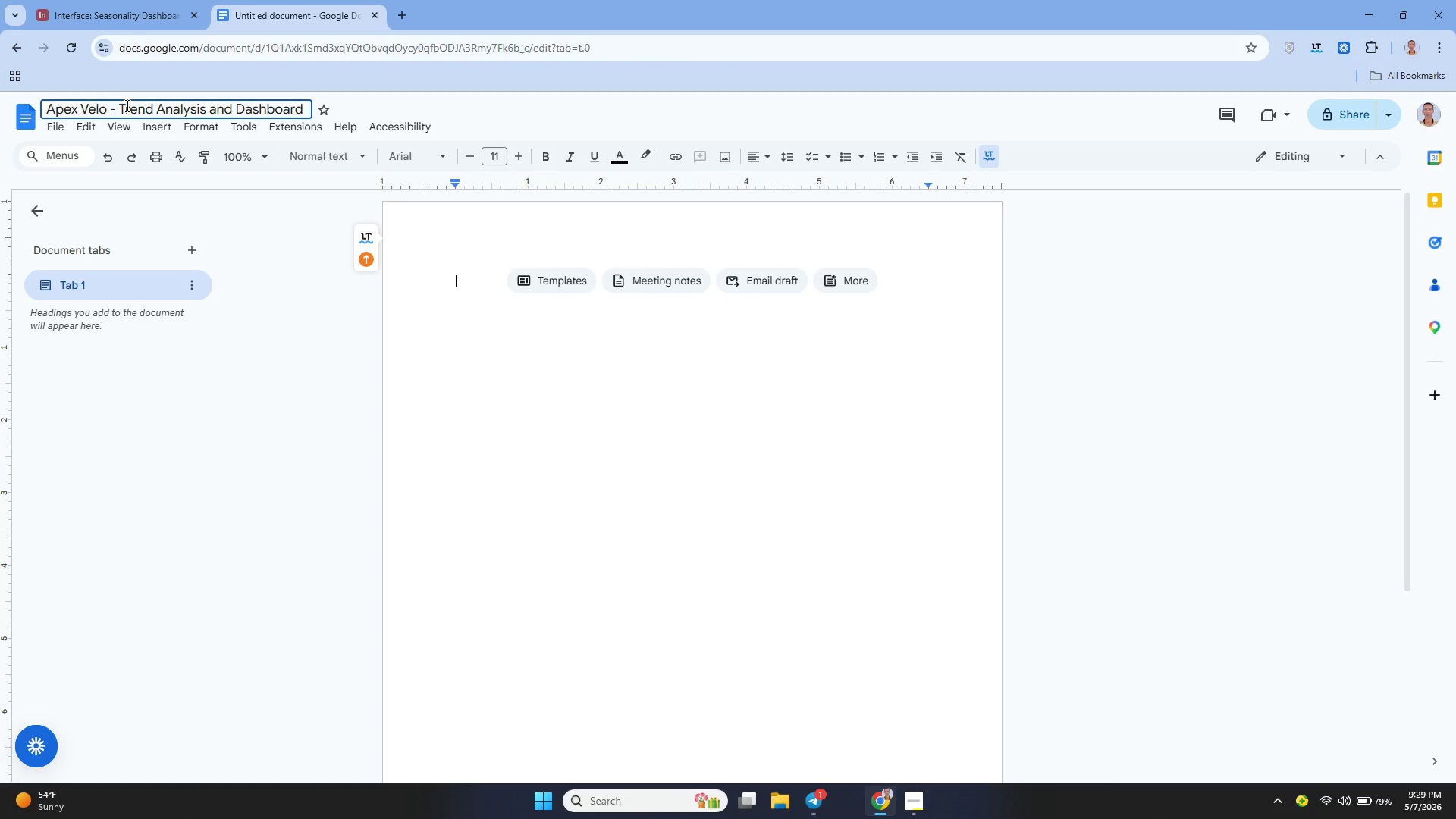 
left_click([474, 376])
 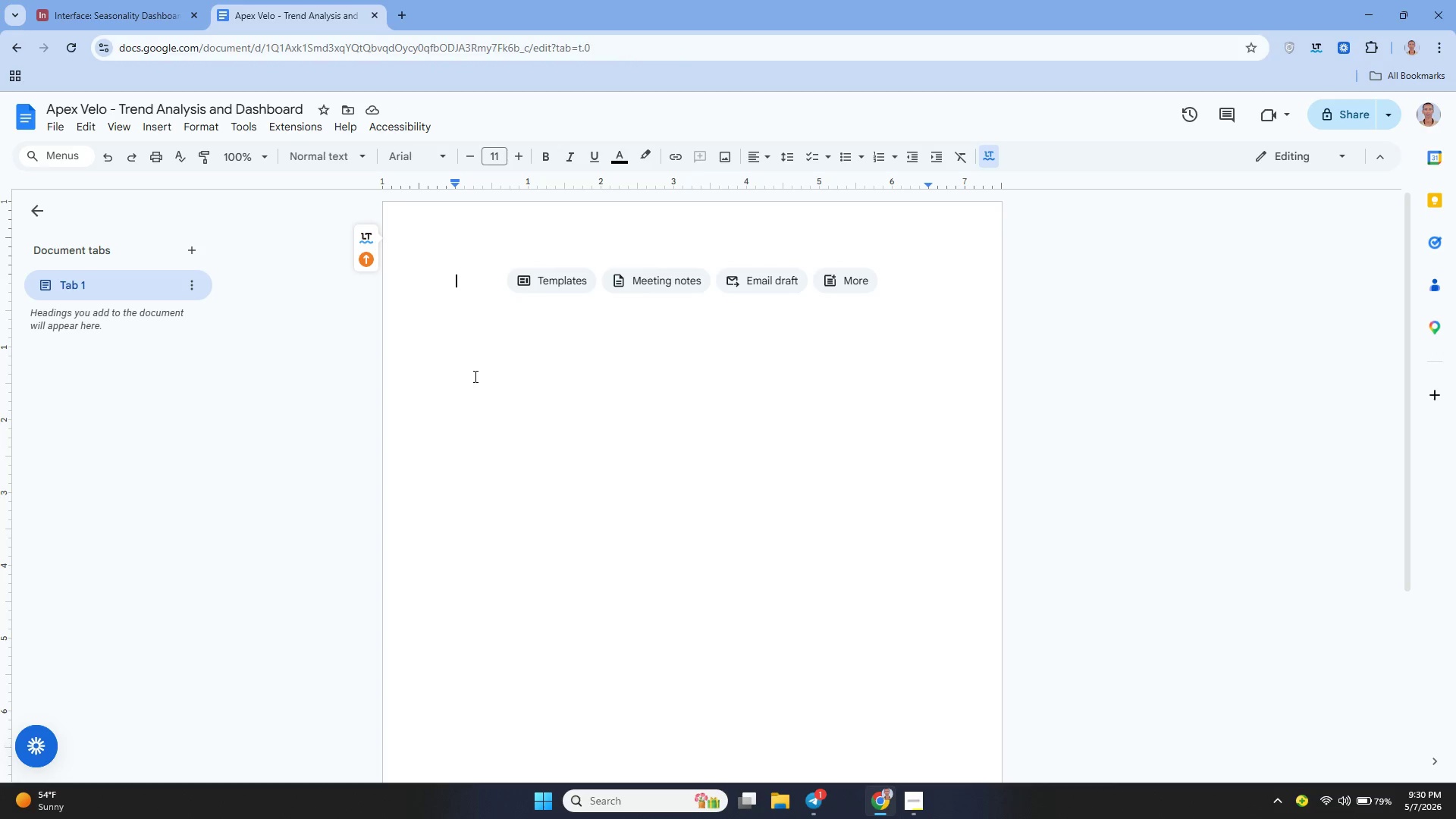 
wait(10.27)
 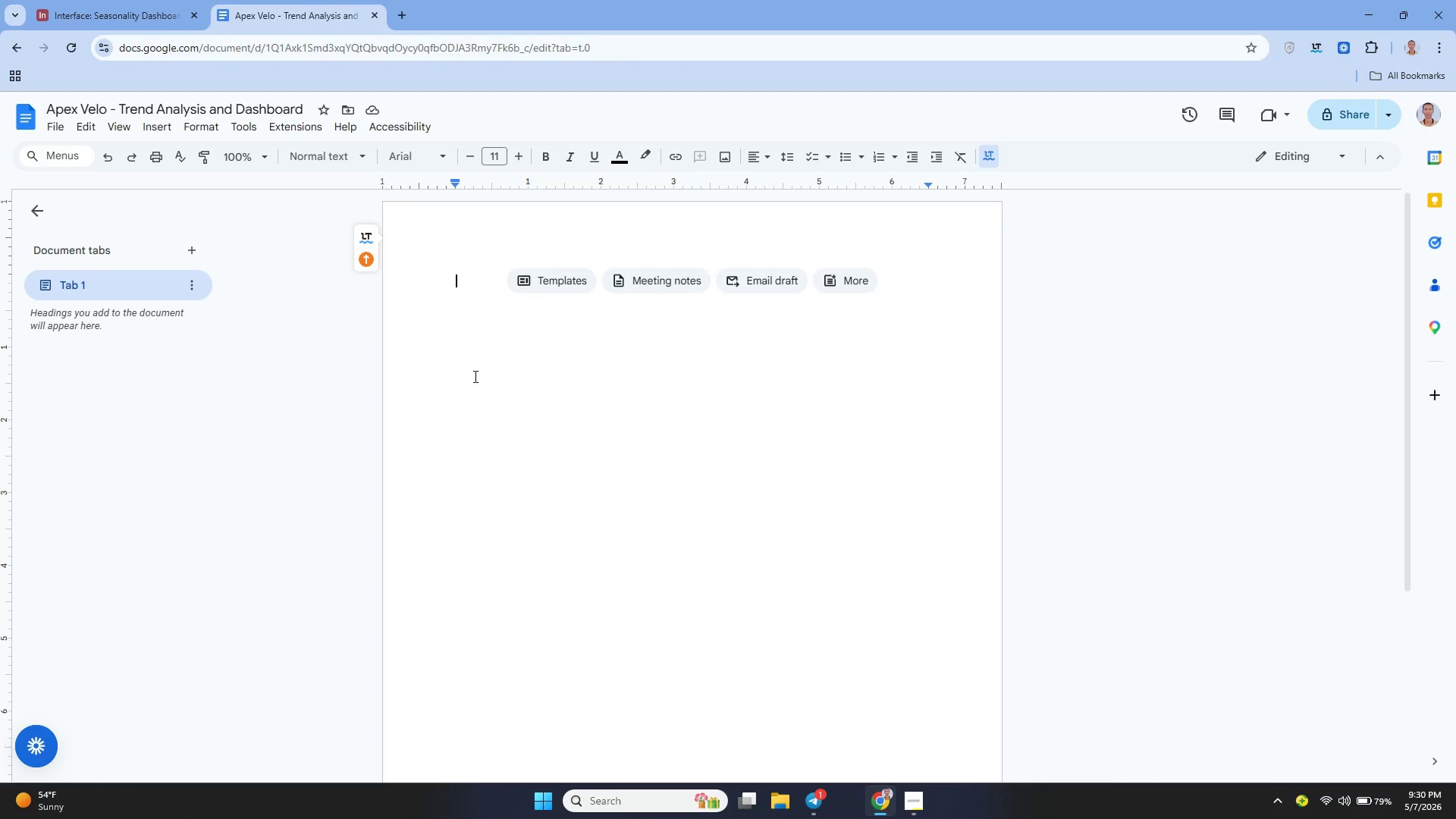 
left_click([155, 124])
 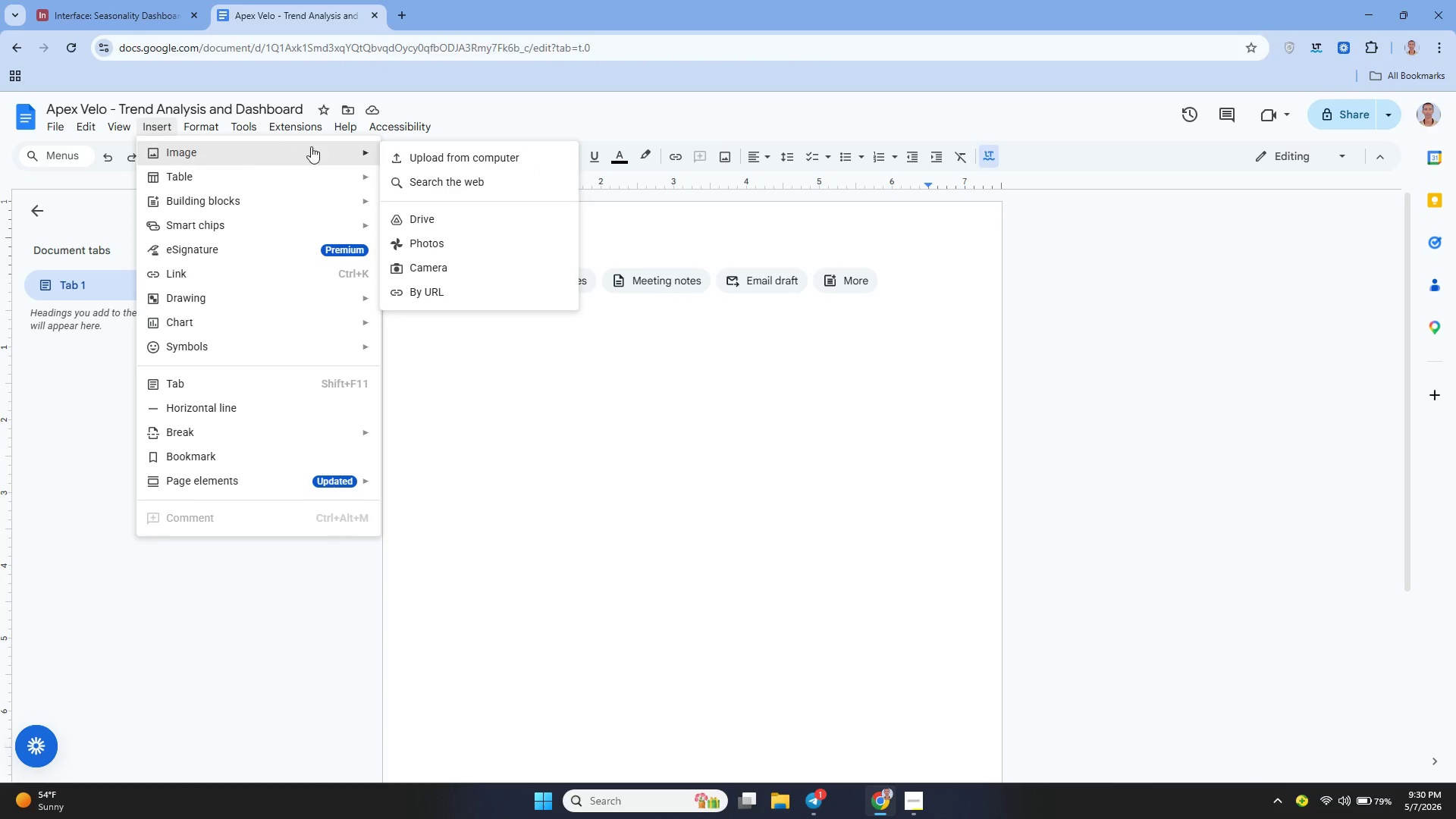 
left_click([413, 153])
 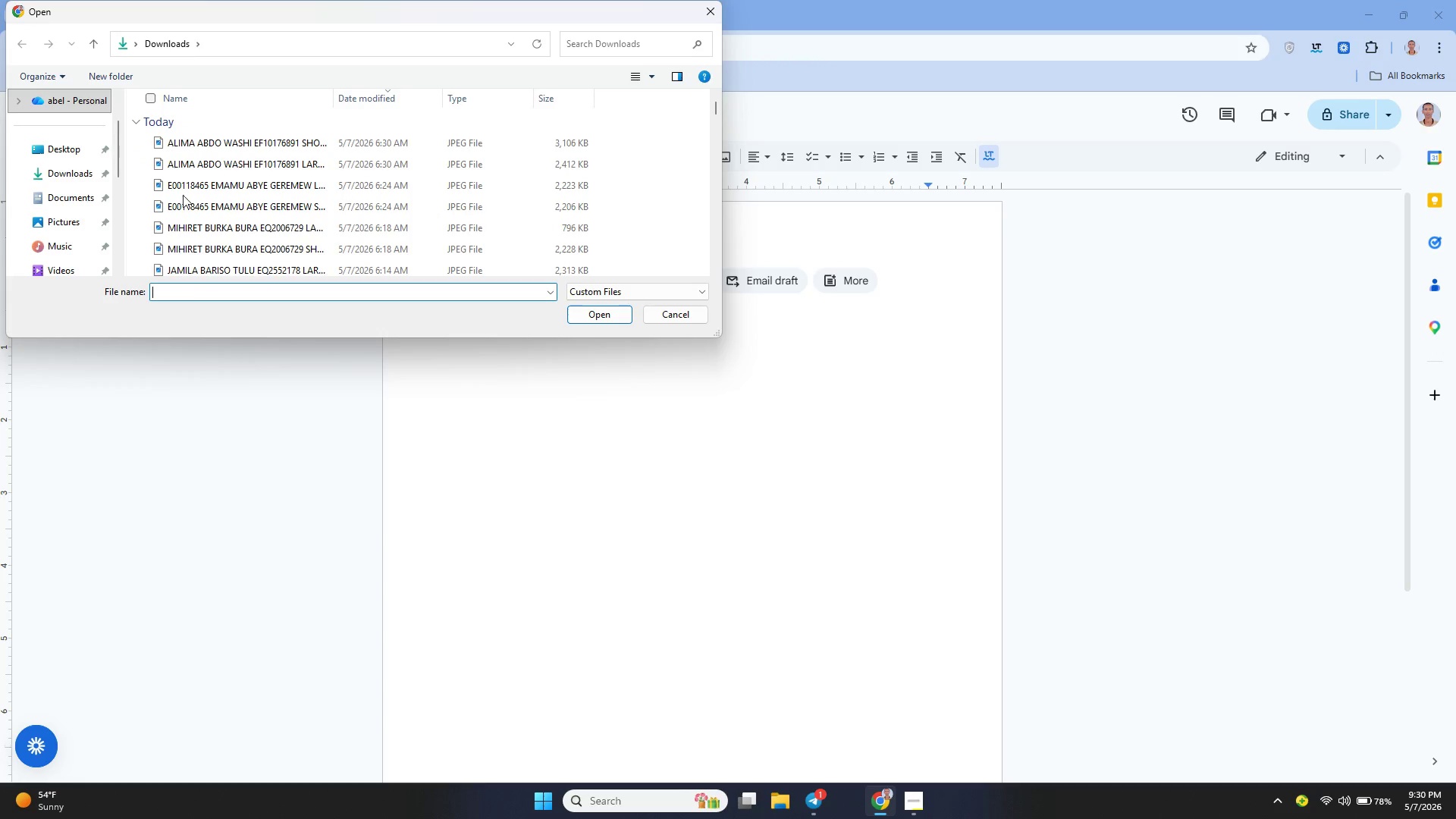 
left_click([52, 224])
 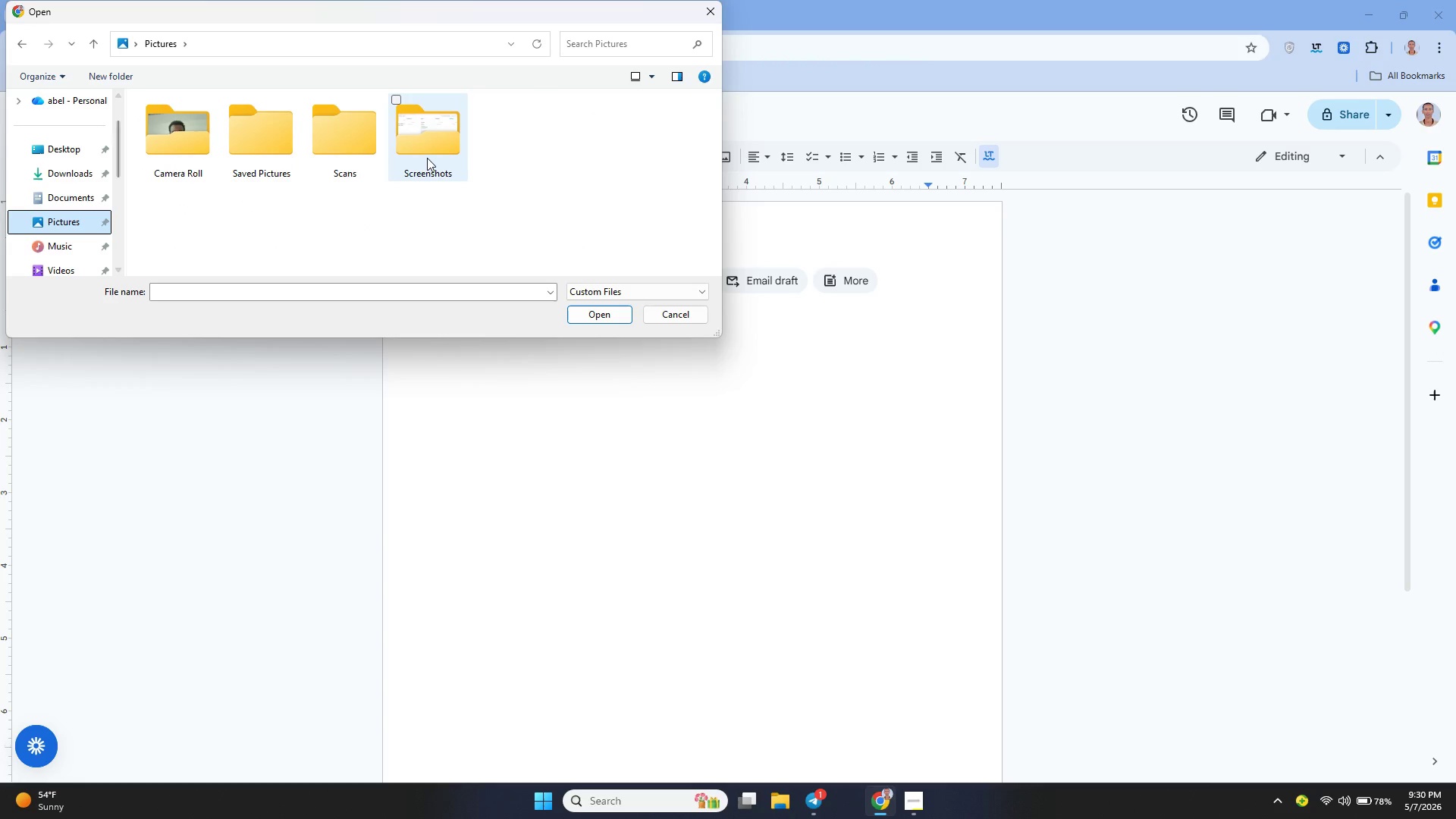 
double_click([427, 158])
 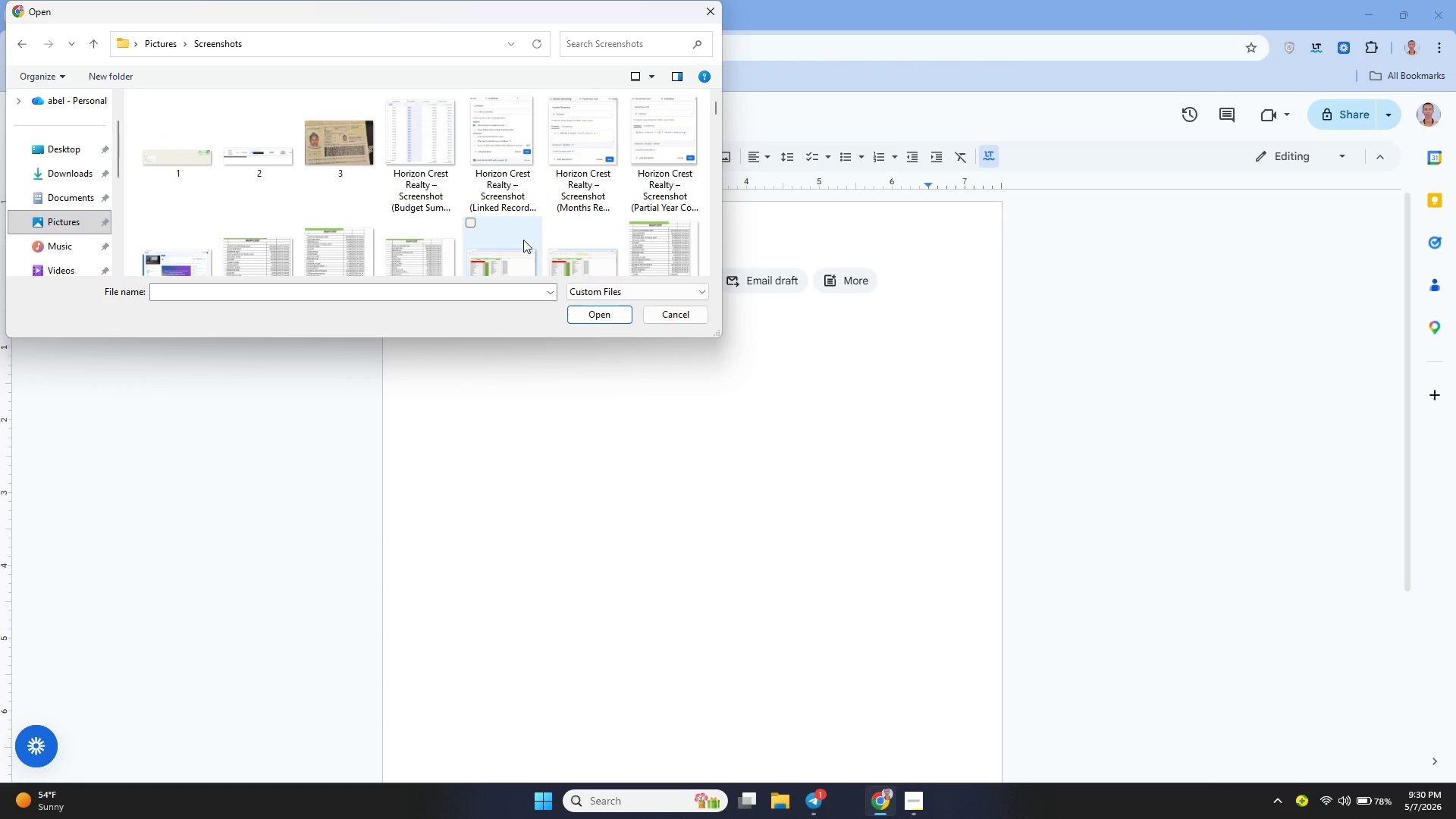 
scroll: coordinate [523, 240], scroll_direction: down, amount: 53.0
 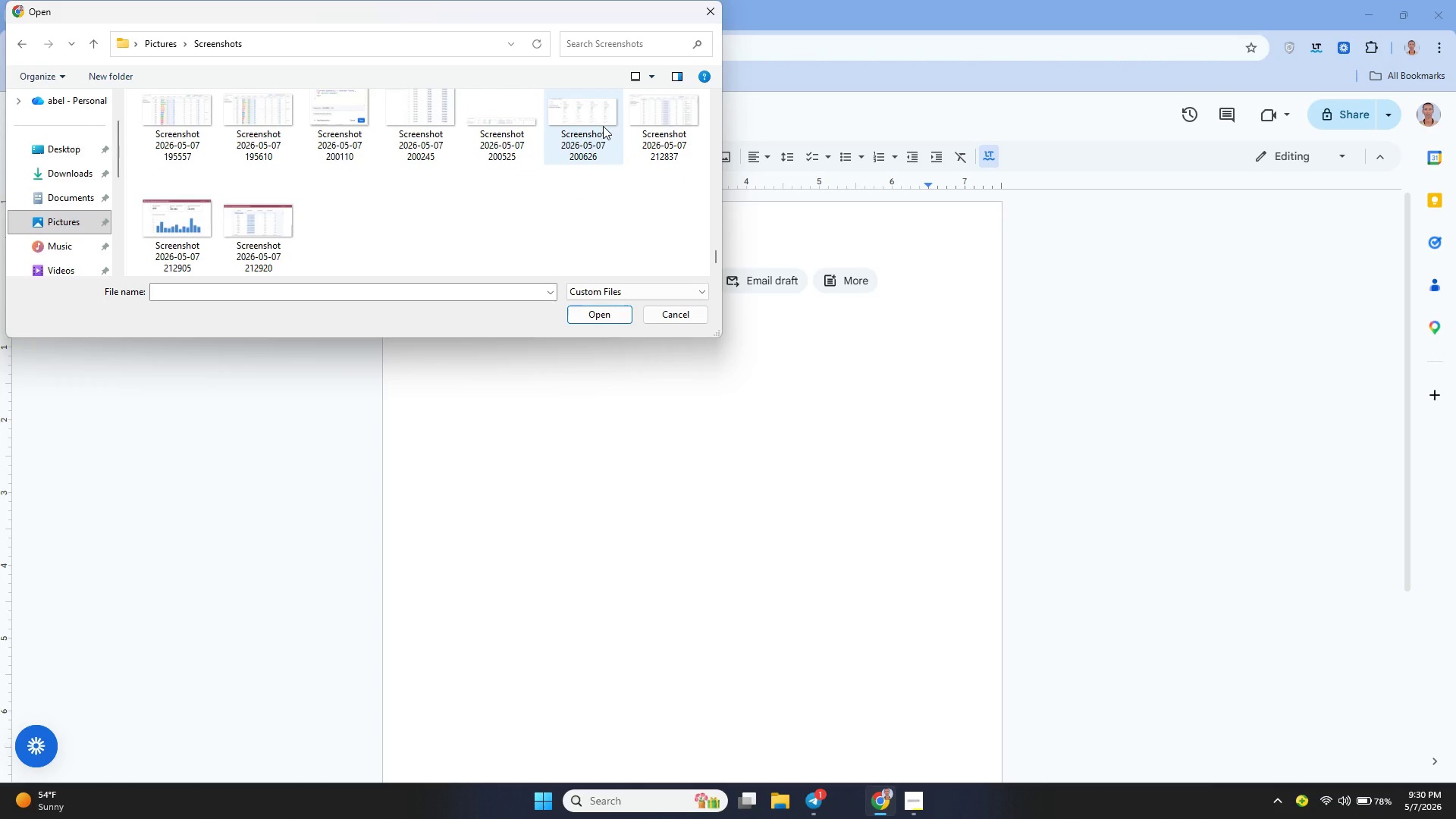 
left_click([603, 124])
 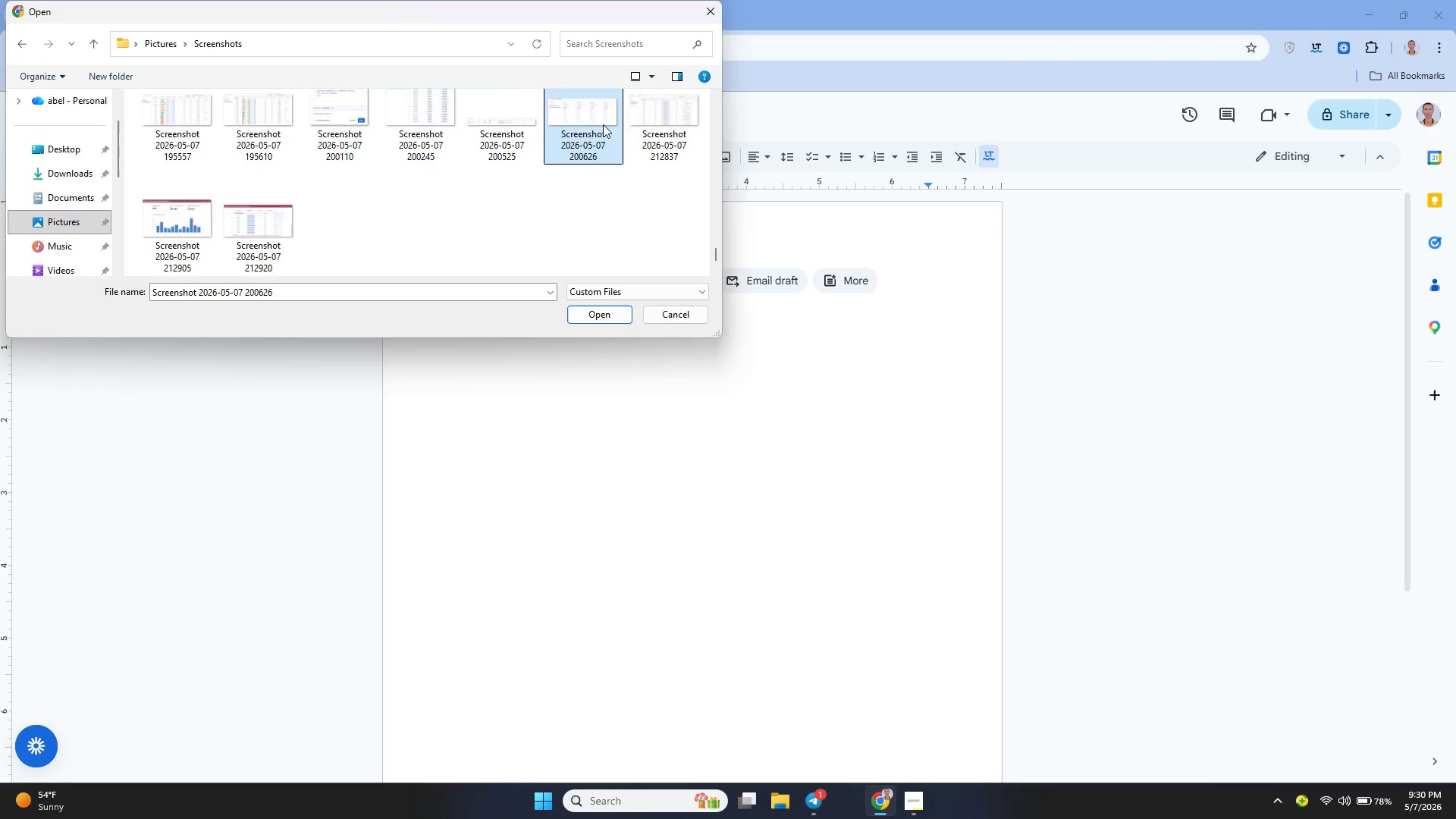 
hold_key(key=ControlLeft, duration=0.84)
left_click([633, 126])
 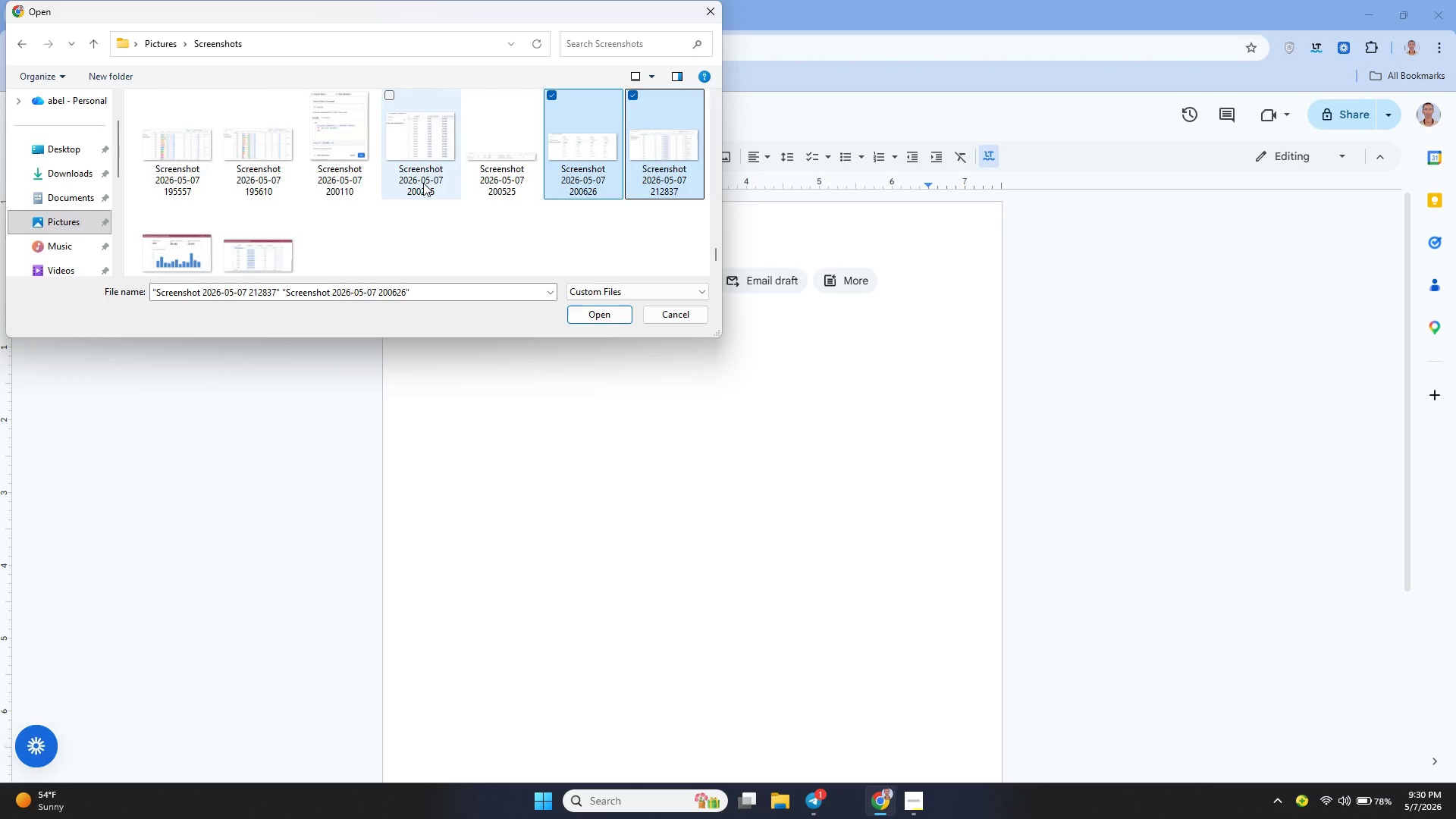 
hold_key(key=ControlLeft, duration=1.25)
 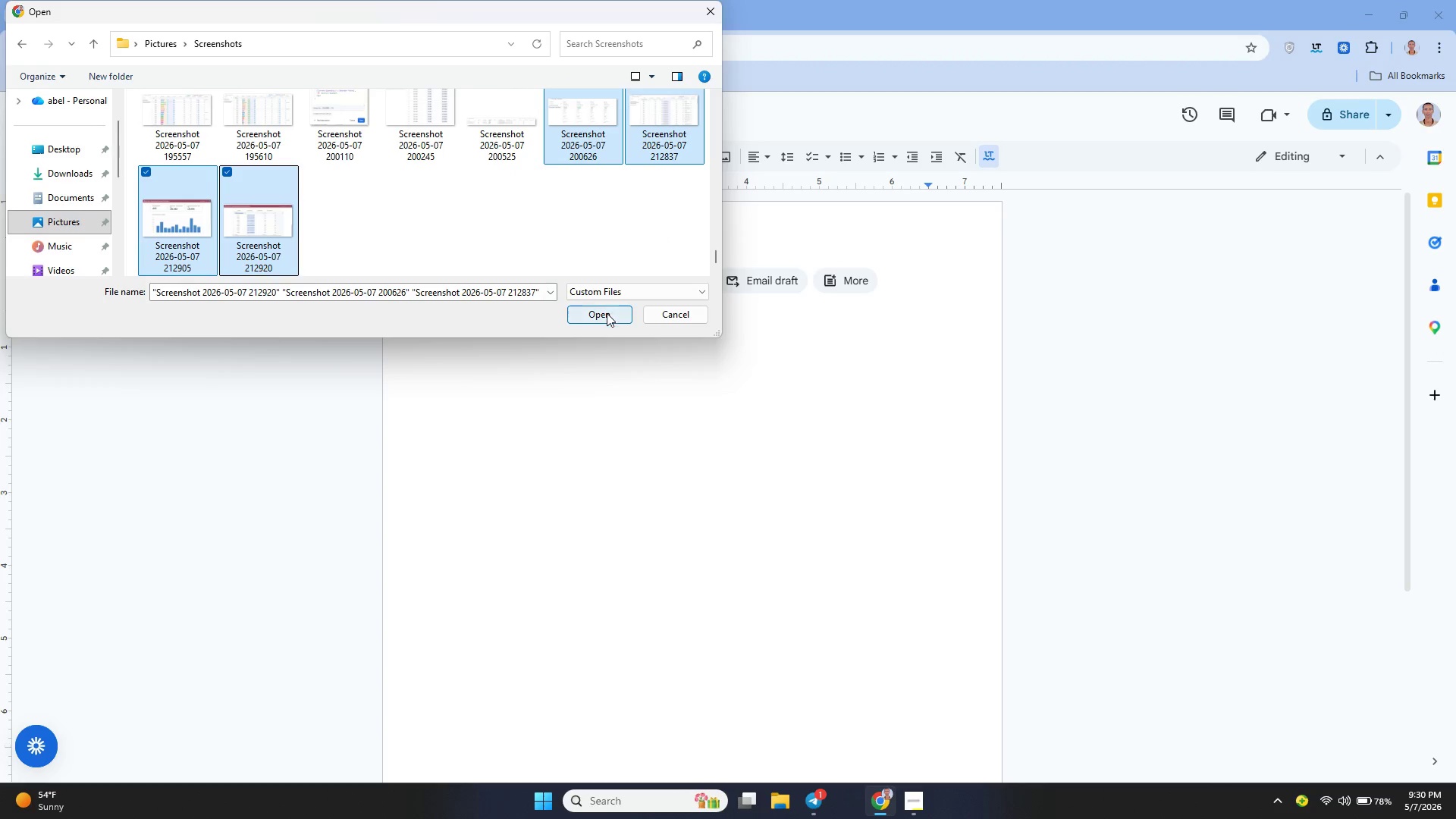 
scroll: coordinate [423, 183], scroll_direction: down, amount: 2.0
 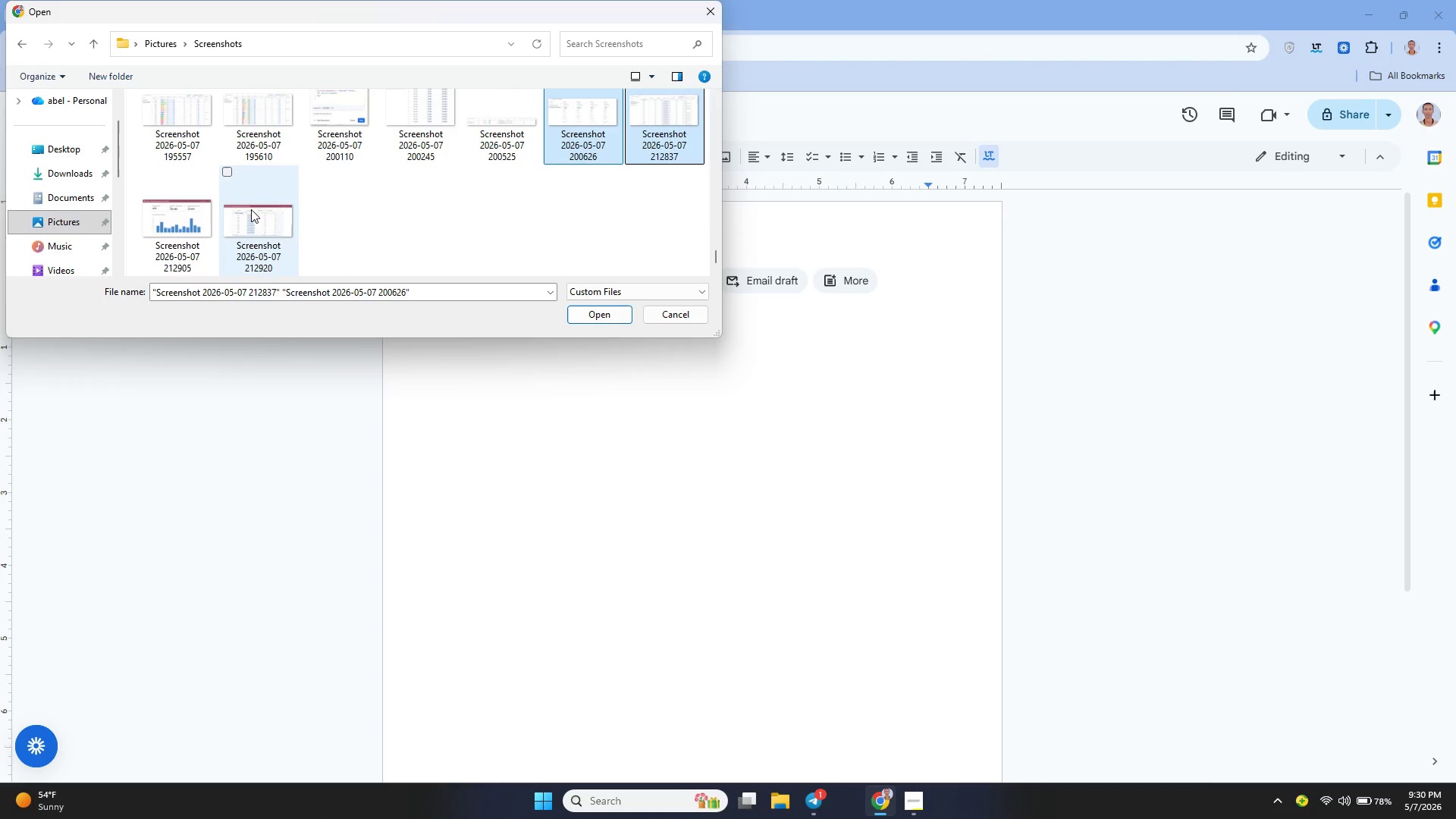 
left_click([202, 217])
 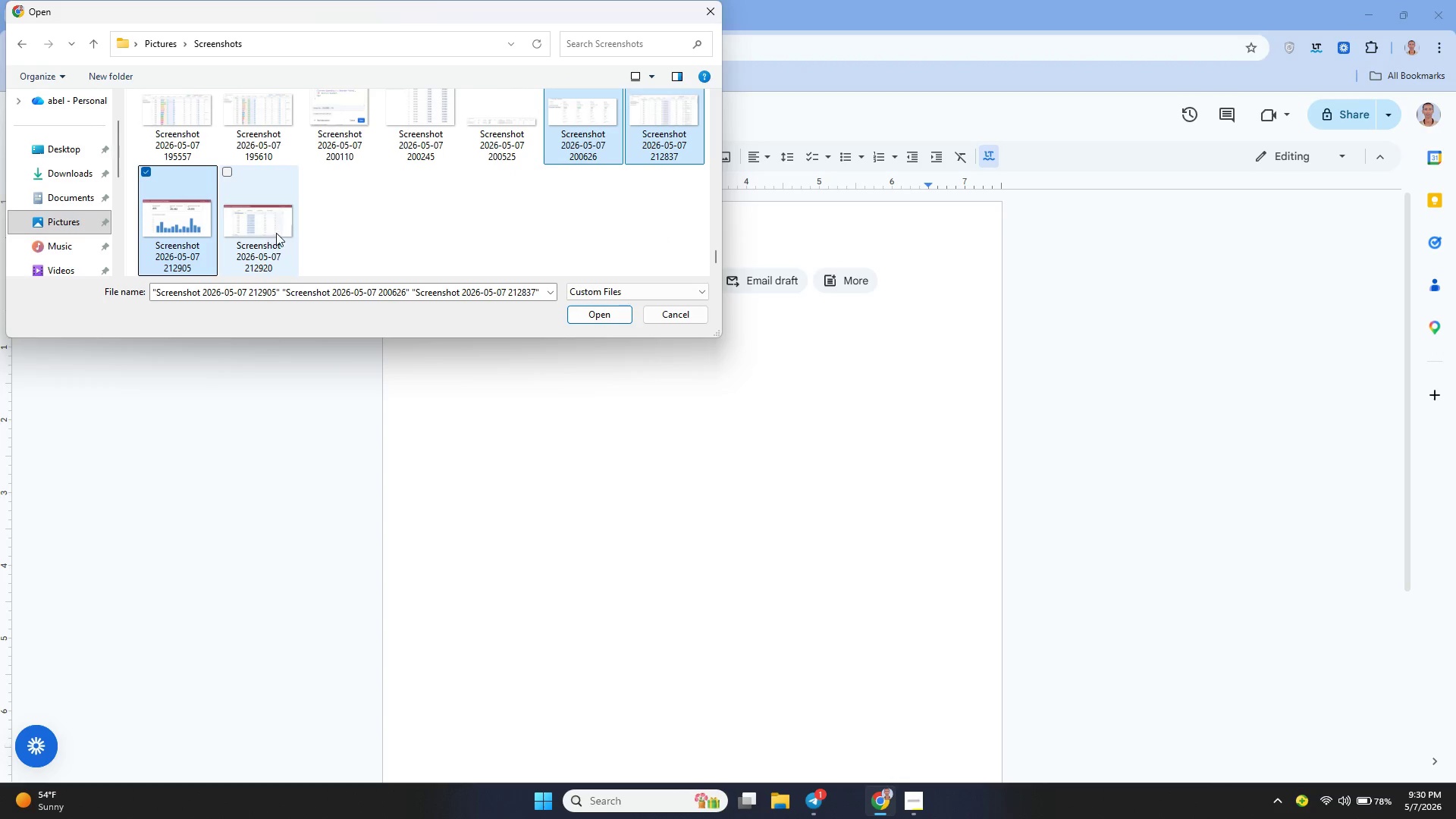 
left_click([276, 233])
 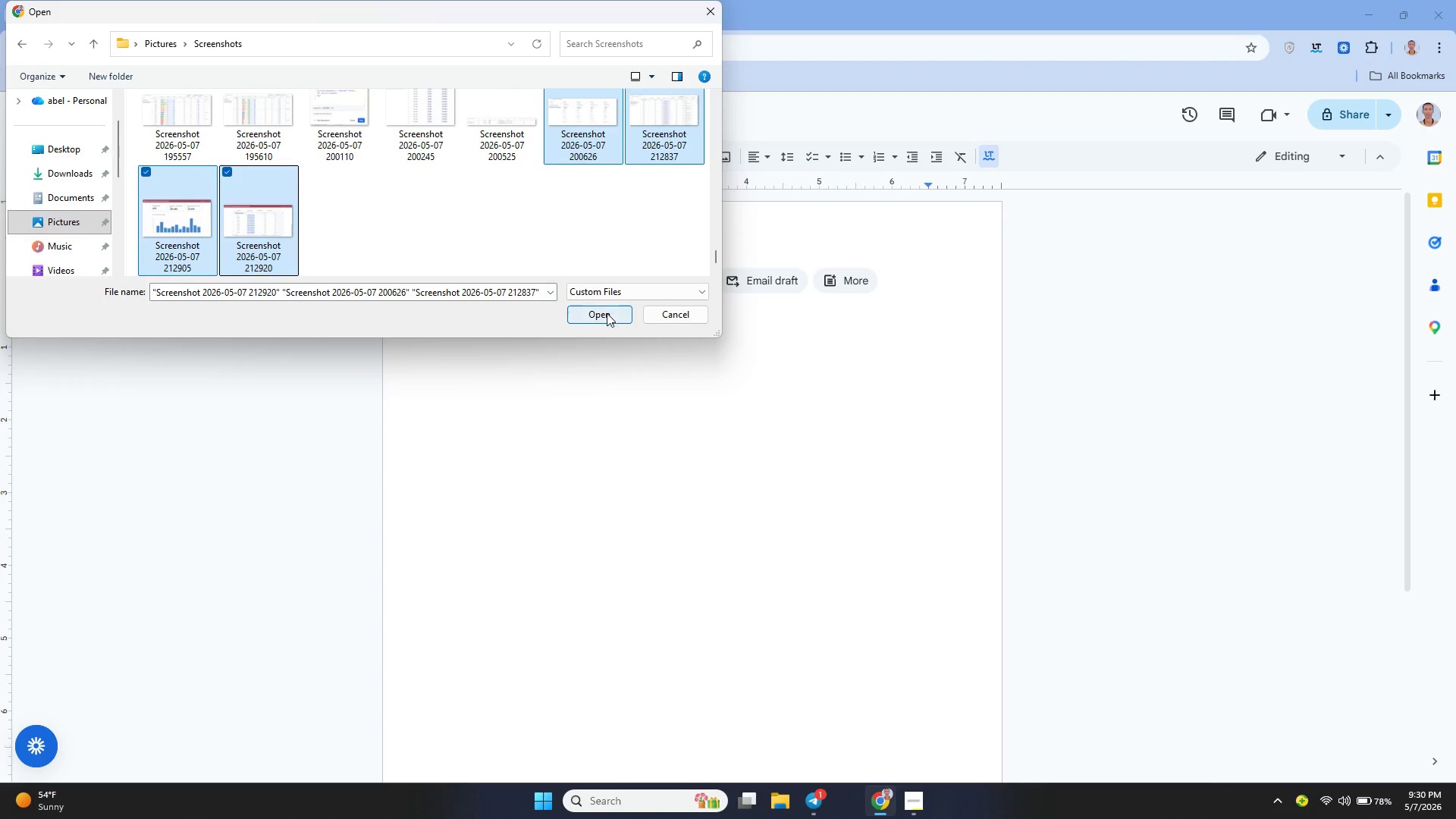 
left_click([603, 313])
 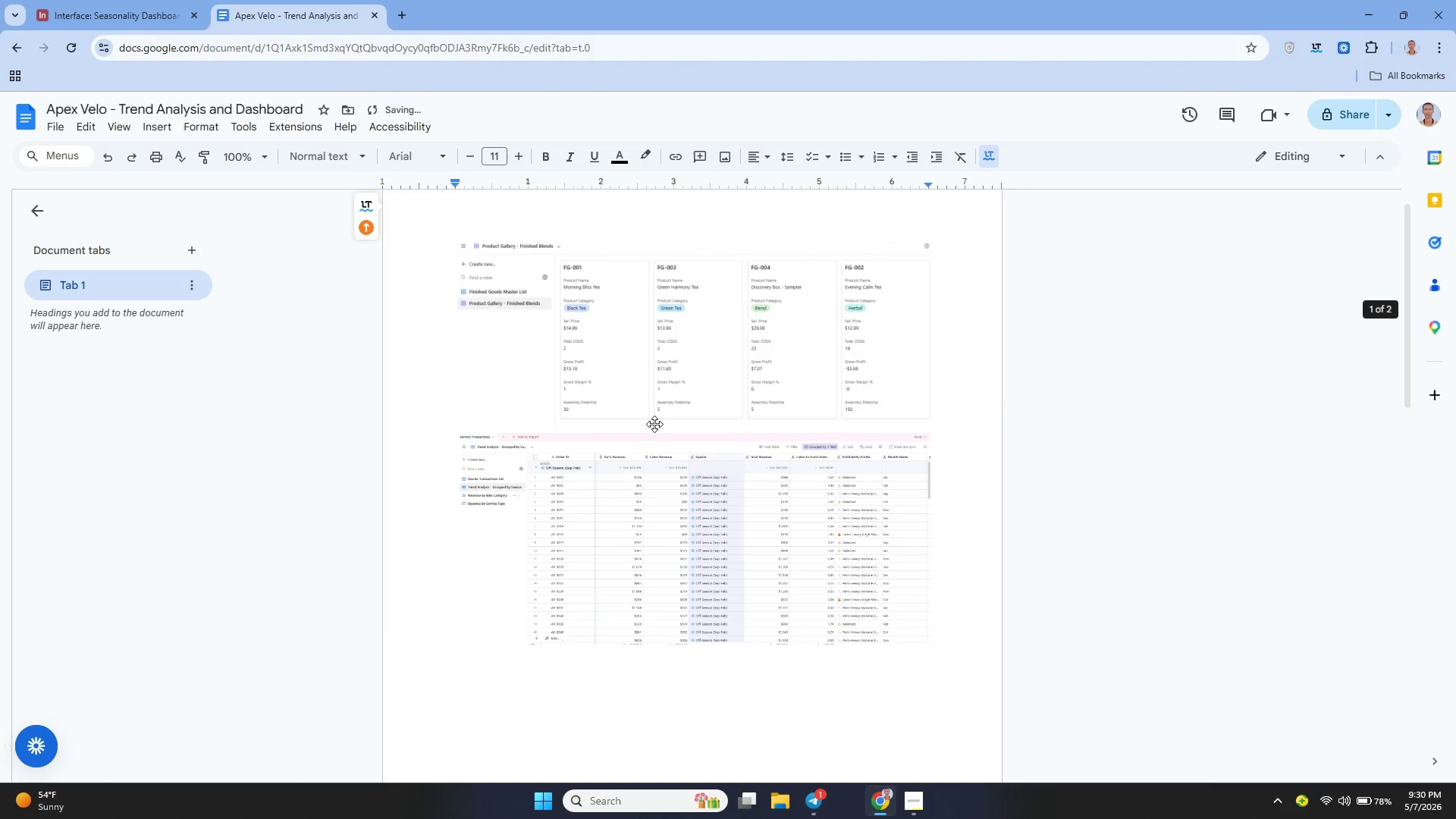 
left_click([689, 366])
 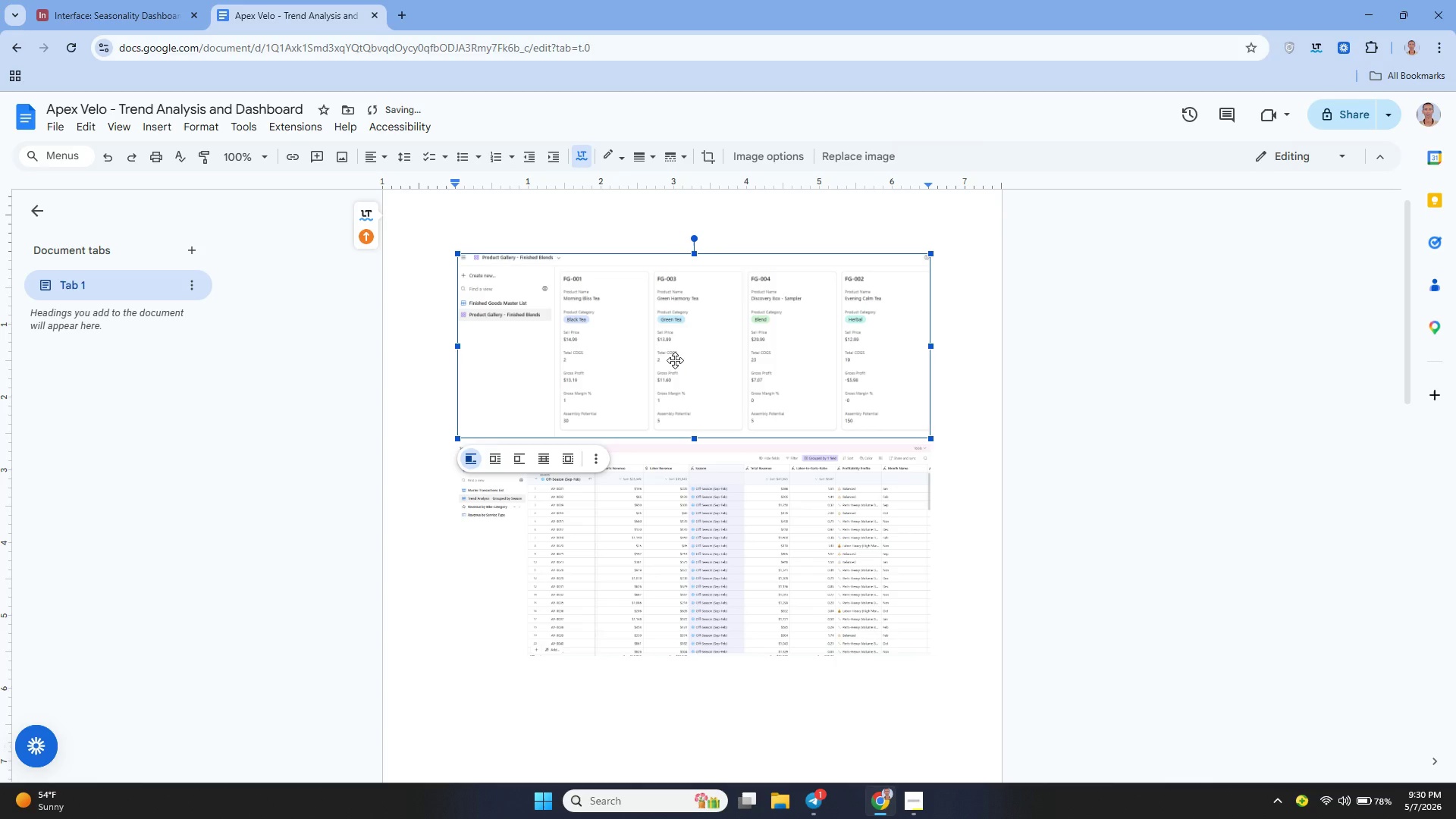 
wait(7.17)
 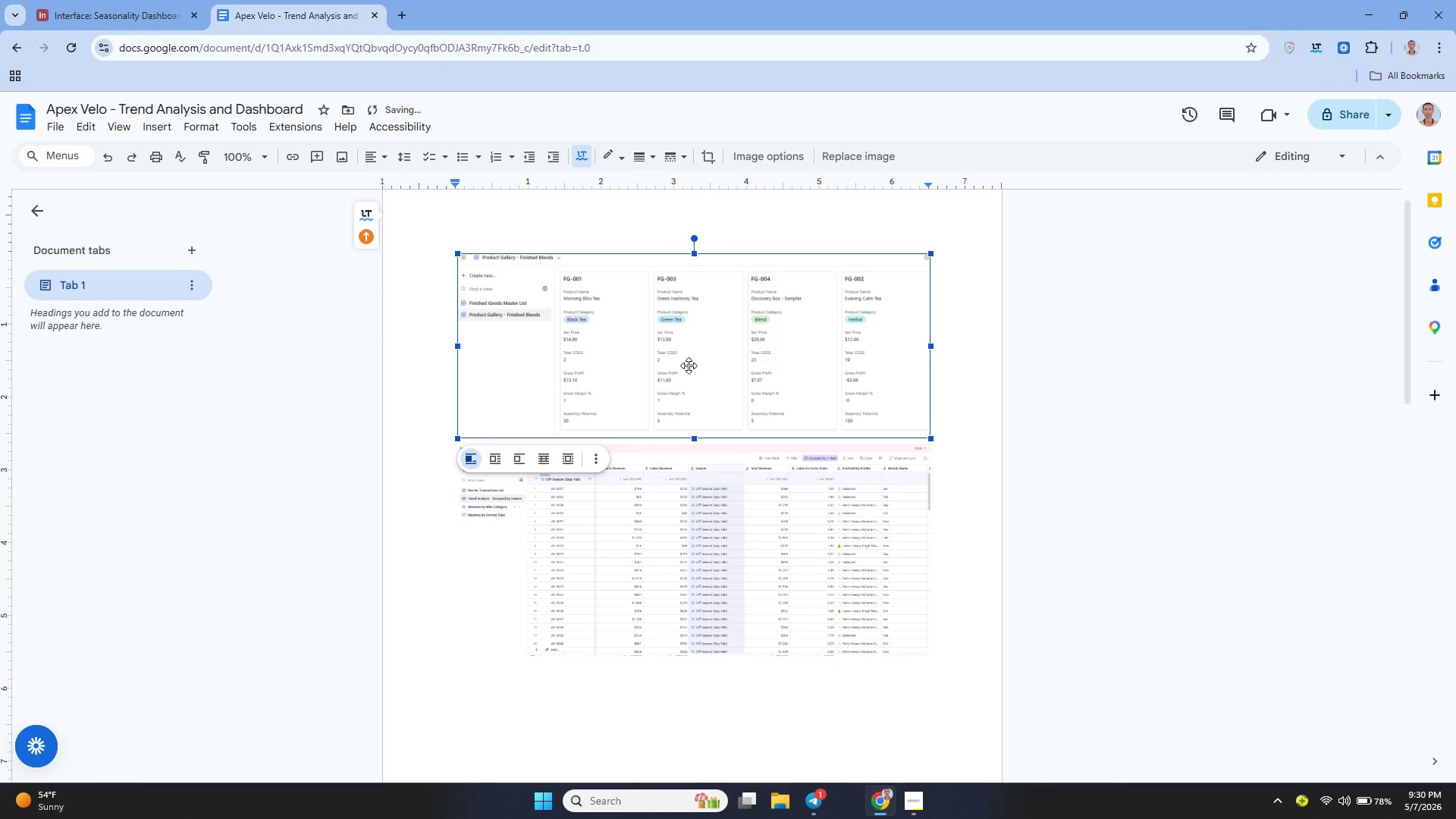 
key(Control+Equal)
 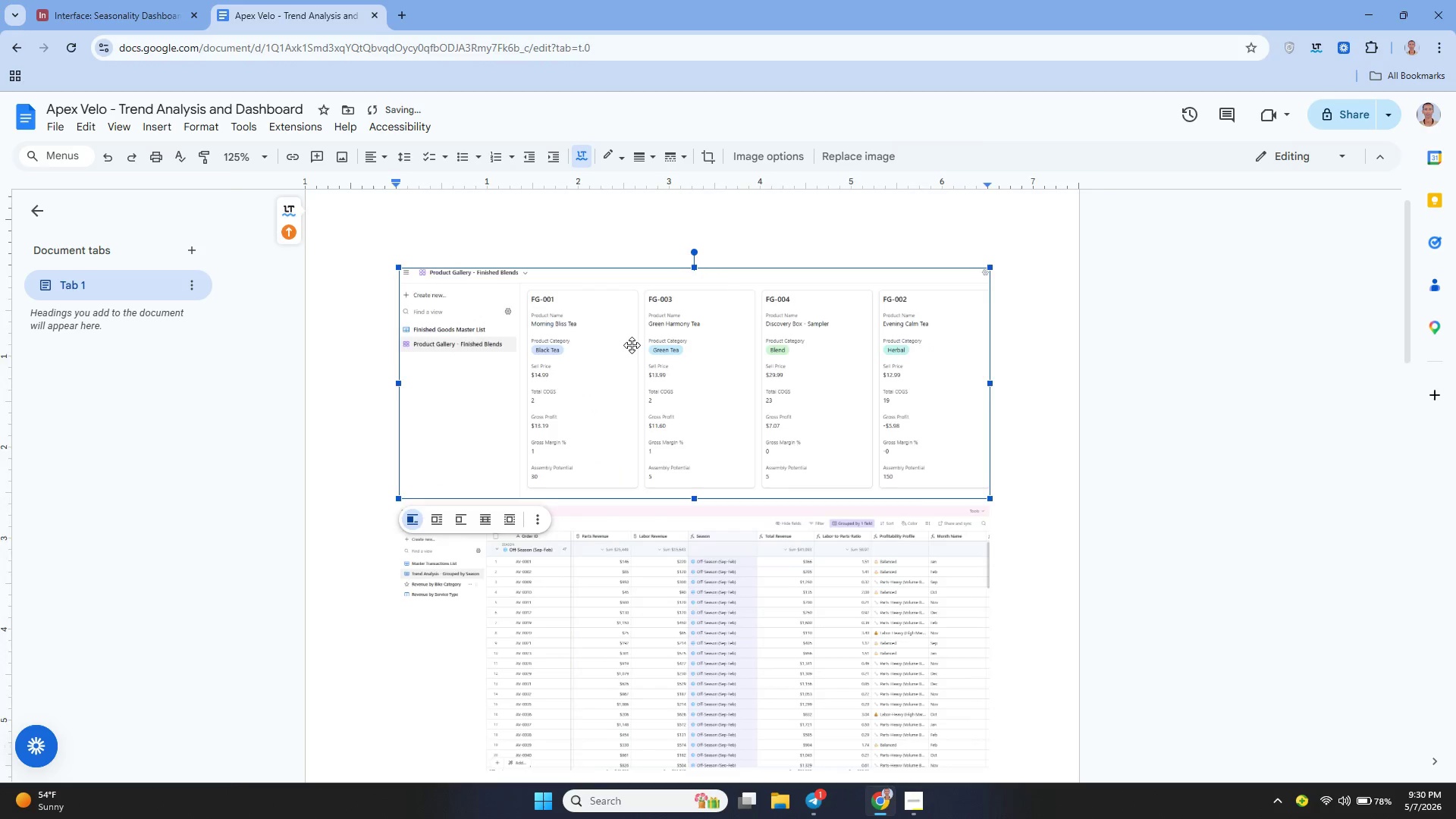 
key(Control+Equal)
 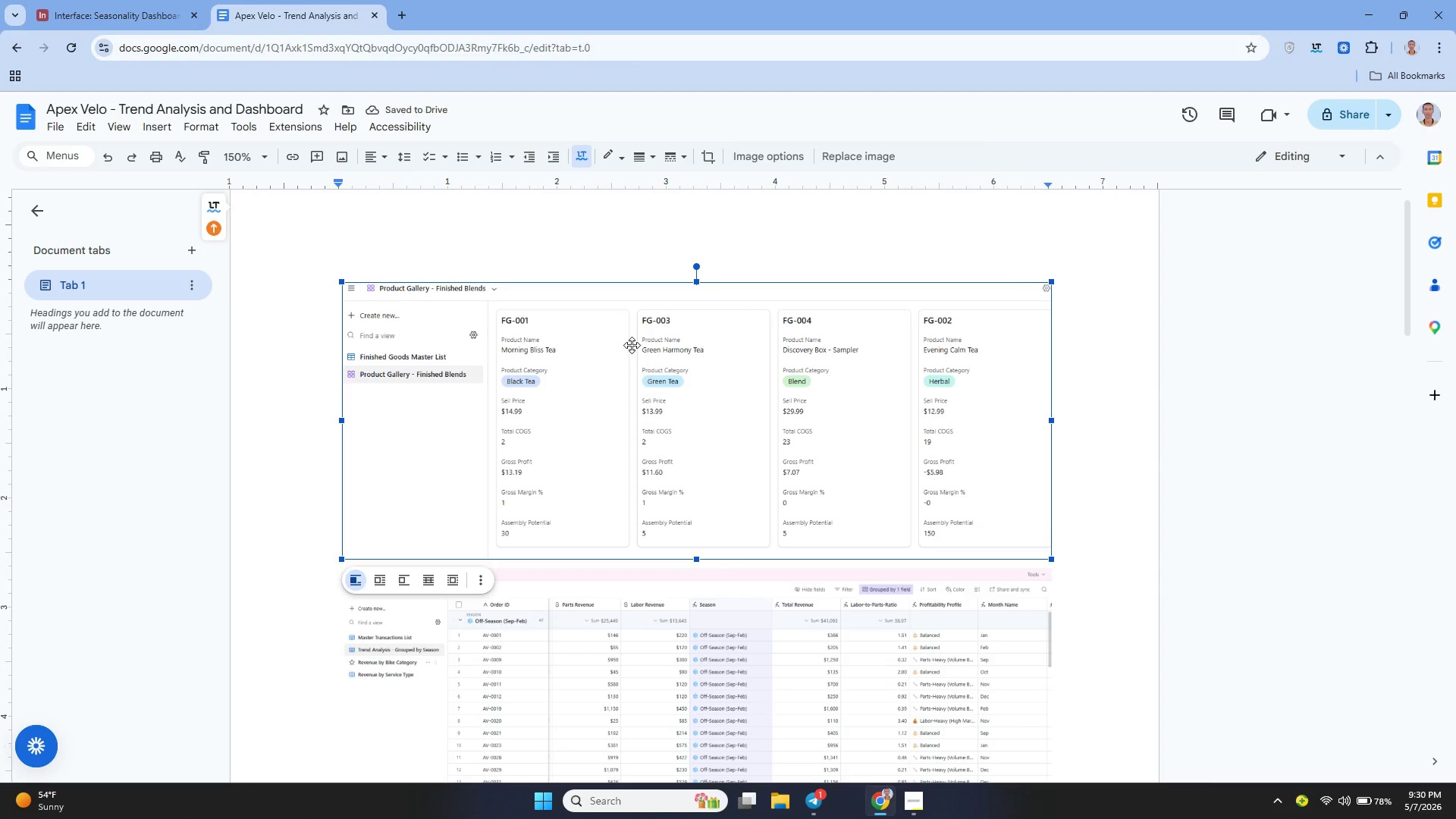 
key(Control+Equal)
 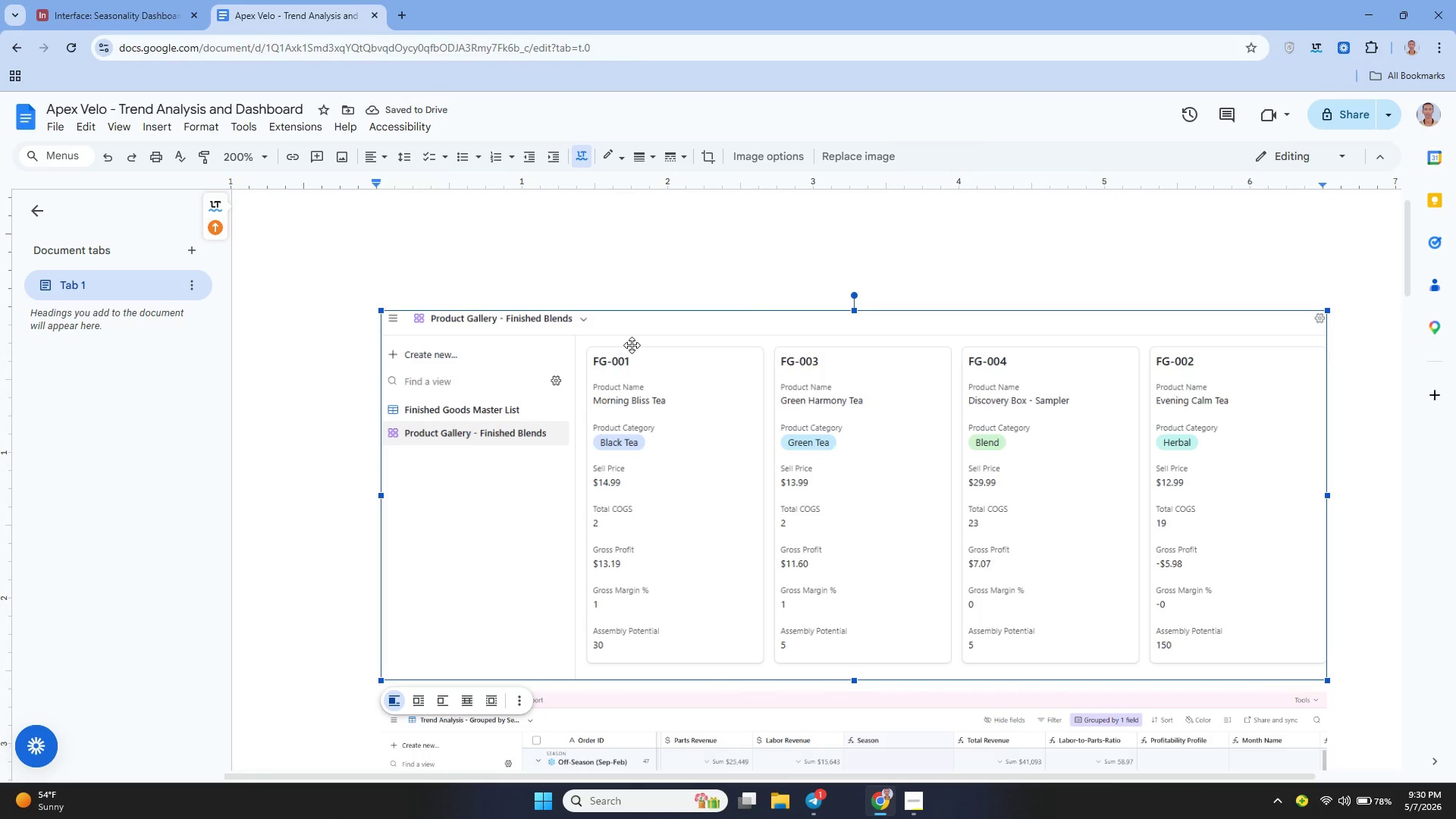 
left_click([655, 371])
 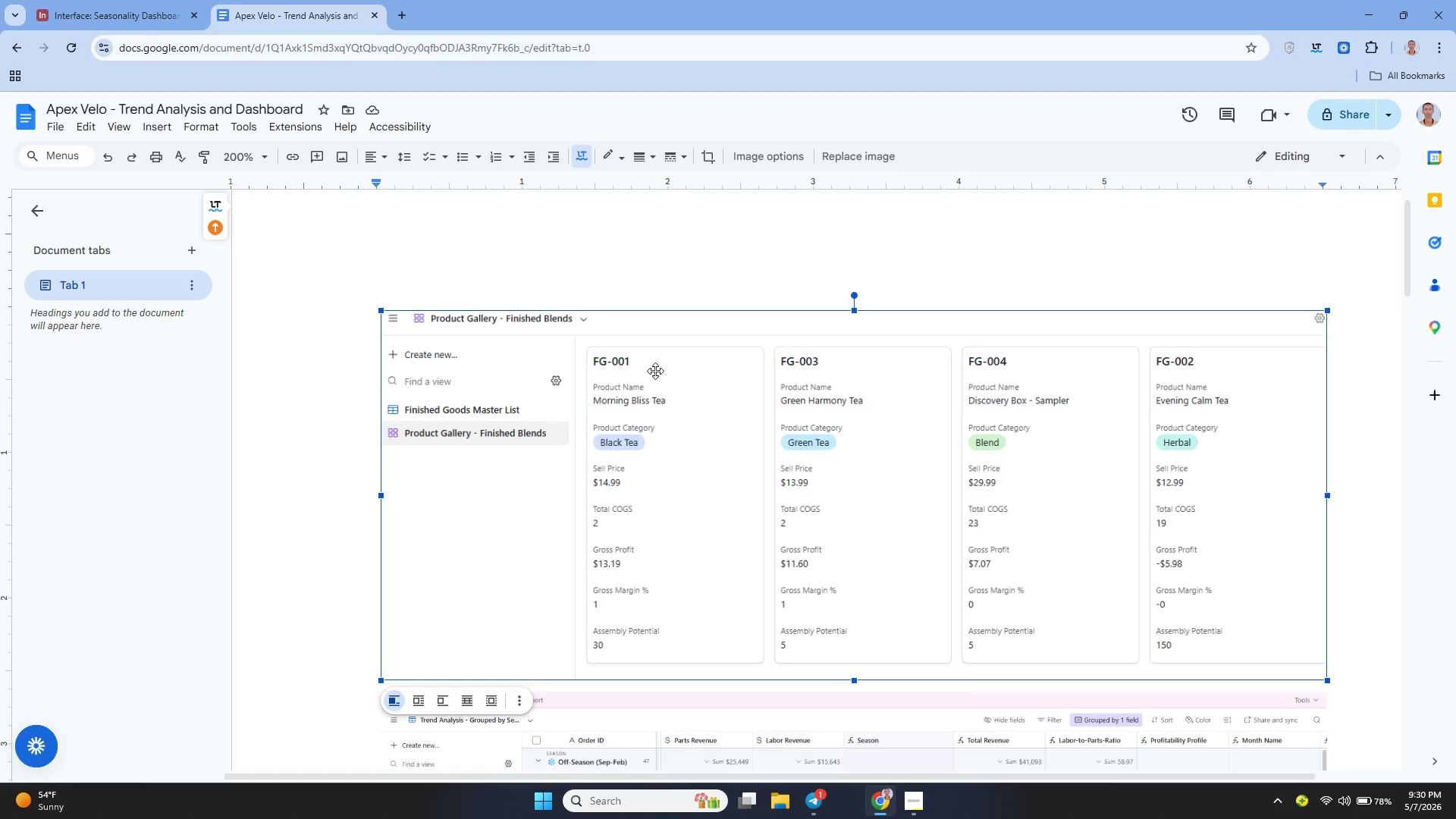 
key(Backspace)
 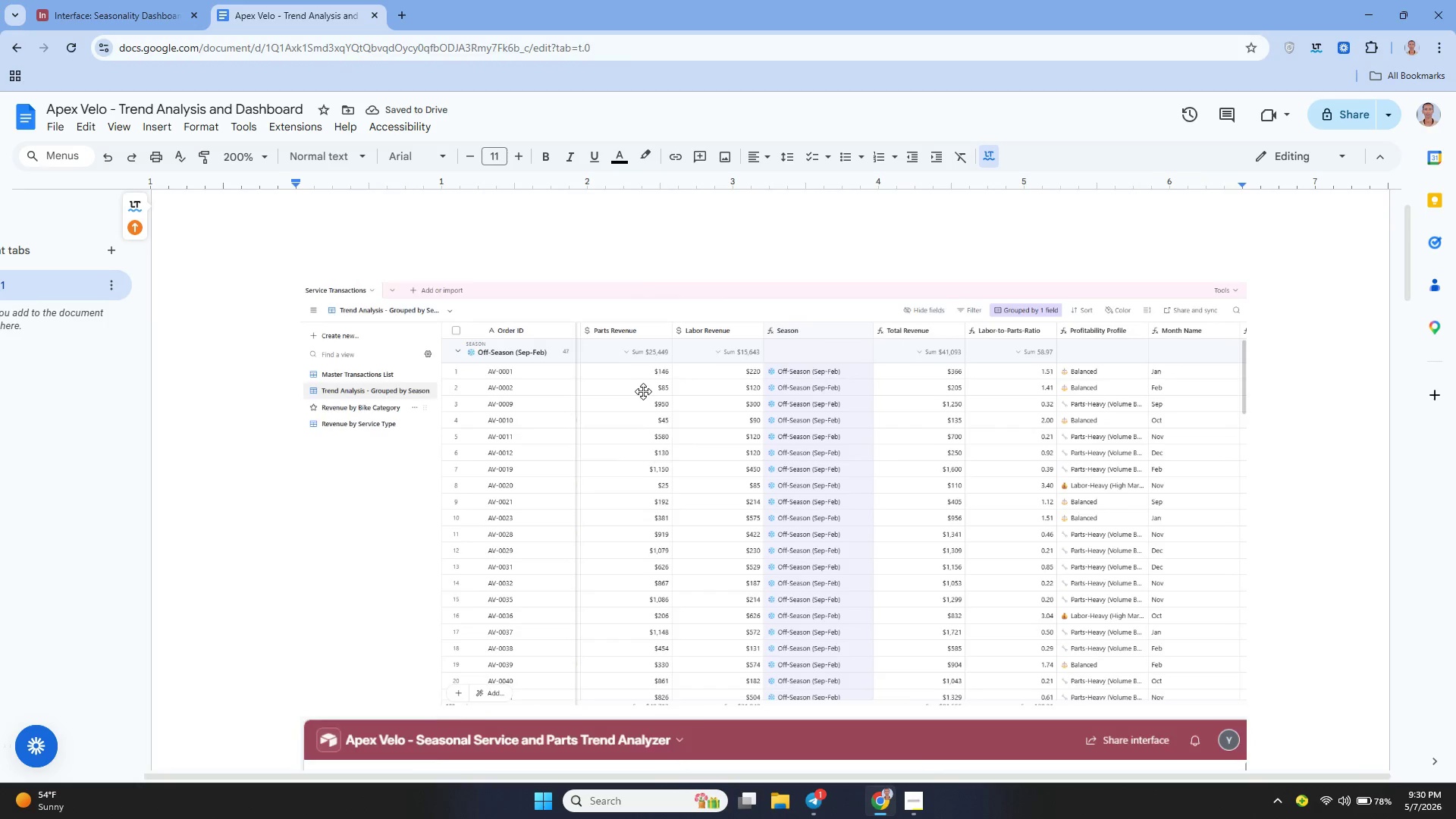 
key(Control+Minus)
 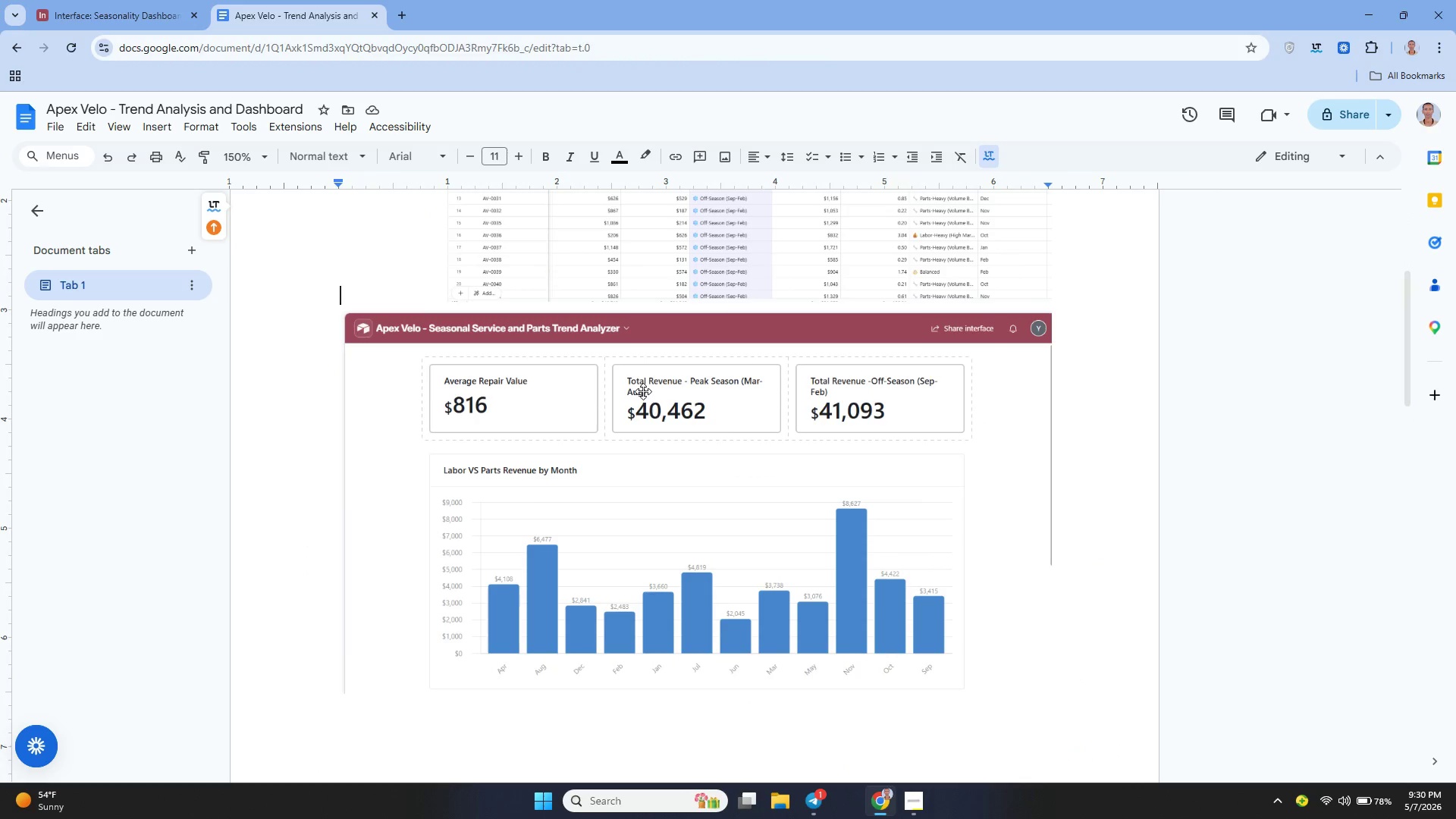 
key(Shift+Enter)
 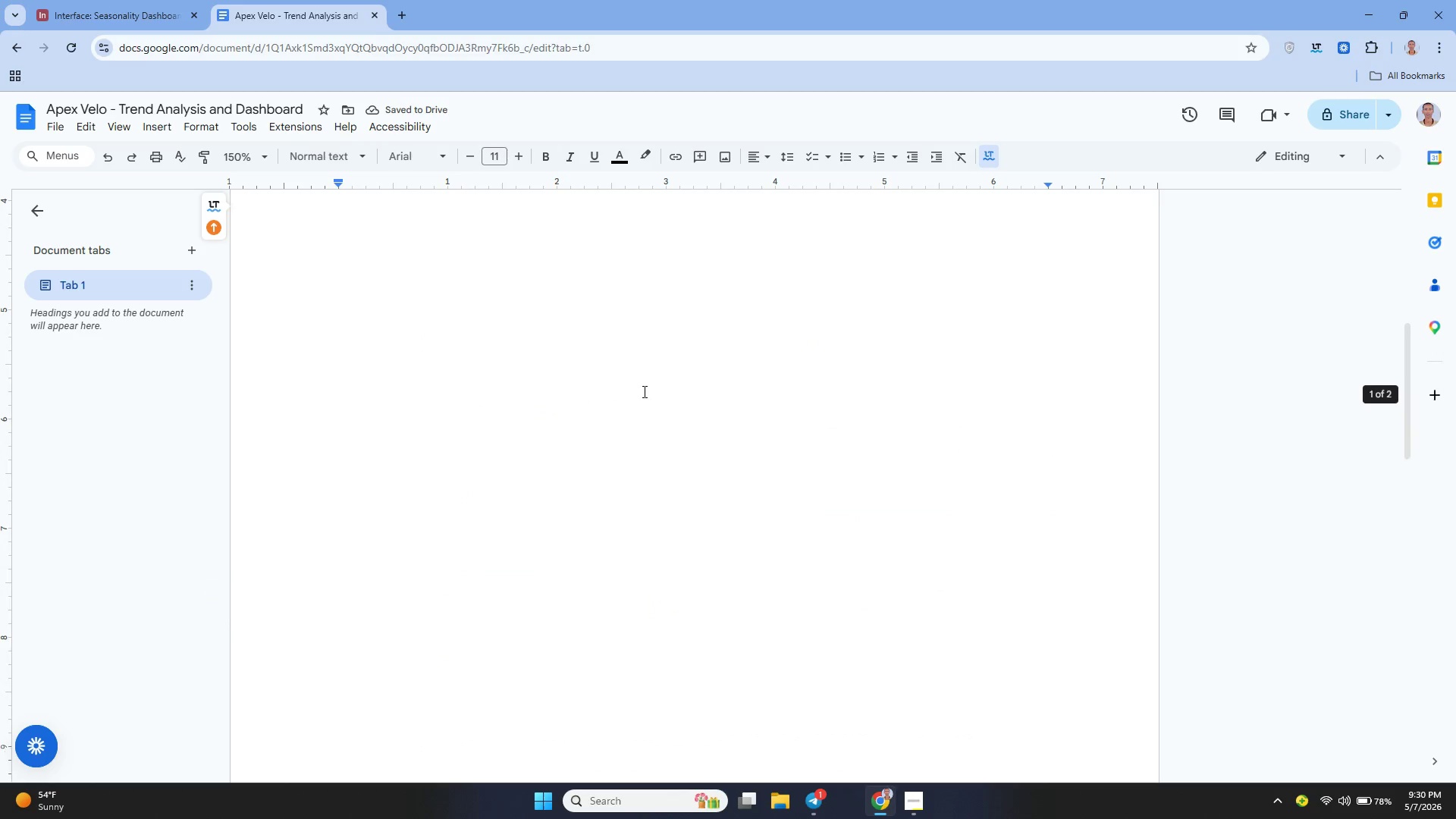 
left_click([643, 391])
 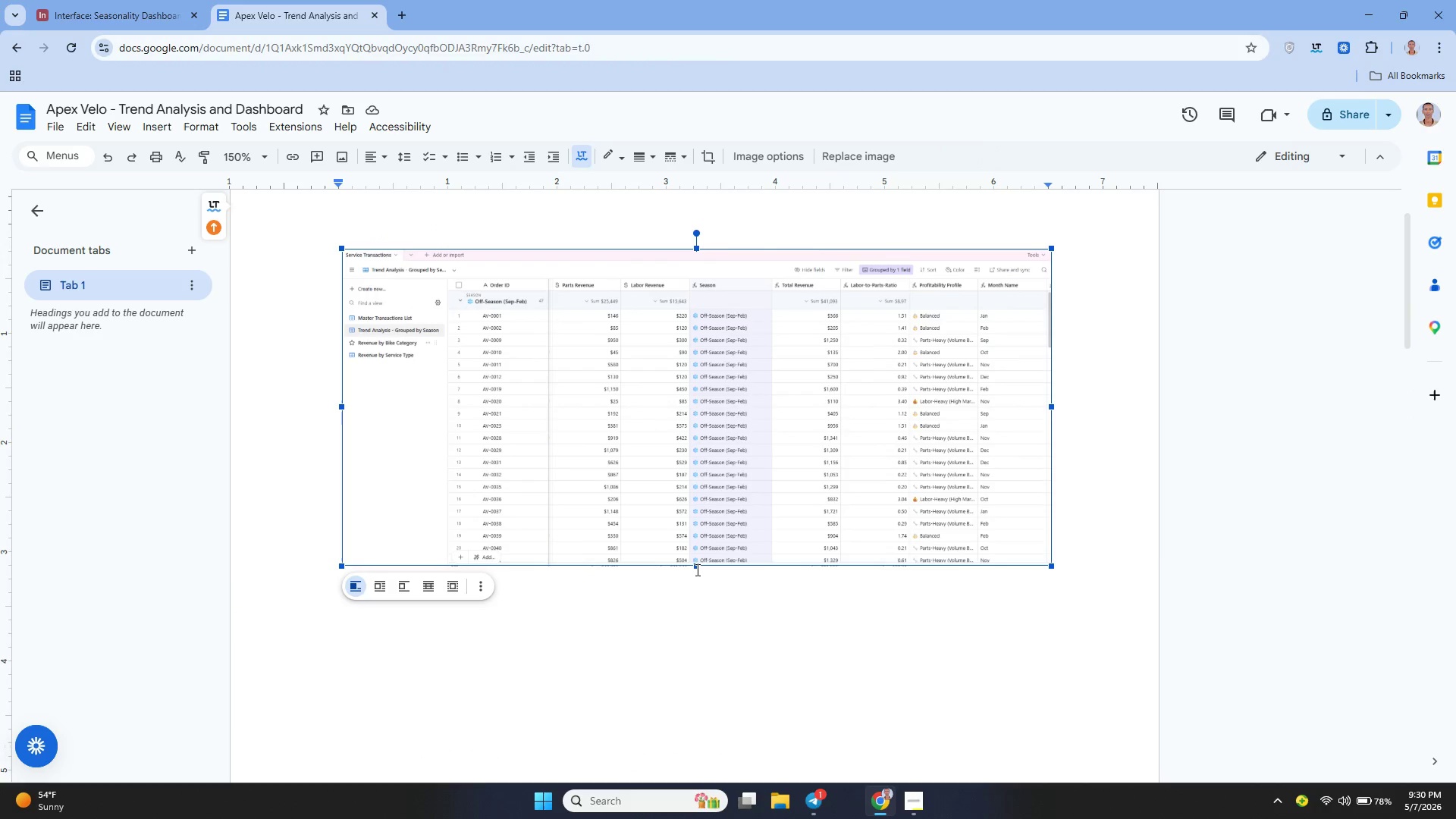 
left_click_drag(start_coordinate=[695, 569], to_coordinate=[701, 666])
 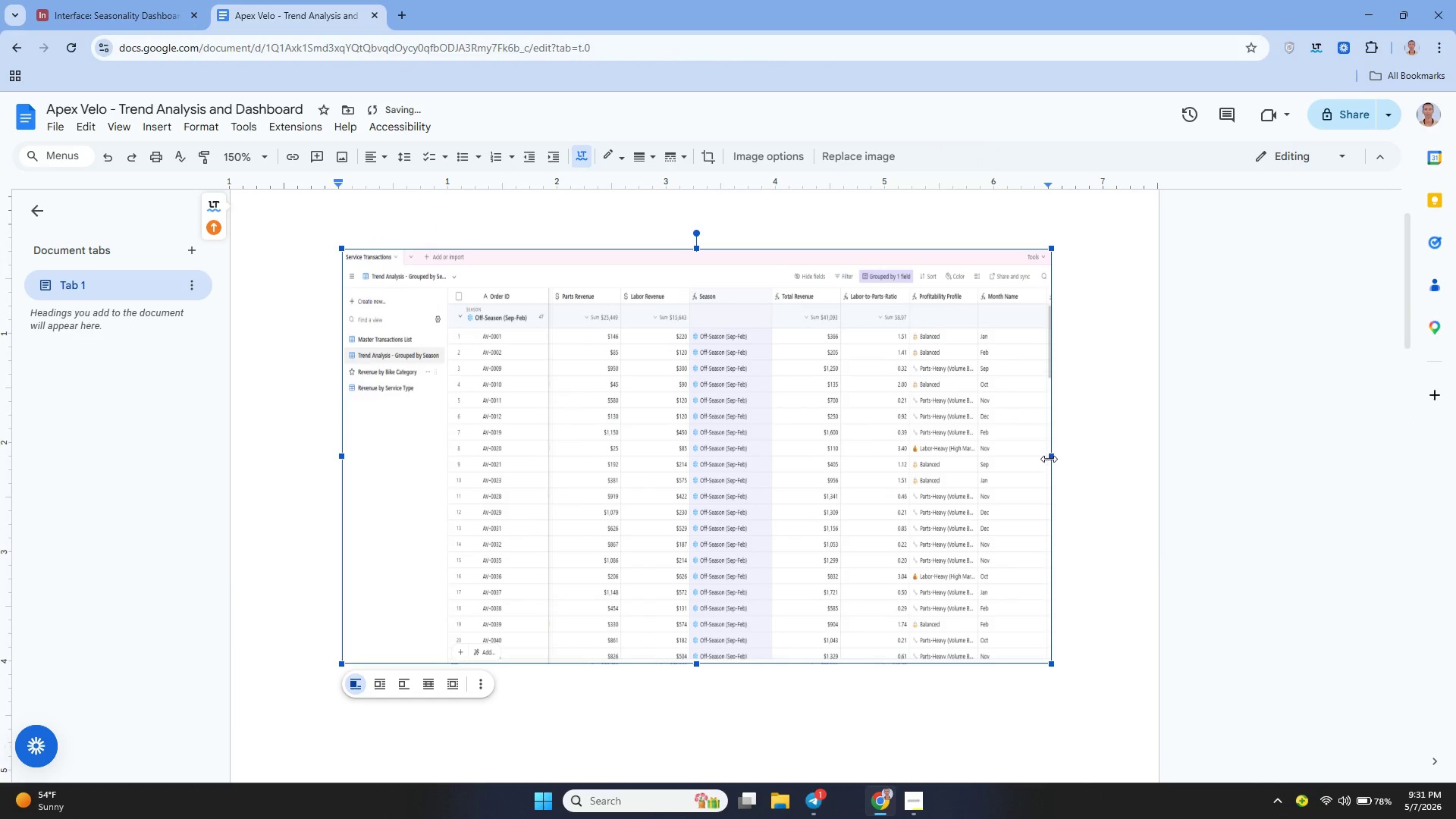 
left_click_drag(start_coordinate=[1049, 457], to_coordinate=[1071, 456])
 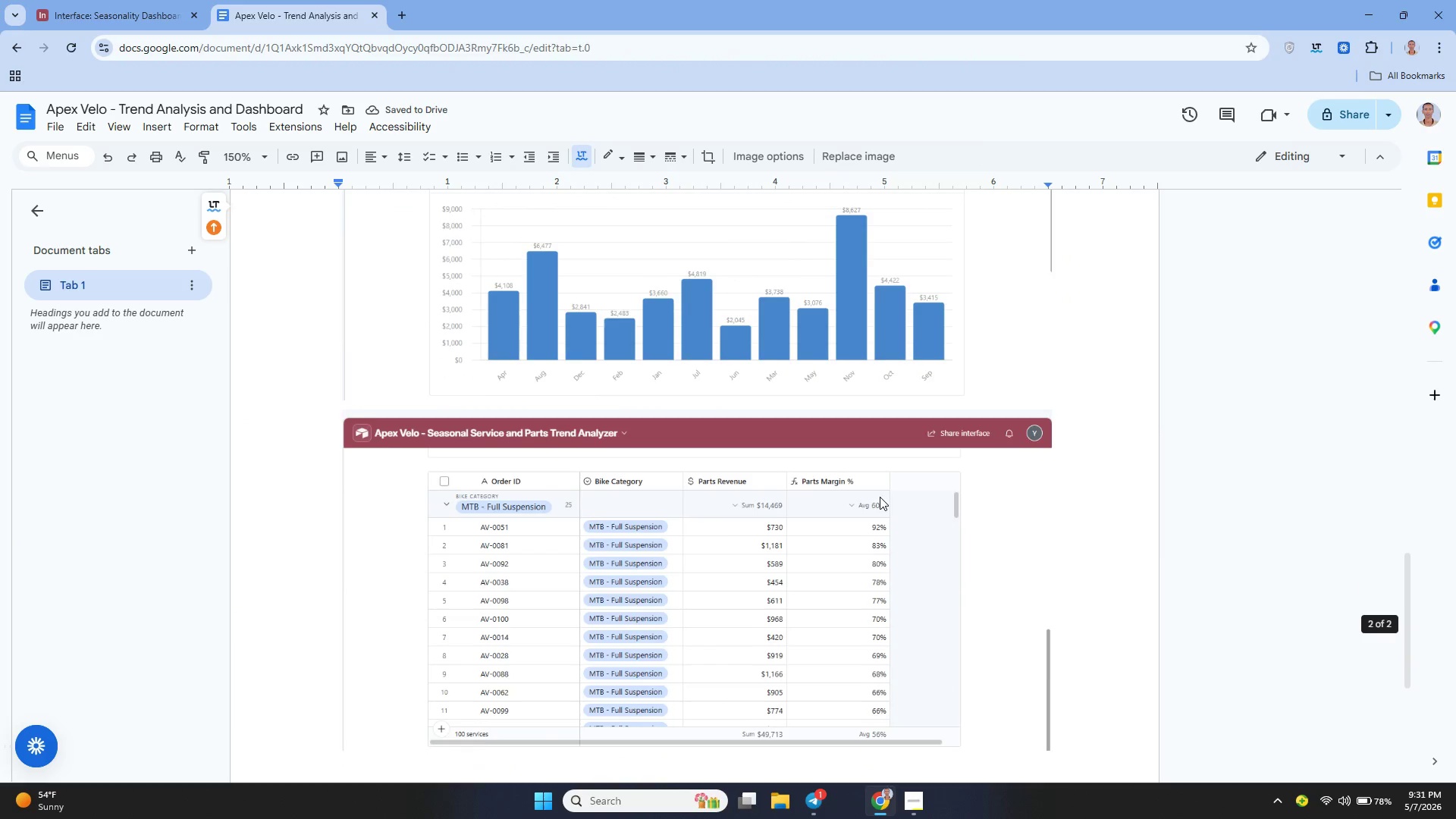 
left_click([880, 497])
 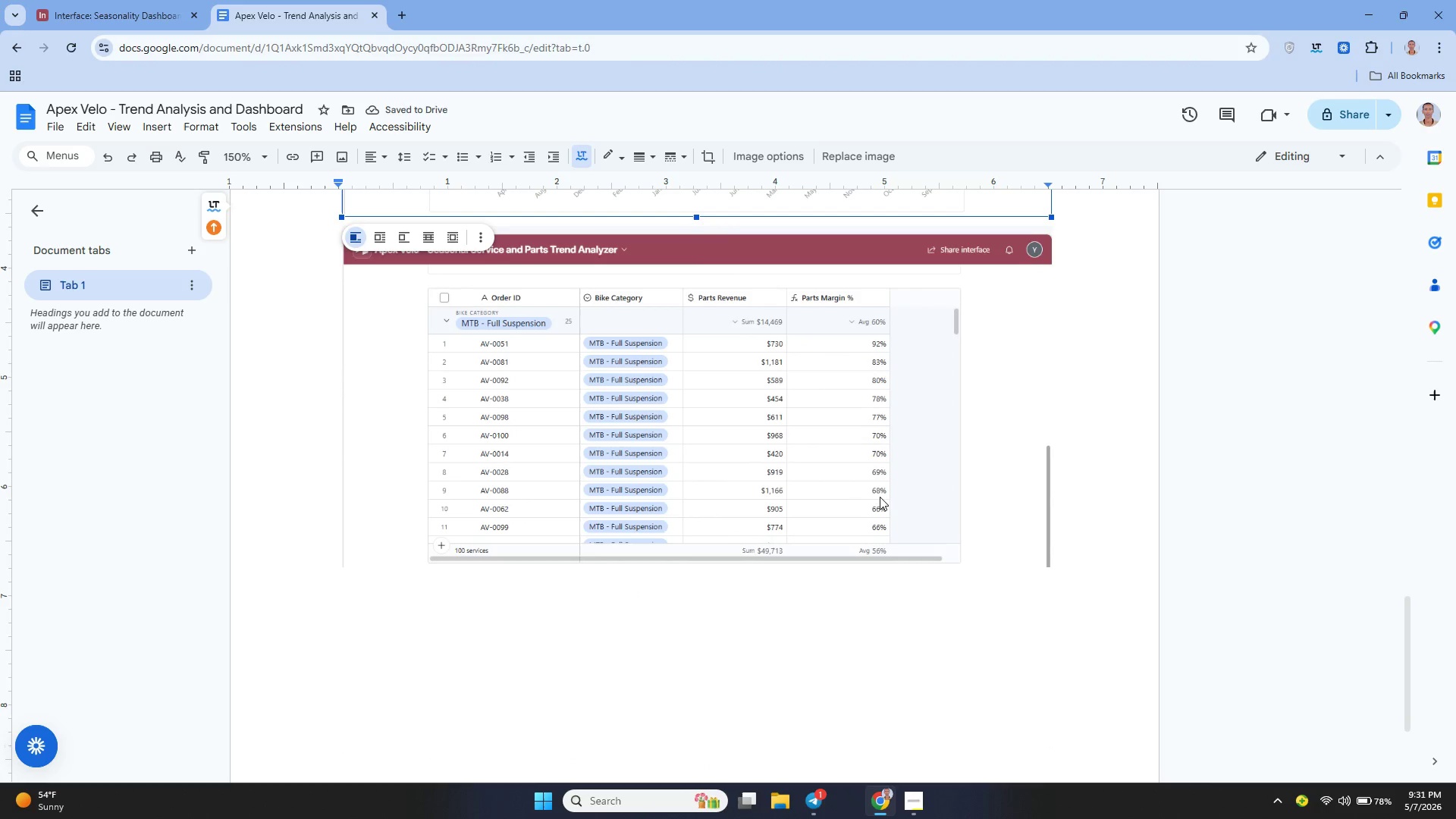 
left_click([808, 471])
 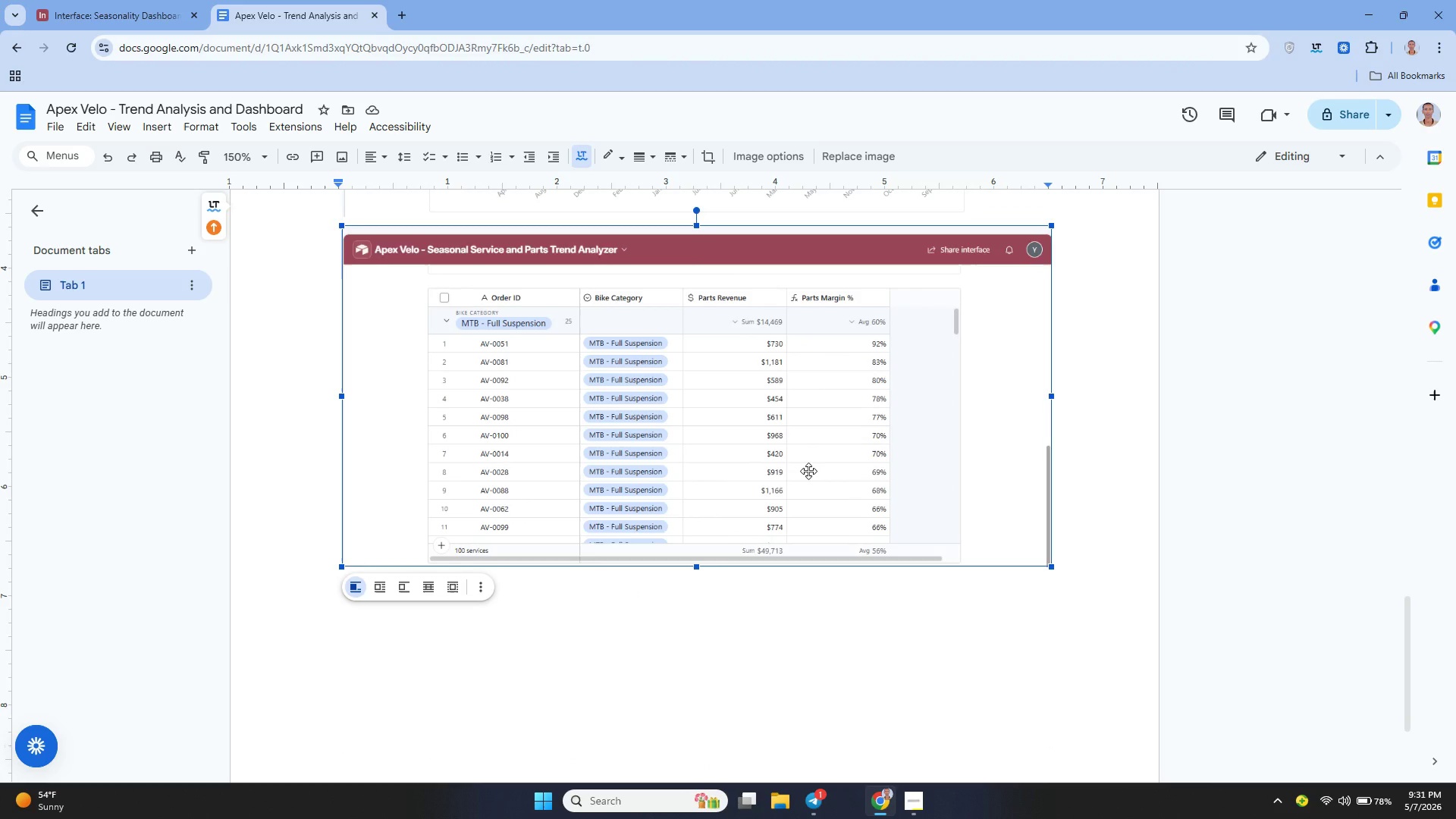 
left_click_drag(start_coordinate=[808, 471], to_coordinate=[781, 636])
 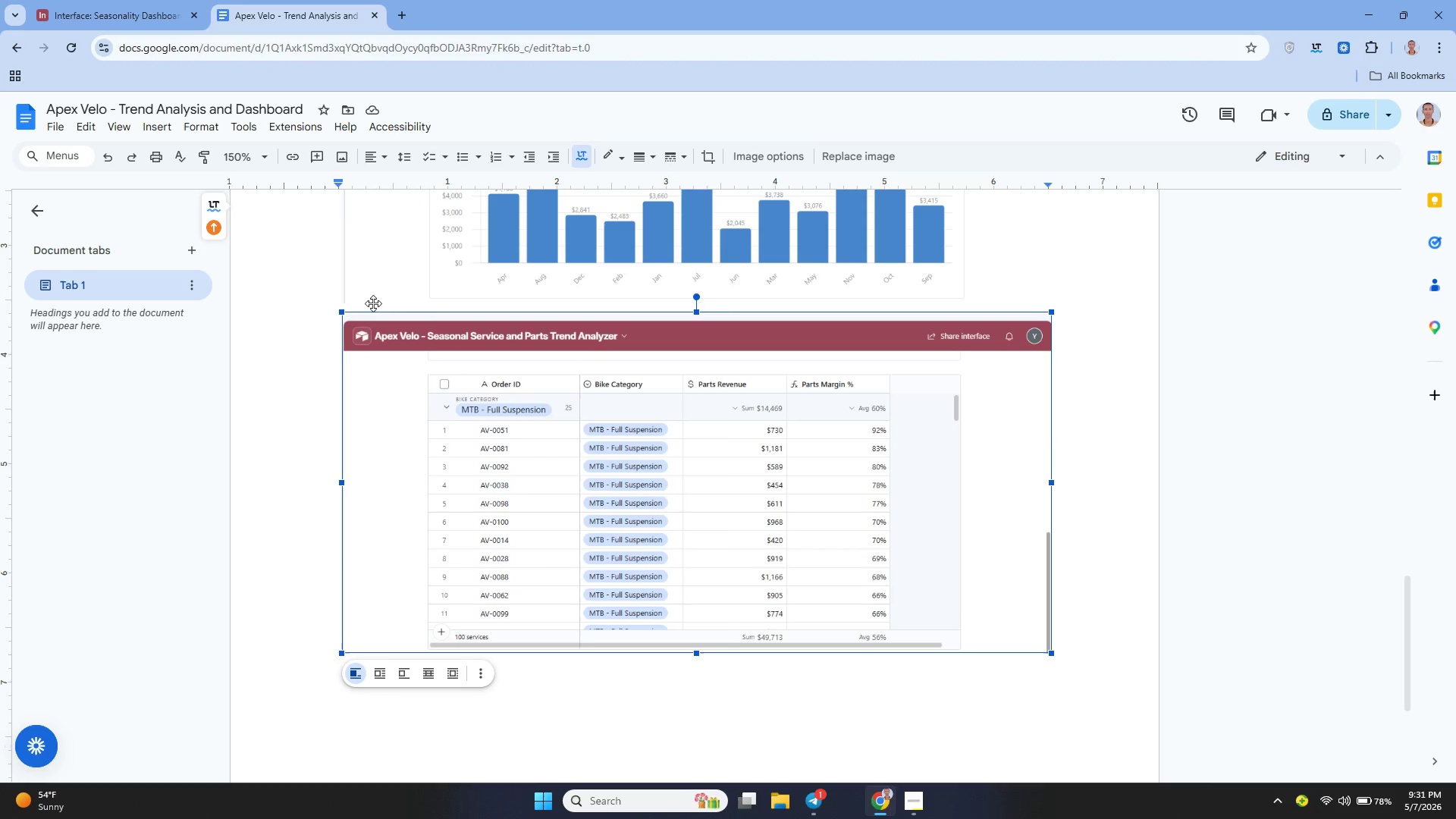 
left_click([334, 318])
 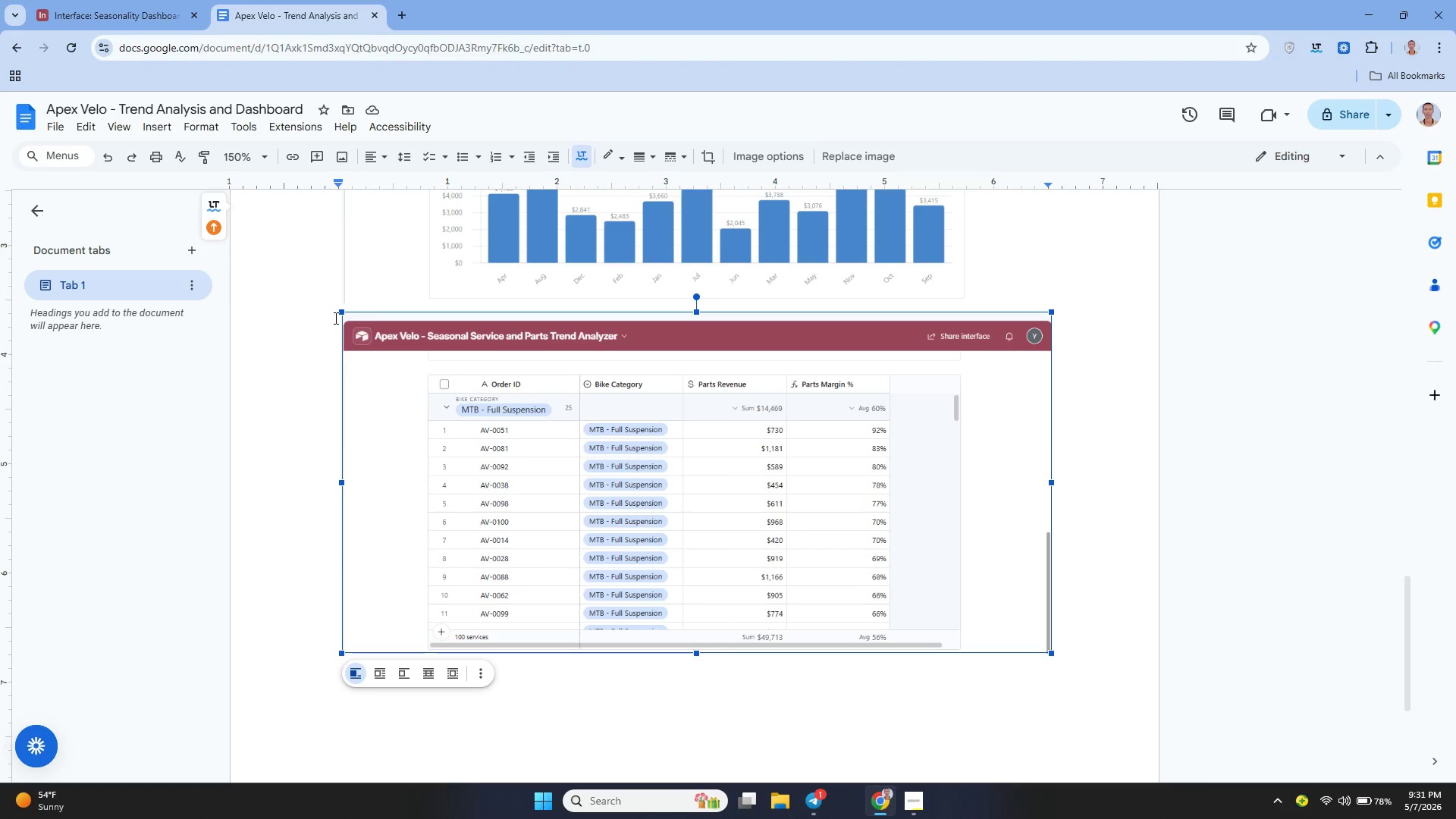 
key(Shift+Enter)
 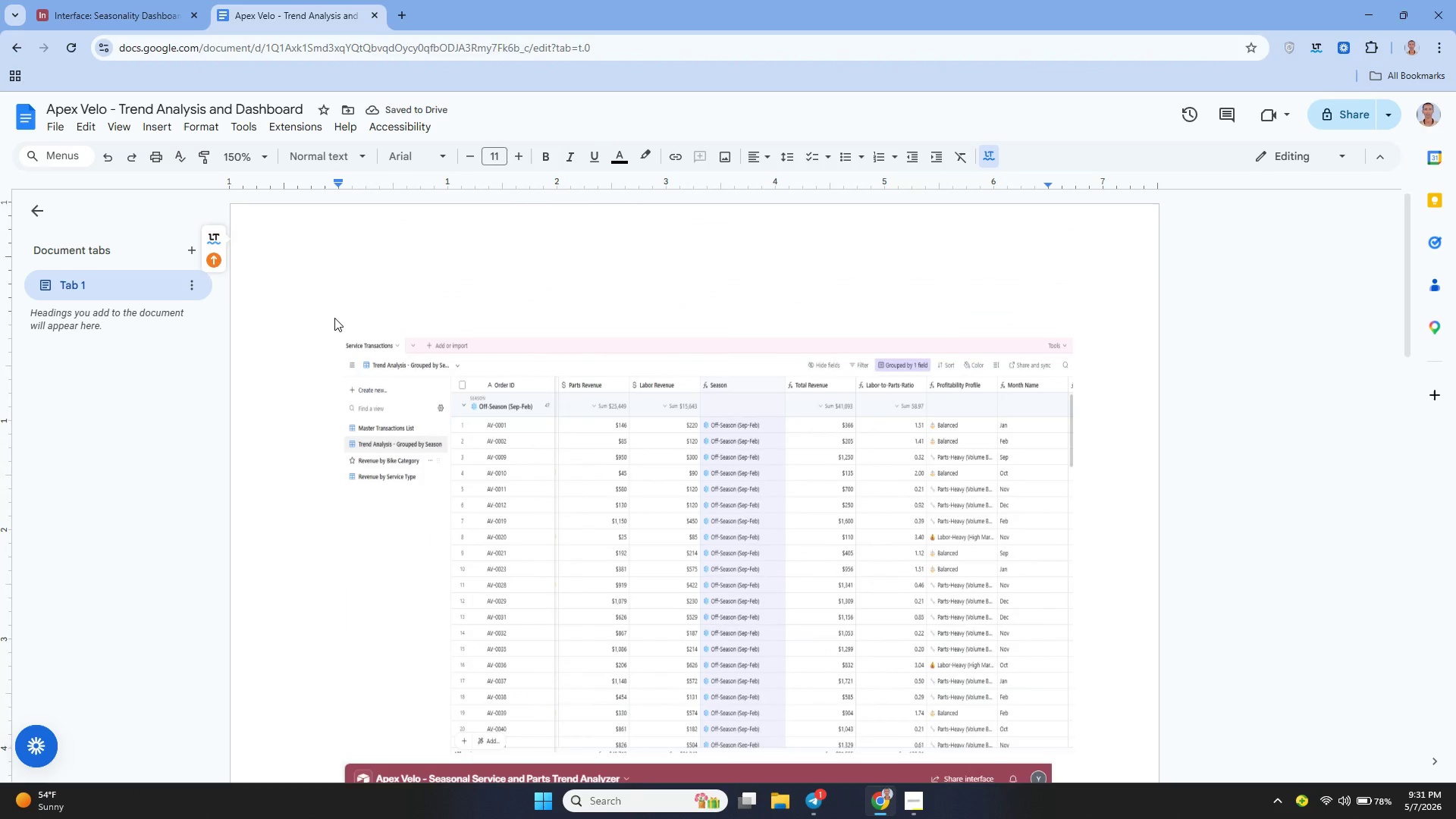 
key(Z)
 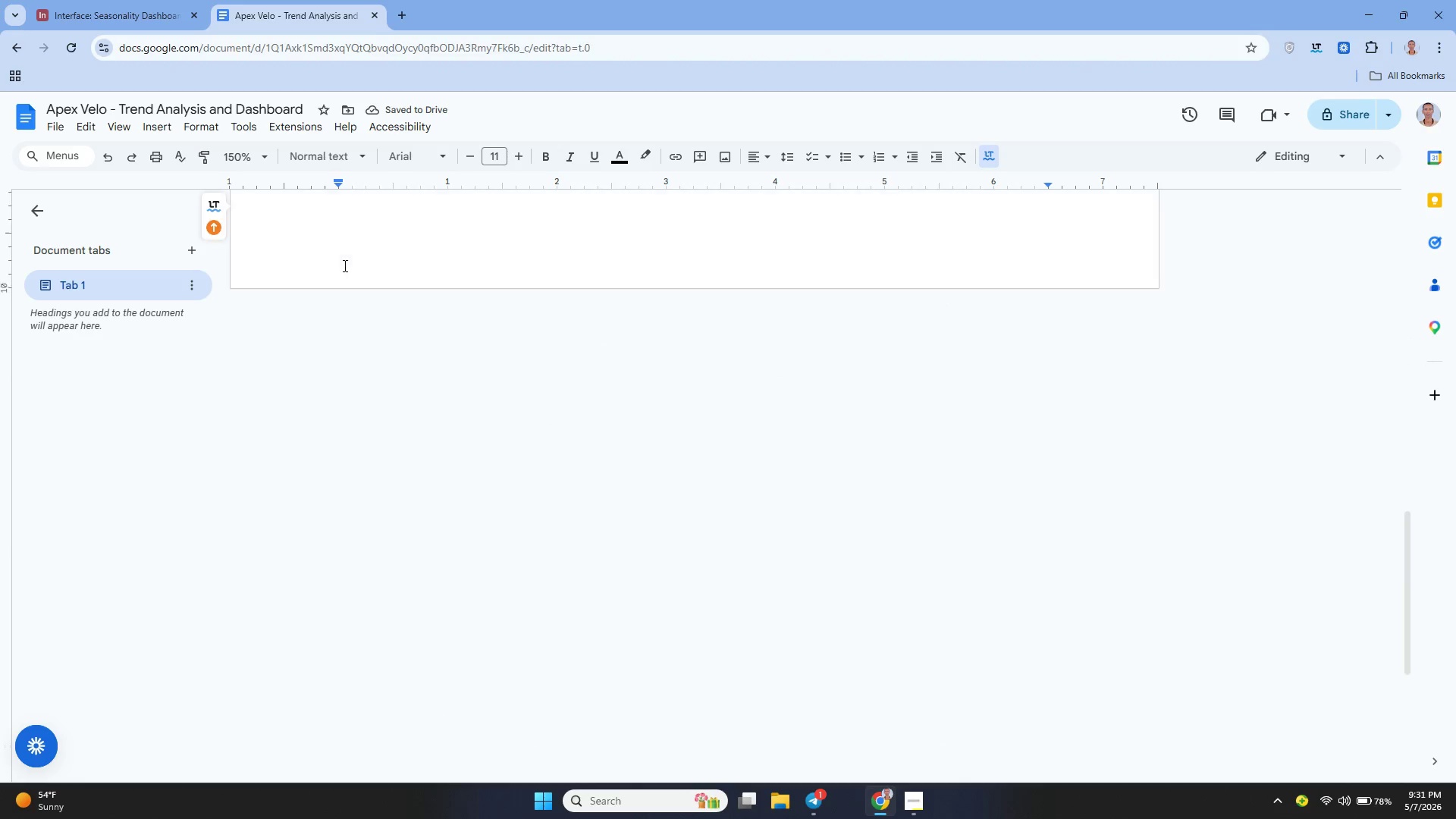 
wait(5.19)
 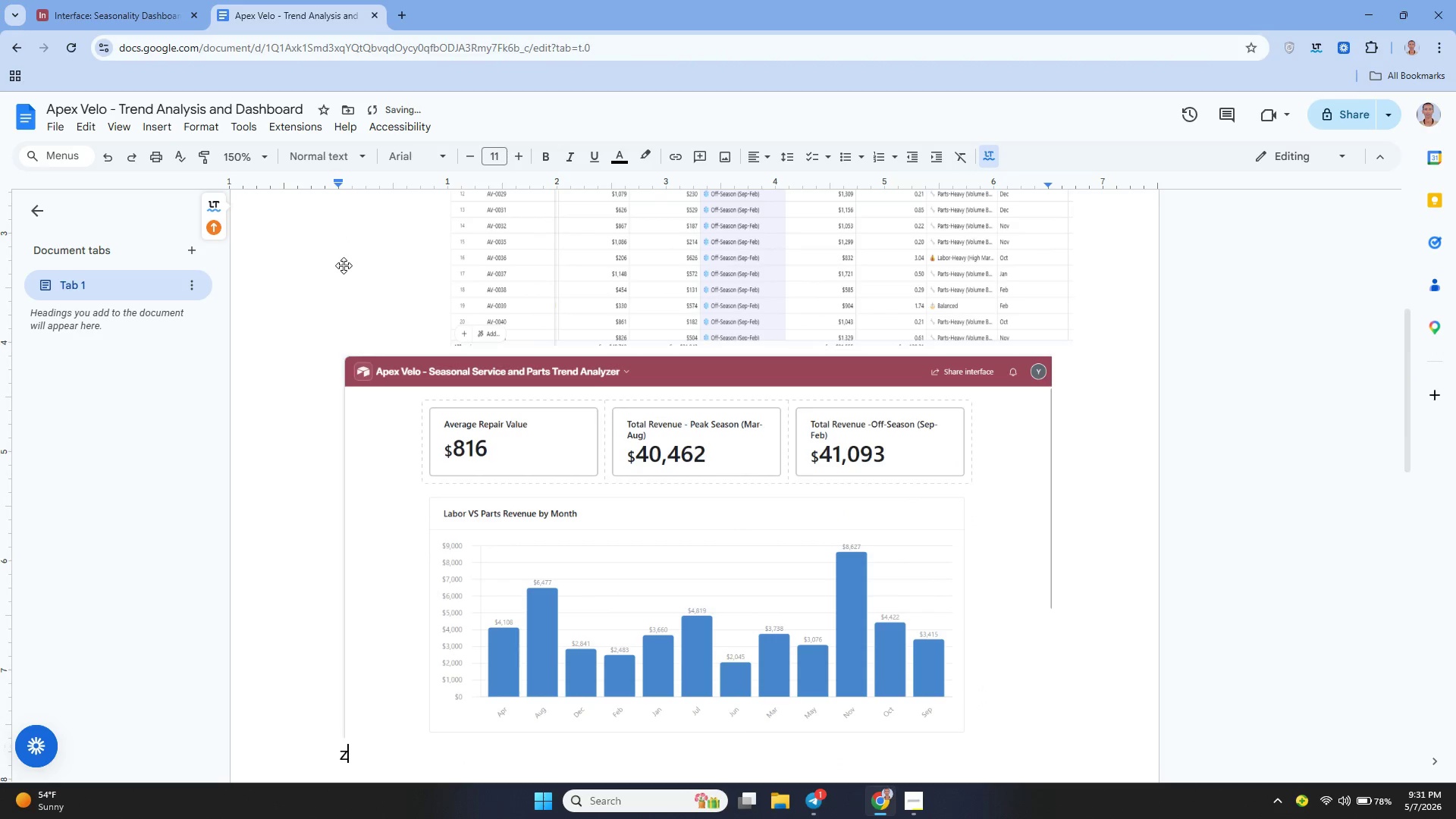 
hold_key(key=ControlLeft, duration=0.38)
 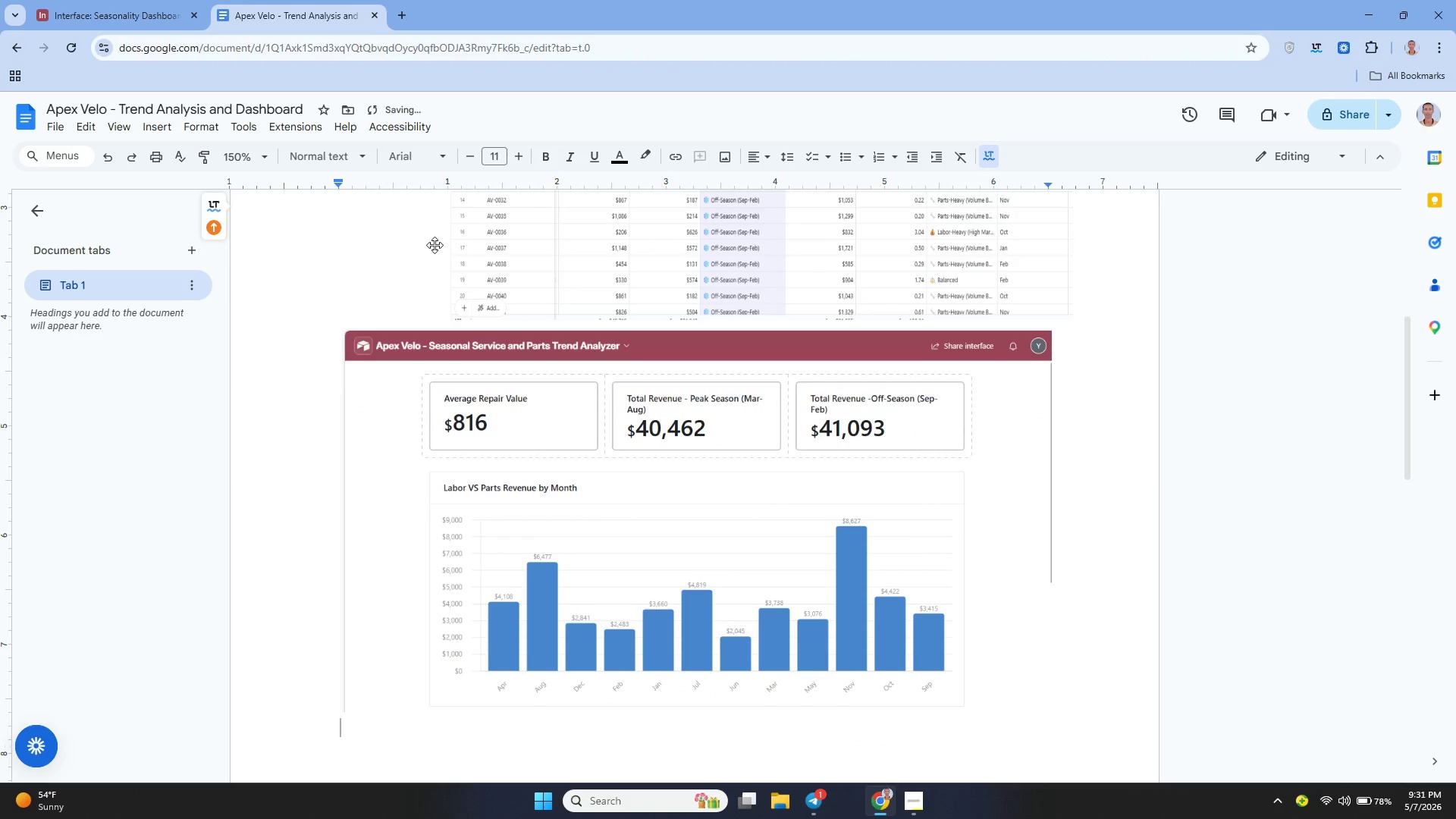 
hold_key(key=Z, duration=2.14)
 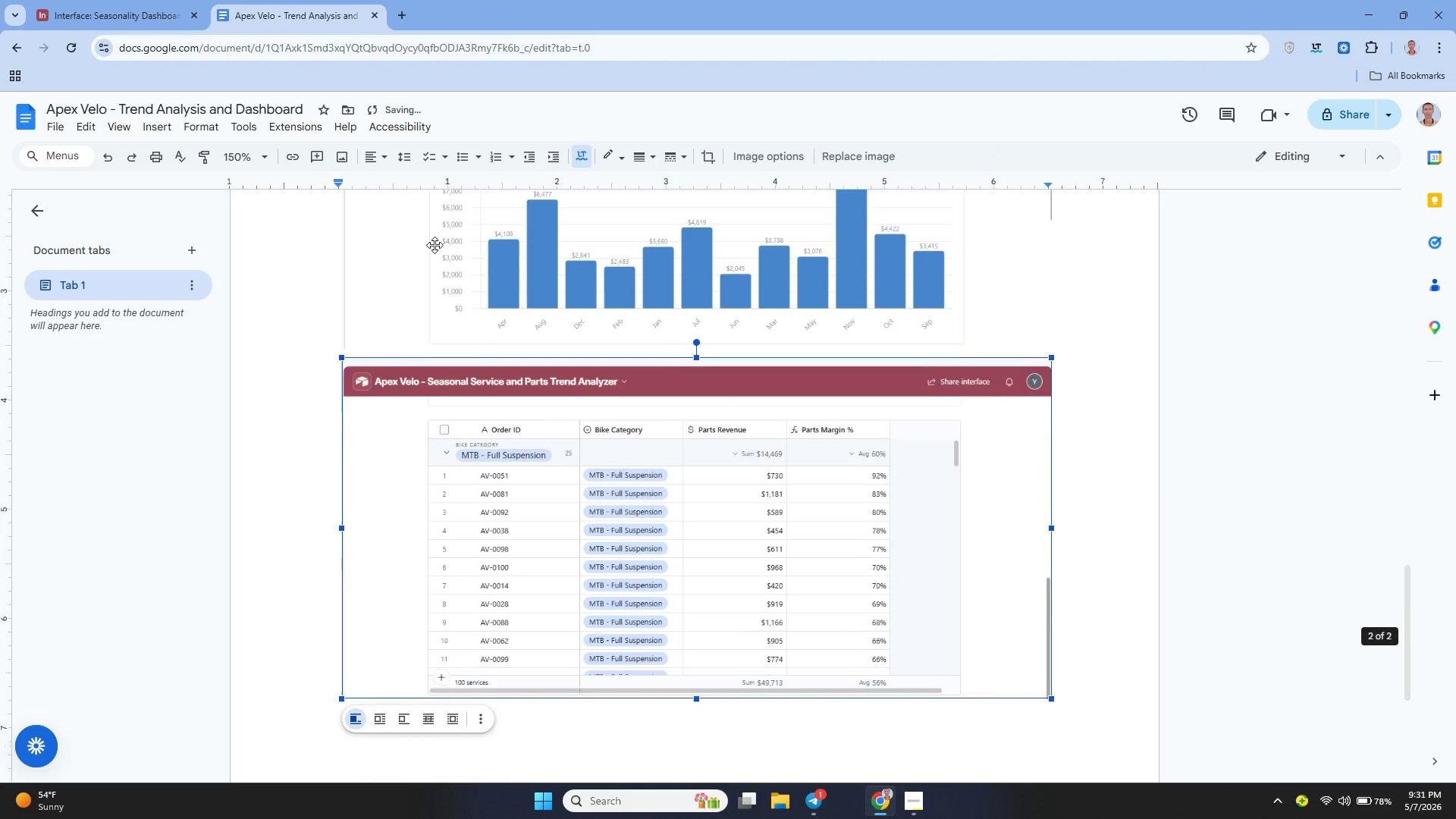 
hold_key(key=ControlLeft, duration=0.39)
 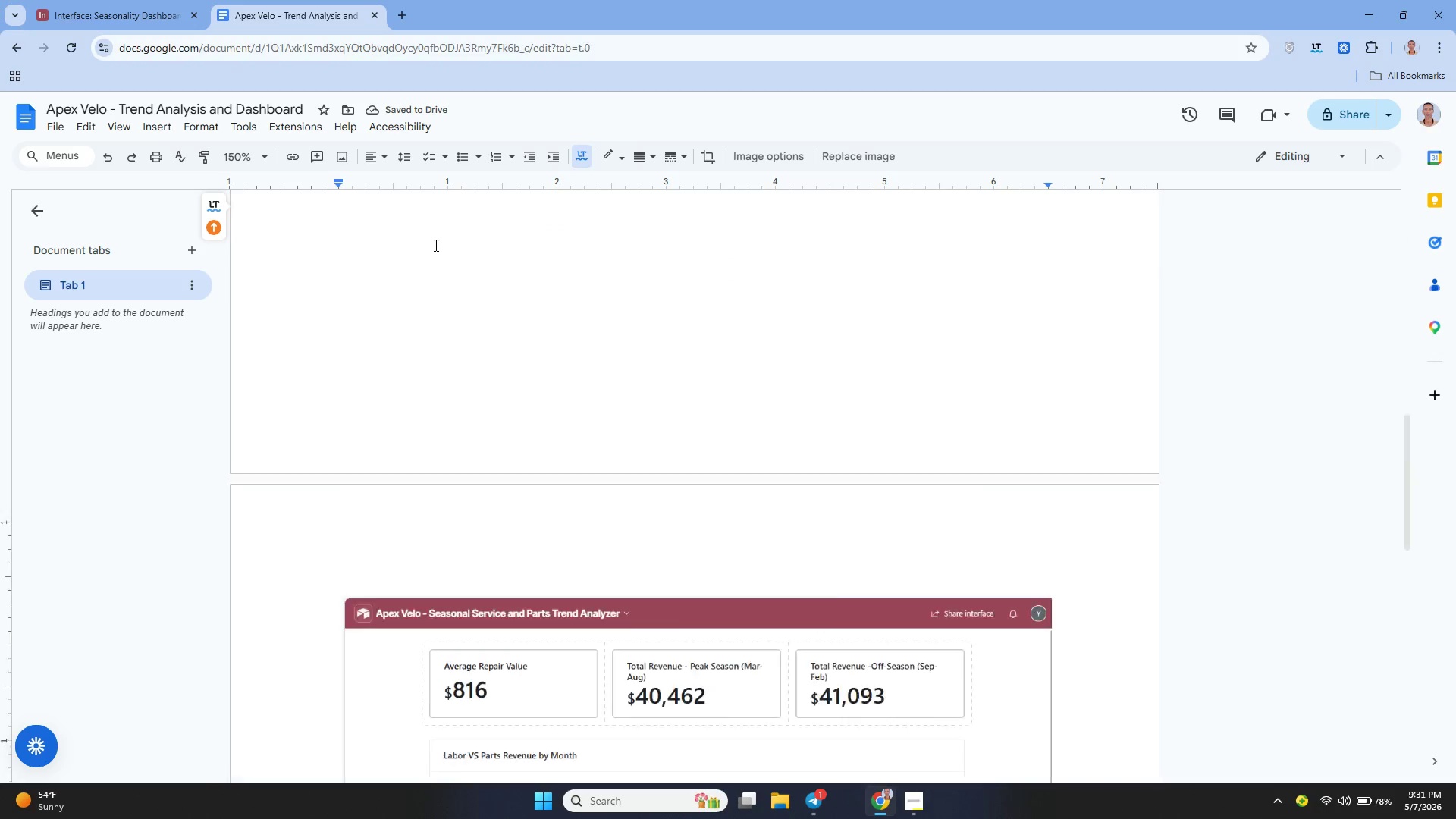 
wait(5.17)
 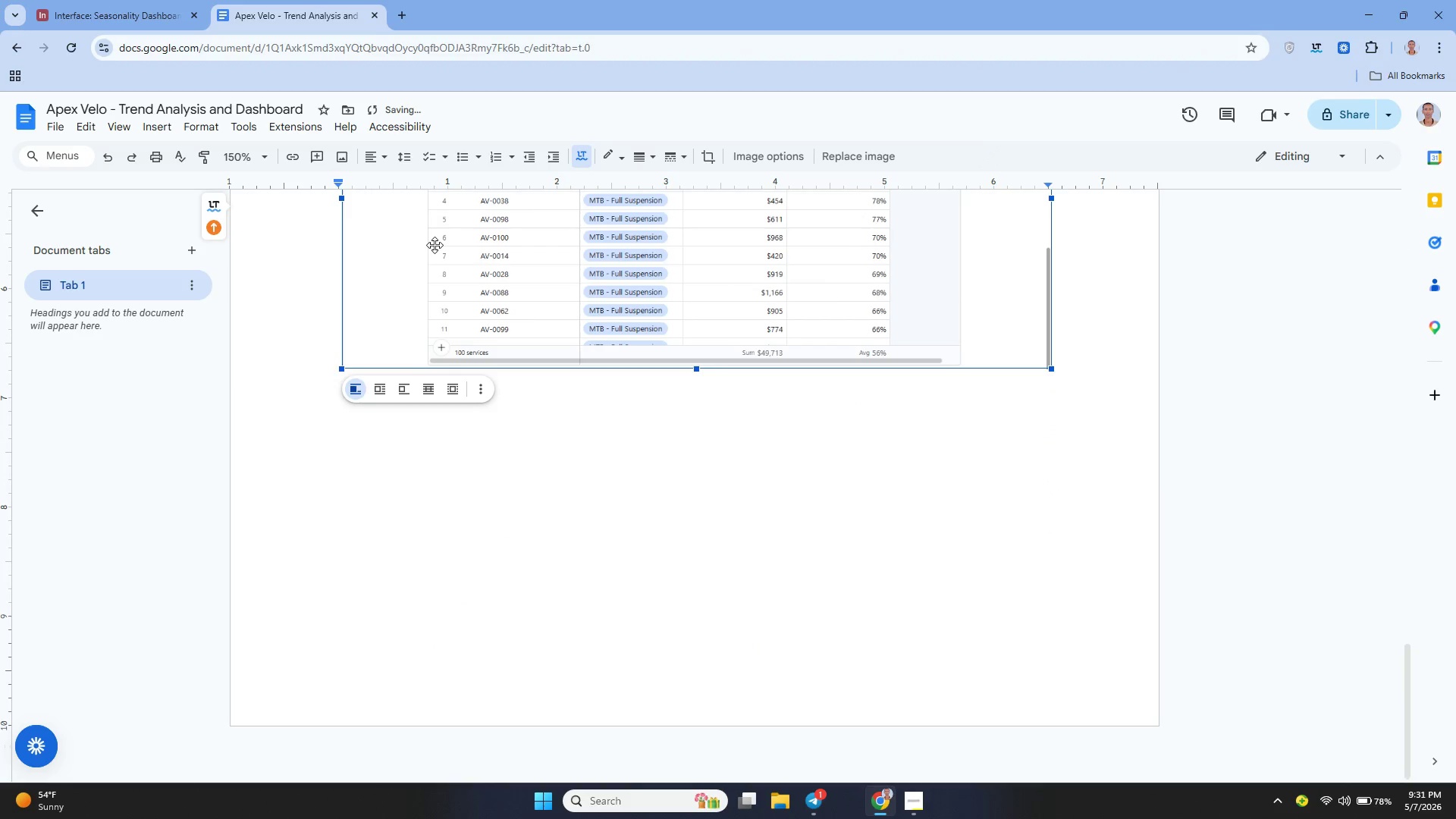 
left_click([323, 500])
 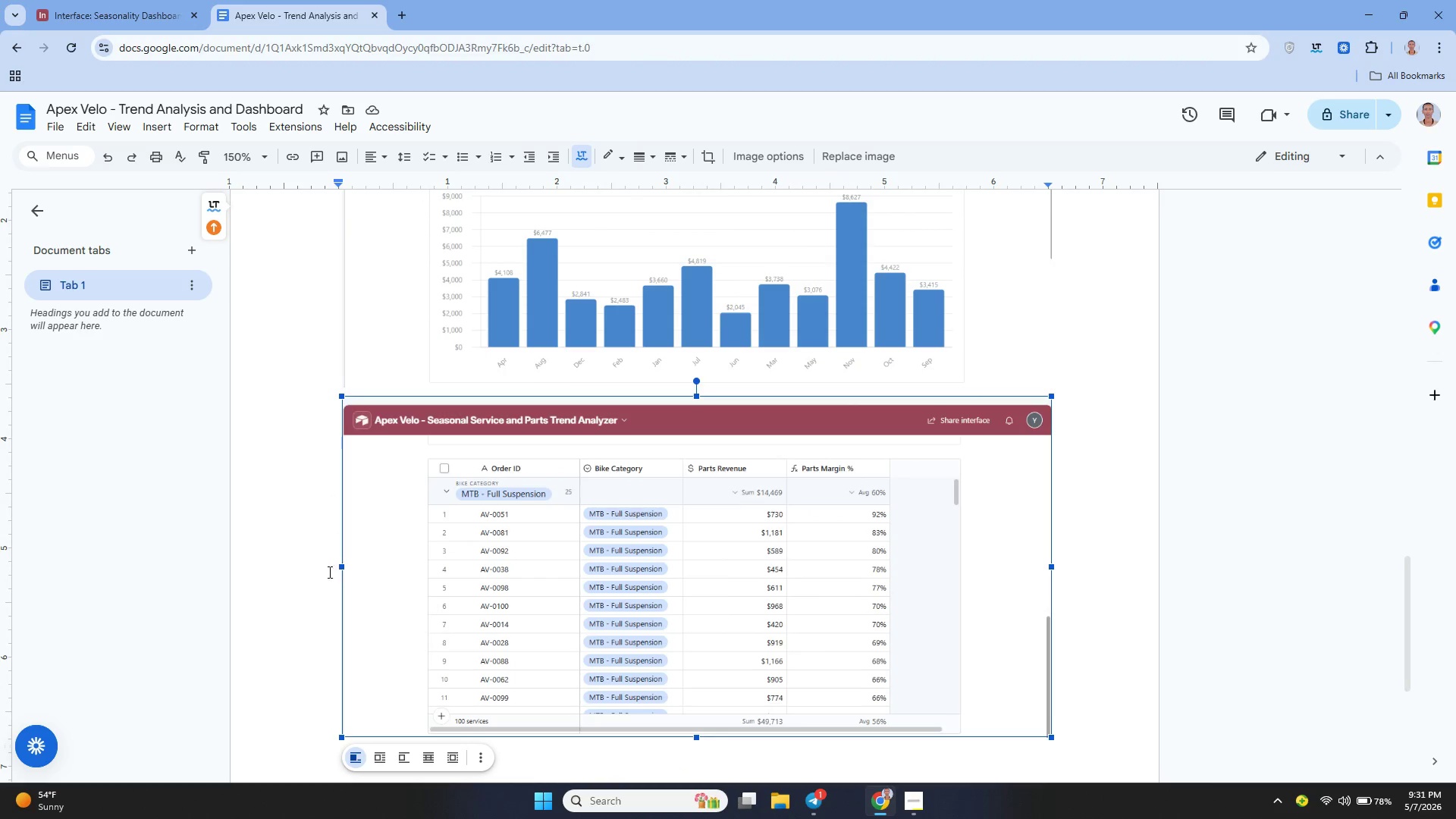 
left_click([328, 572])
 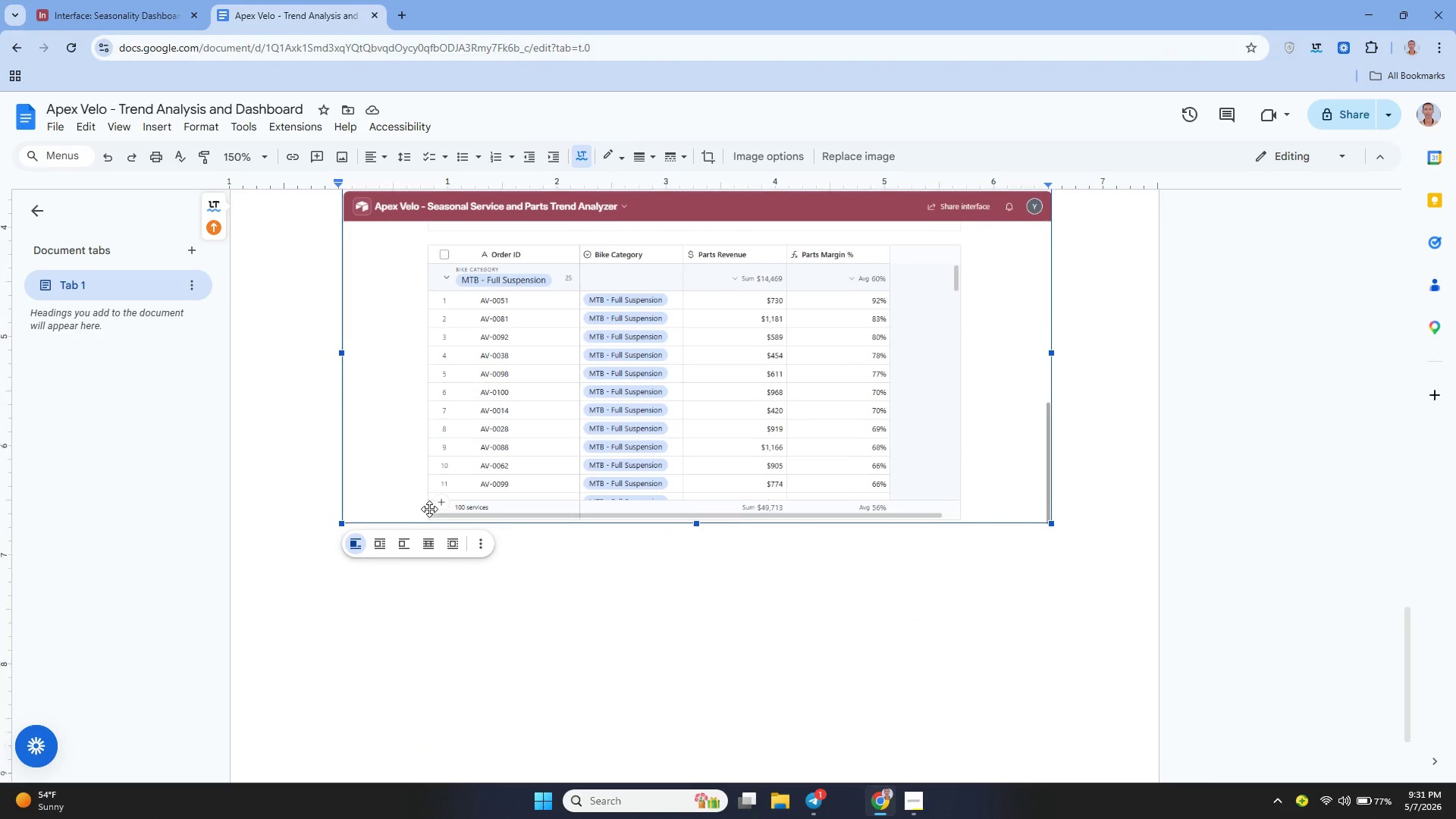 
left_click([340, 588])
 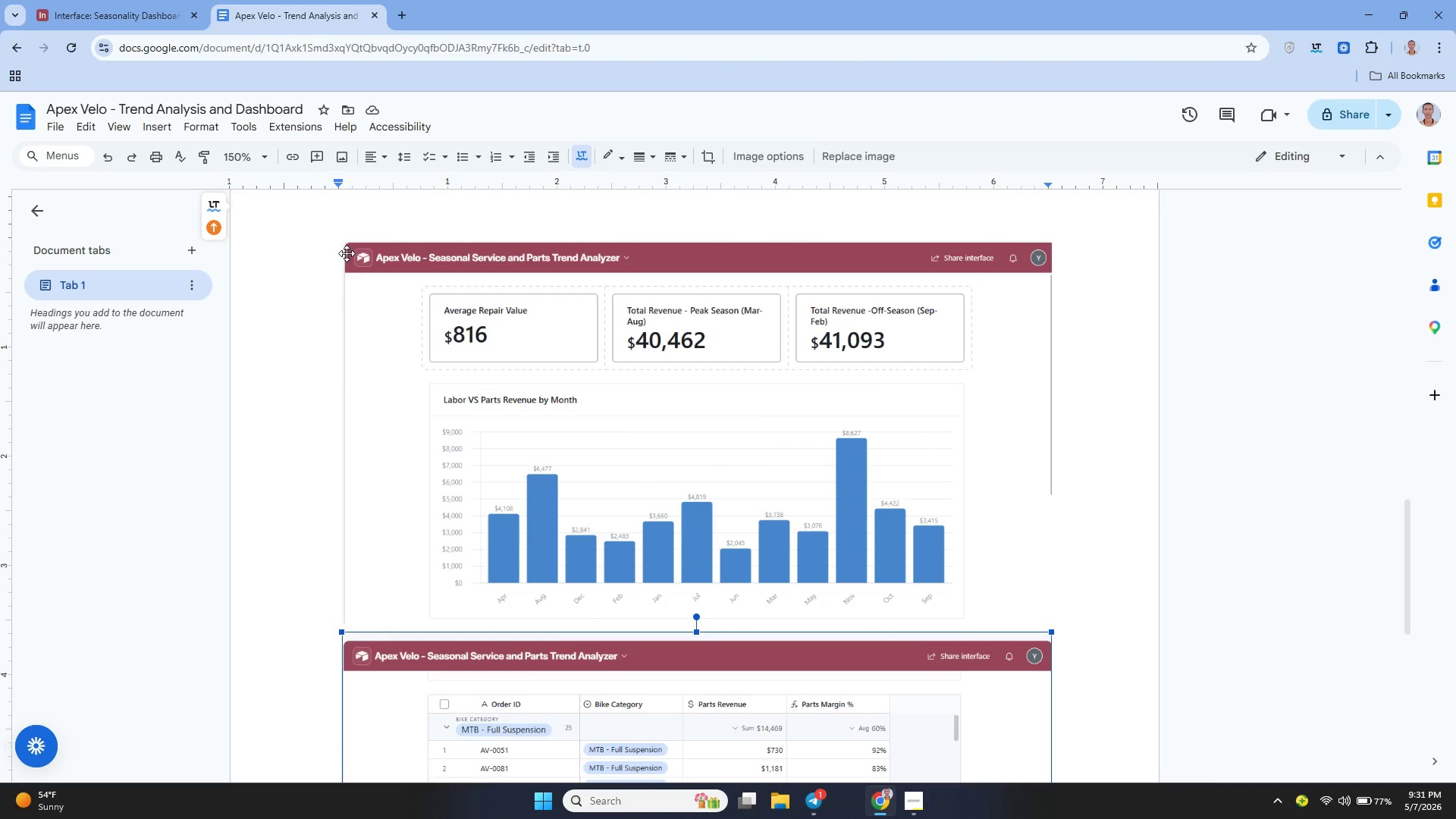 
left_click([342, 254])
 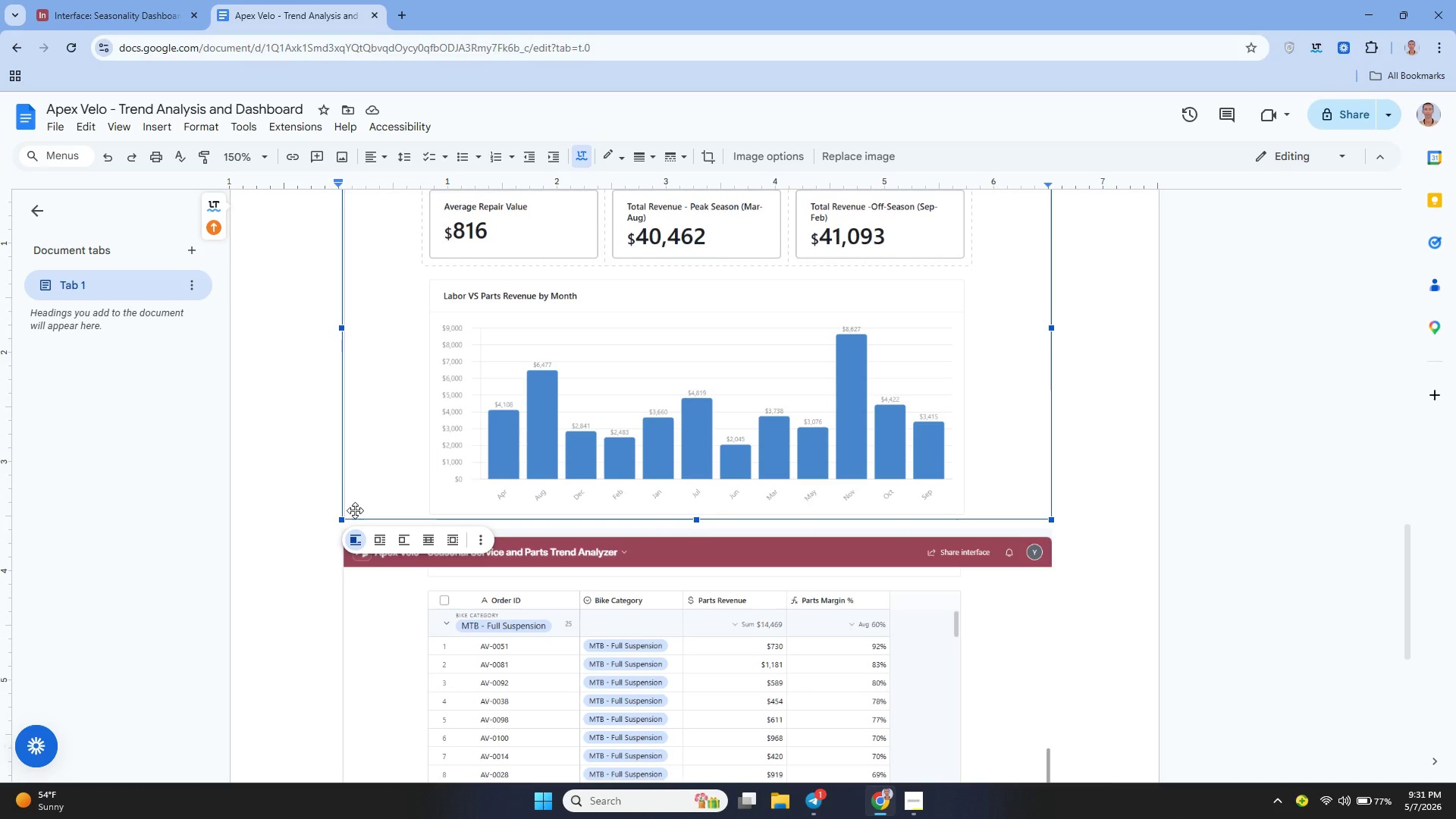 
left_click([331, 532])
 